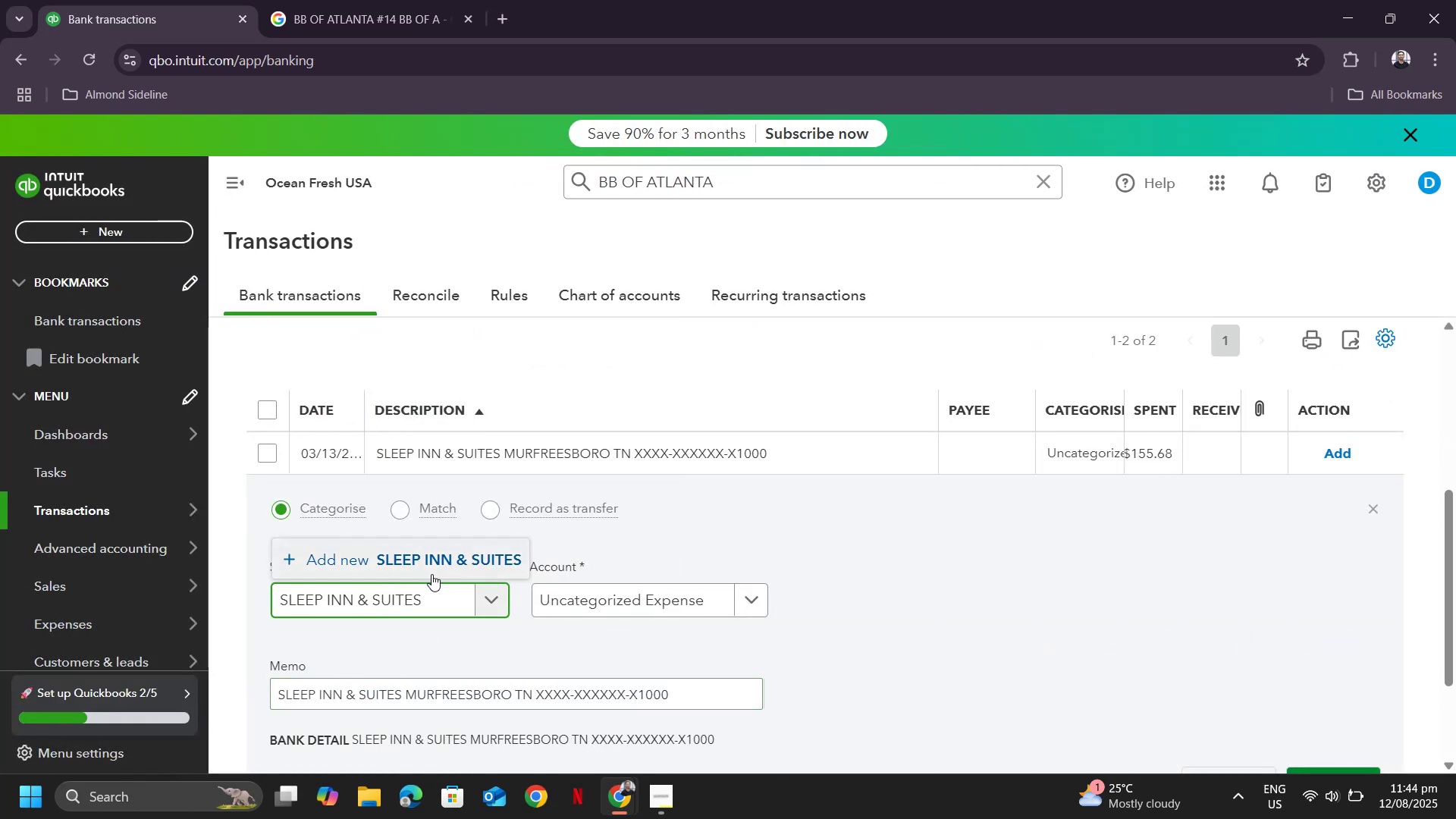 
left_click([436, 566])
 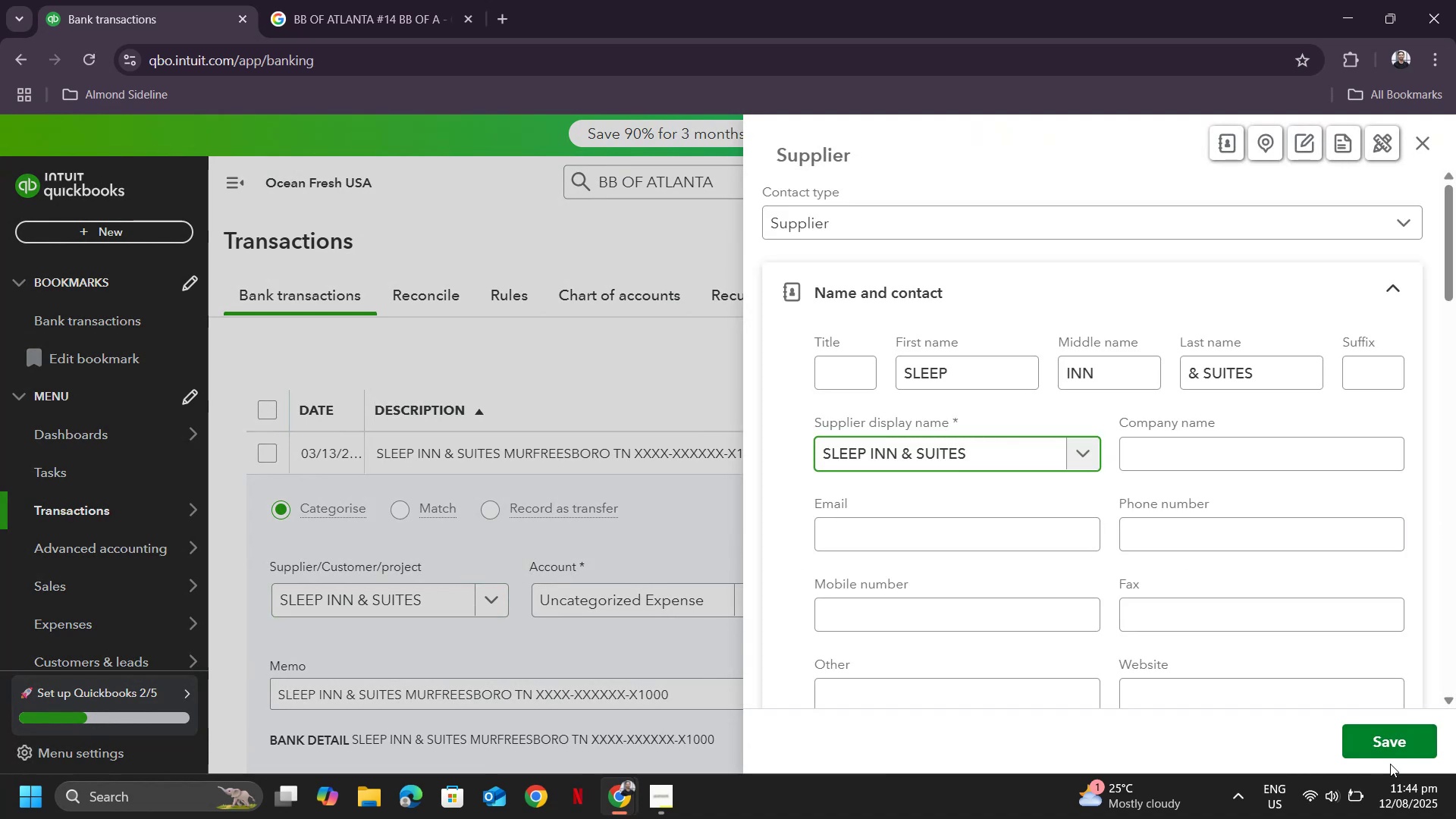 
left_click([1385, 738])
 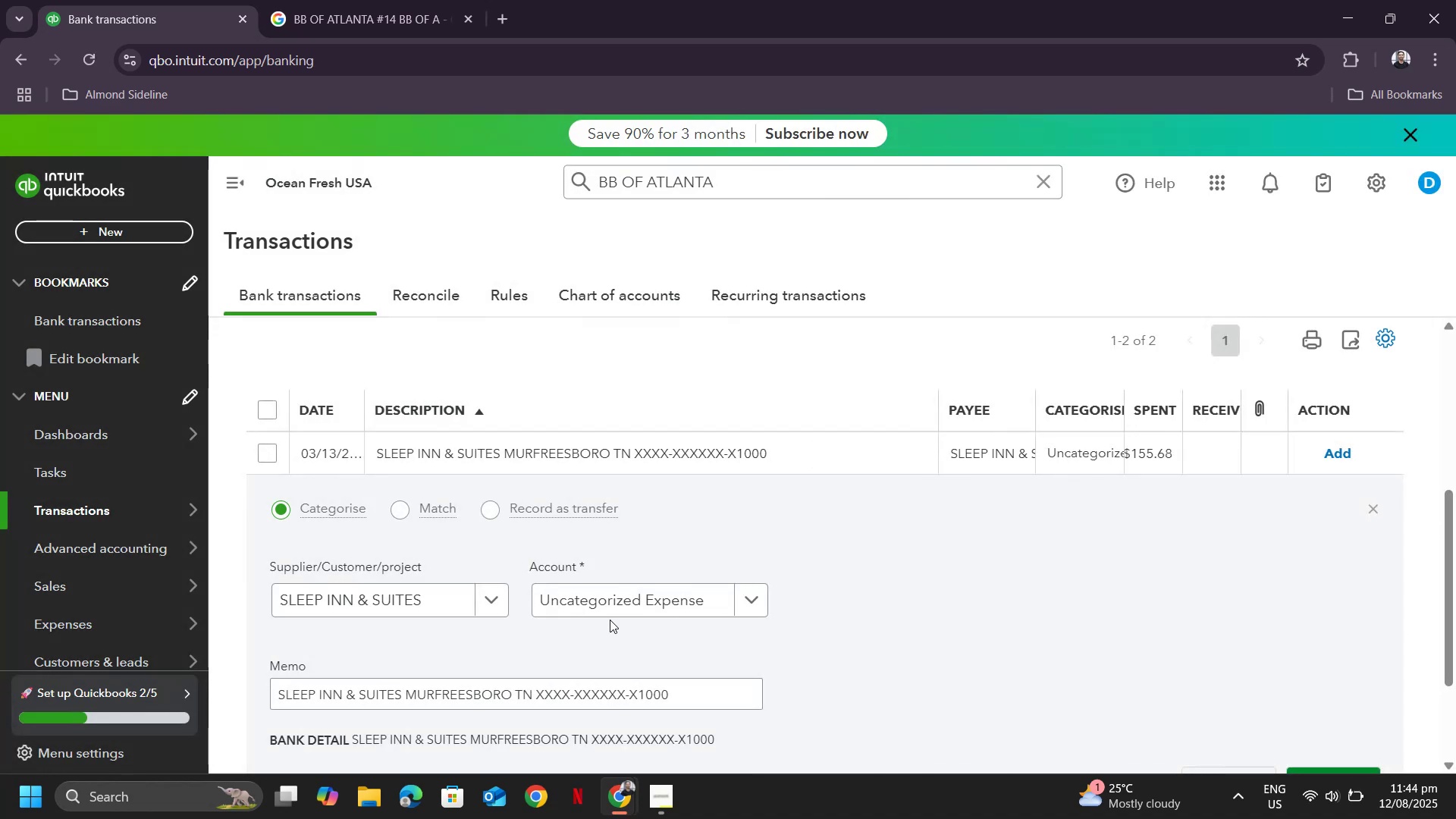 
left_click([657, 607])
 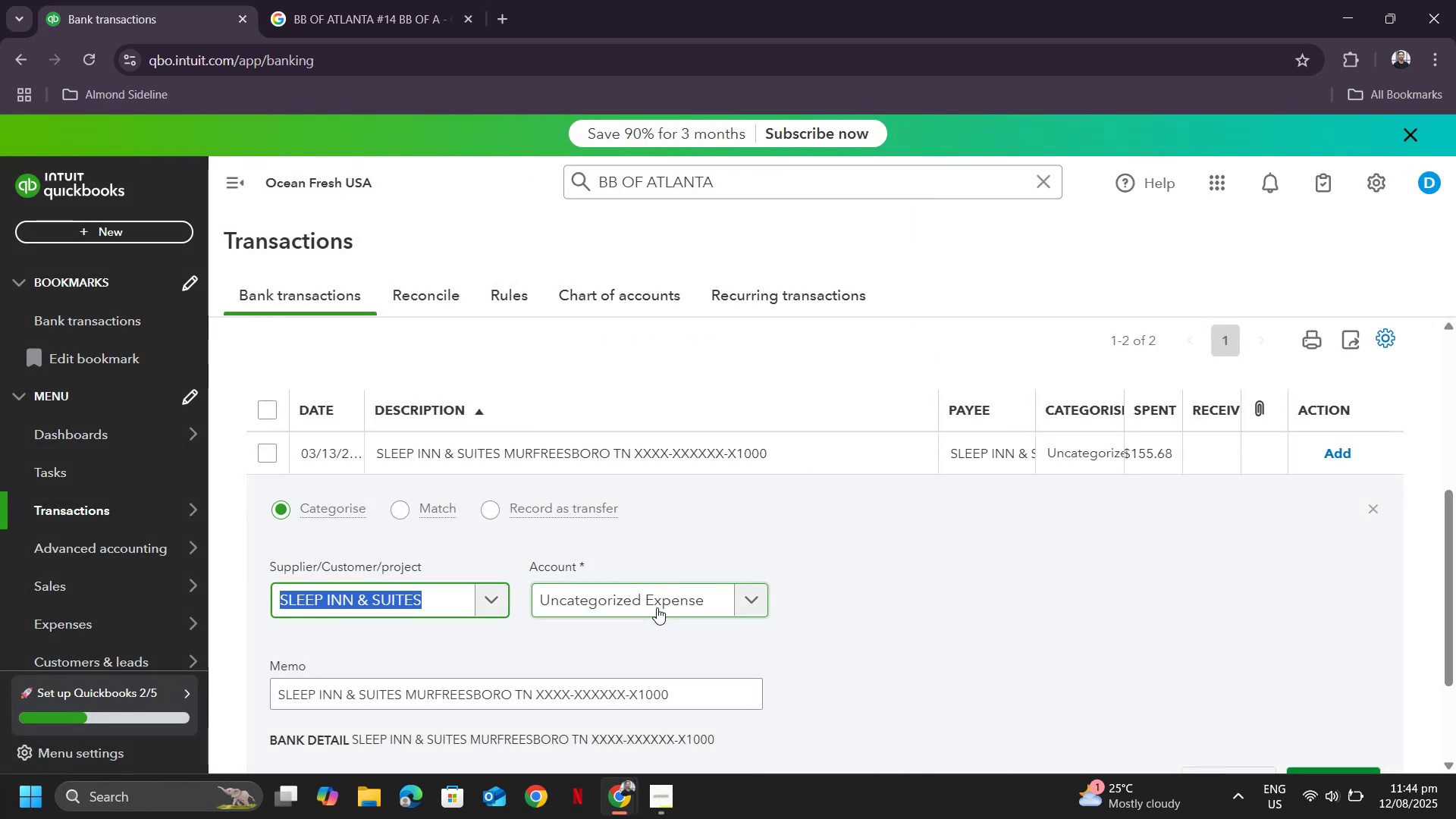 
left_click([657, 607])
 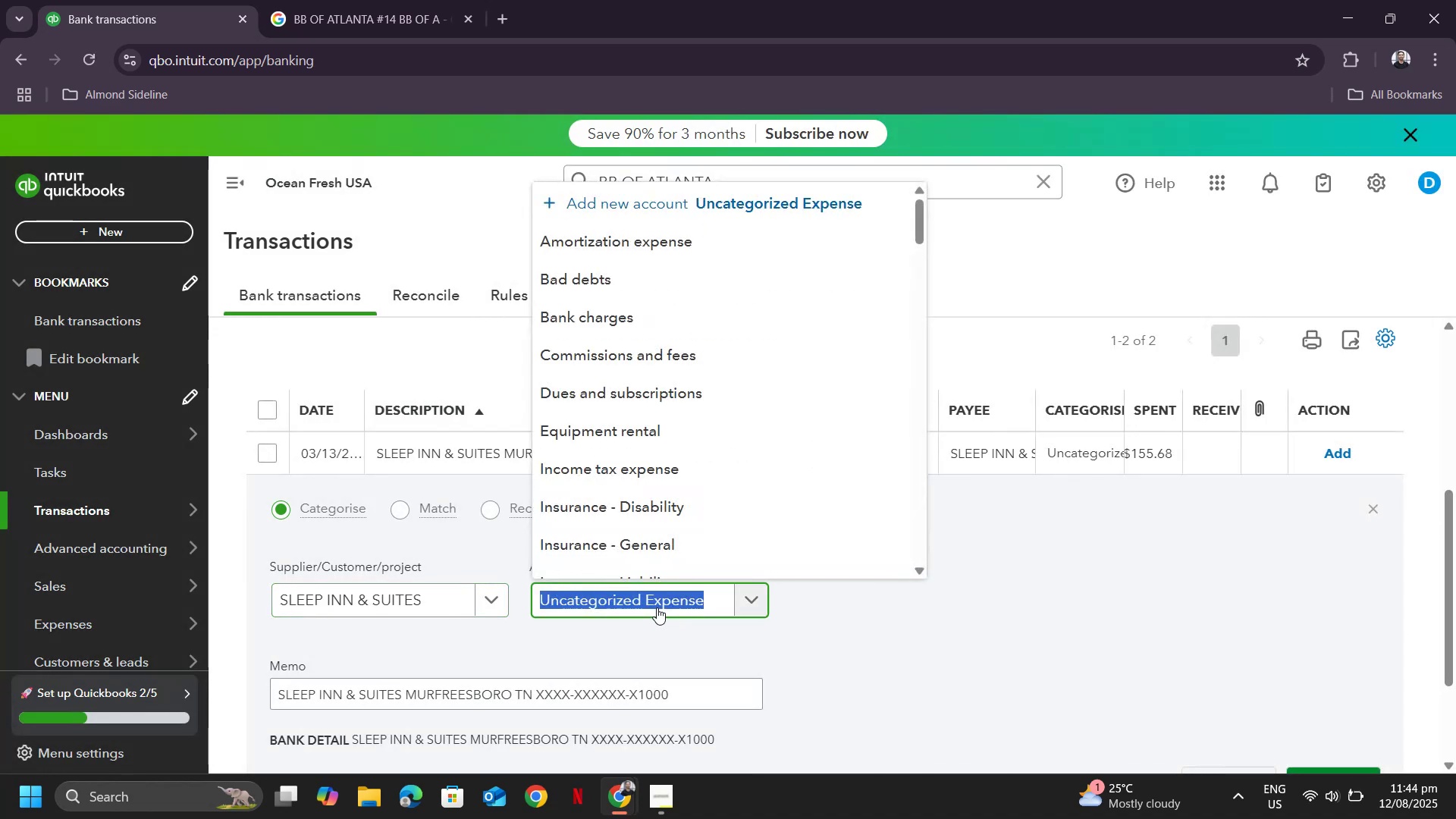 
type(tra)
 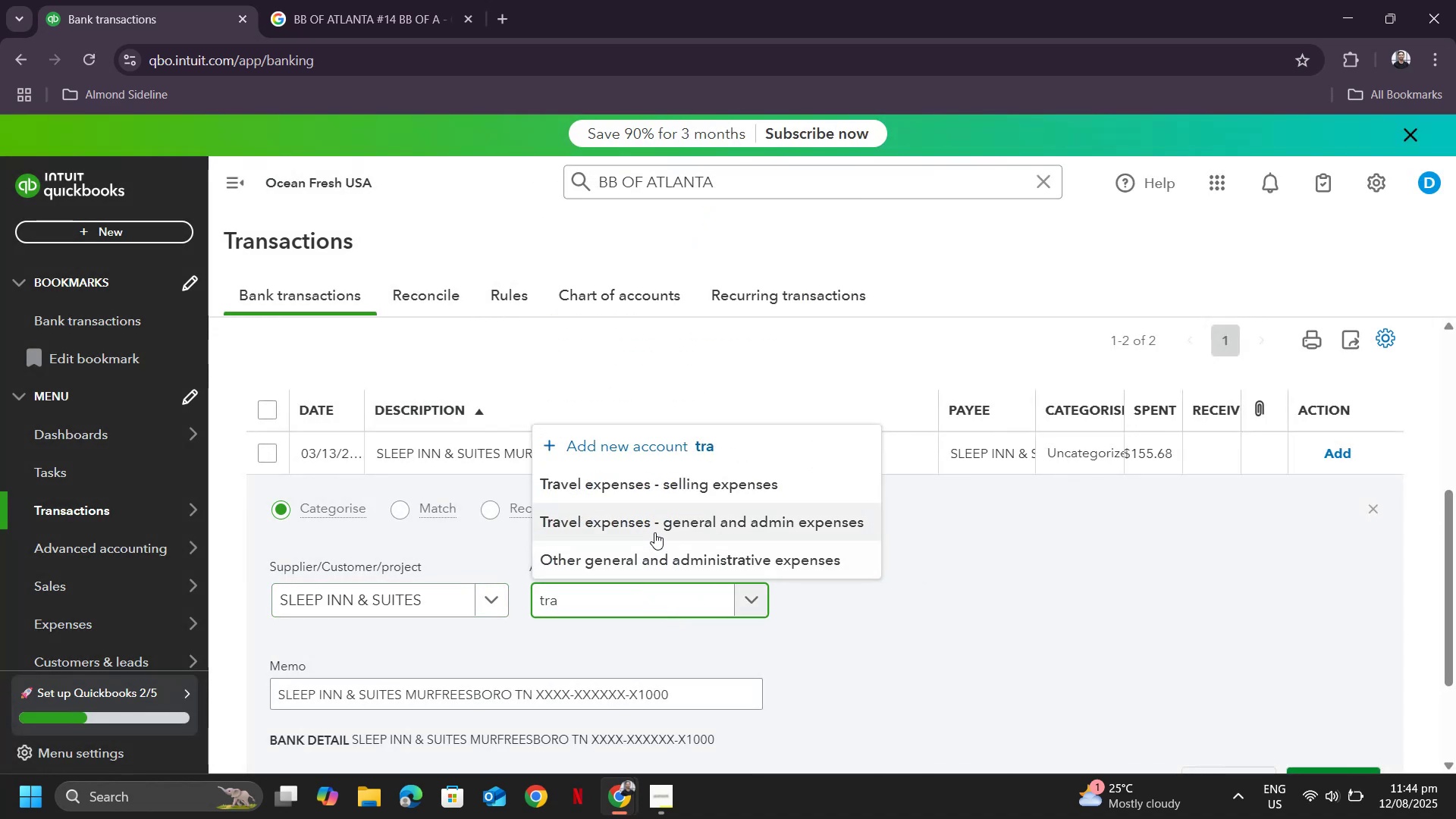 
left_click([654, 532])
 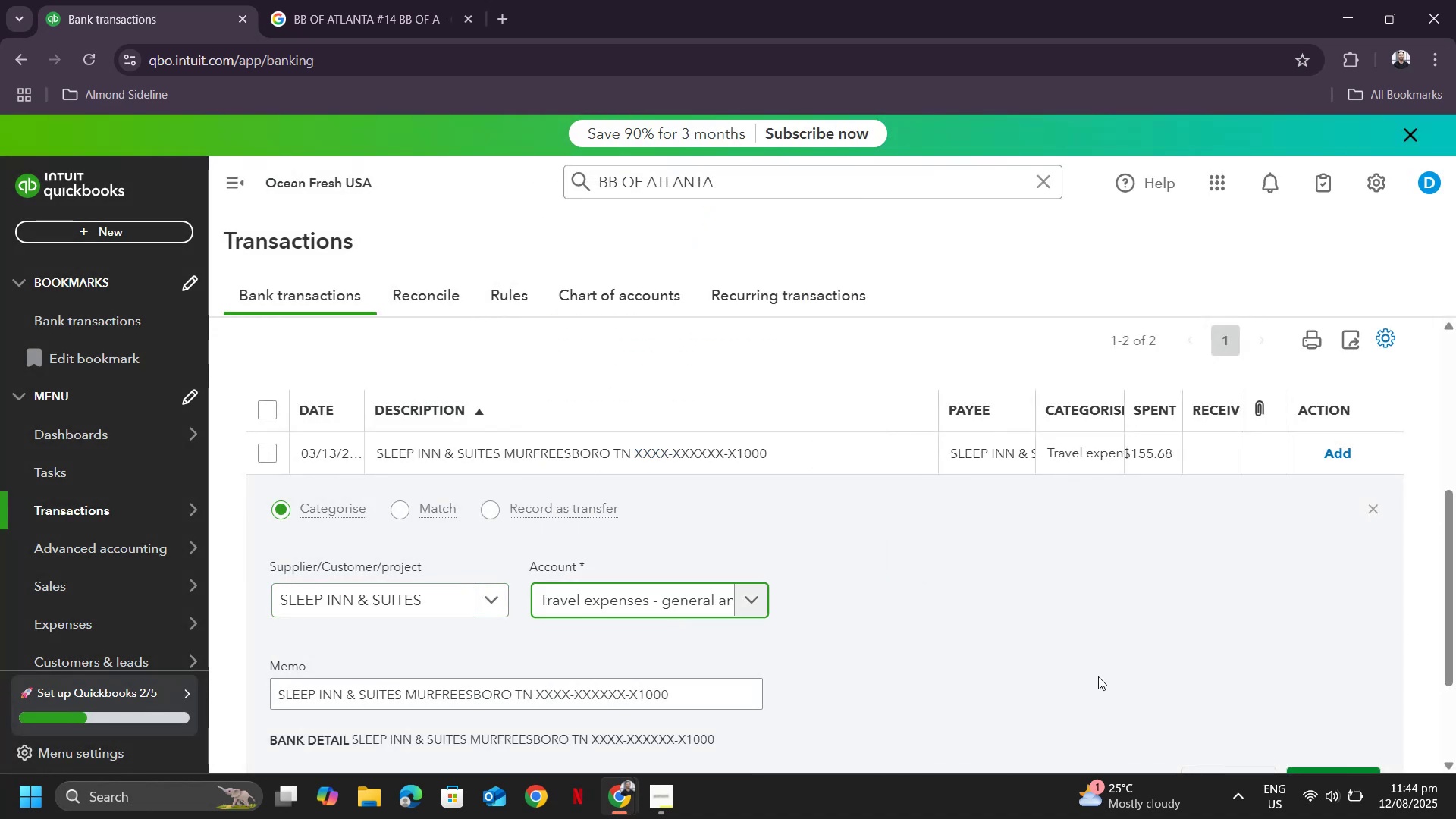 
scroll: coordinate [1134, 682], scroll_direction: down, amount: 2.0
 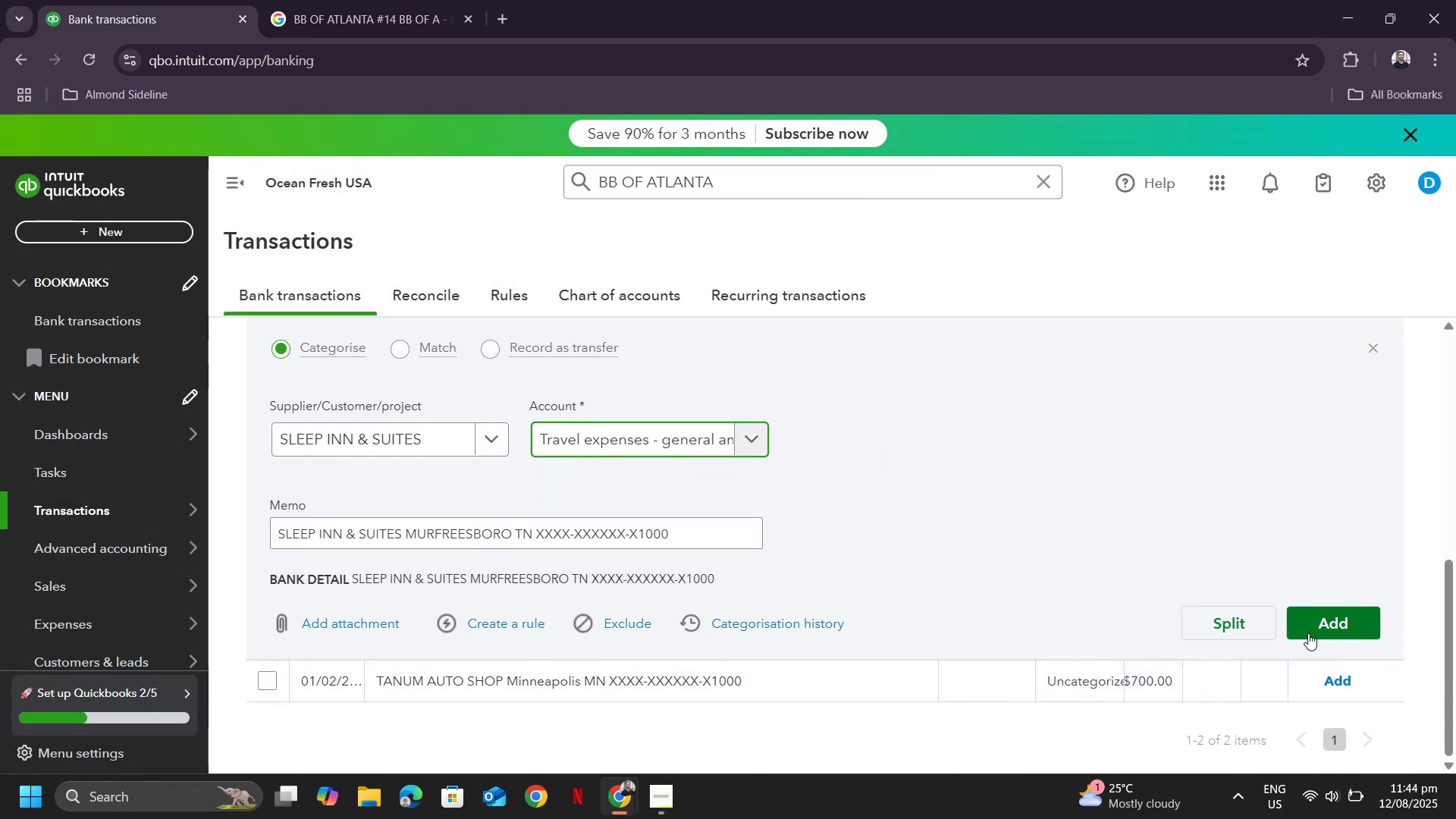 
left_click([1308, 633])
 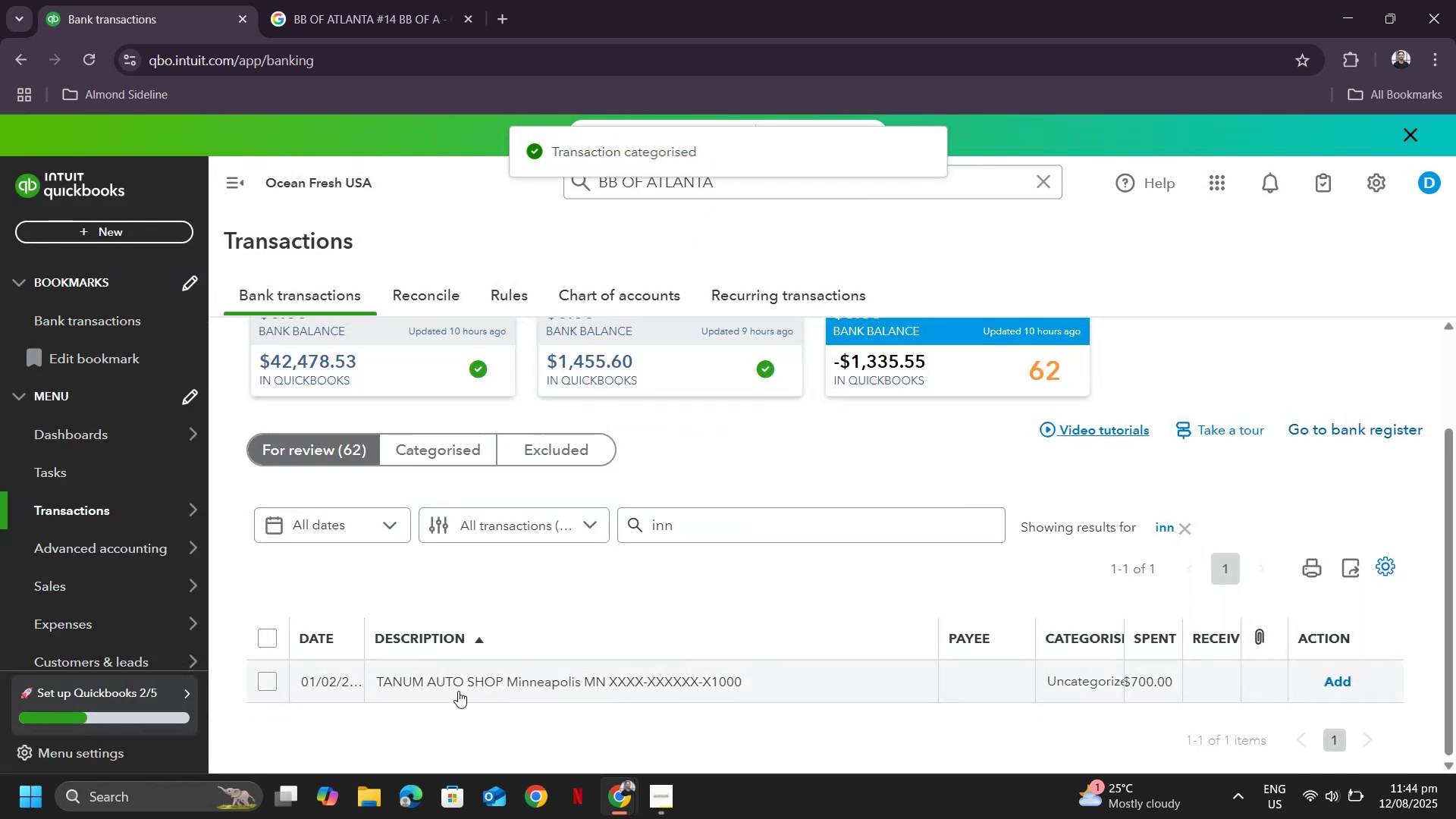 
left_click([454, 686])
 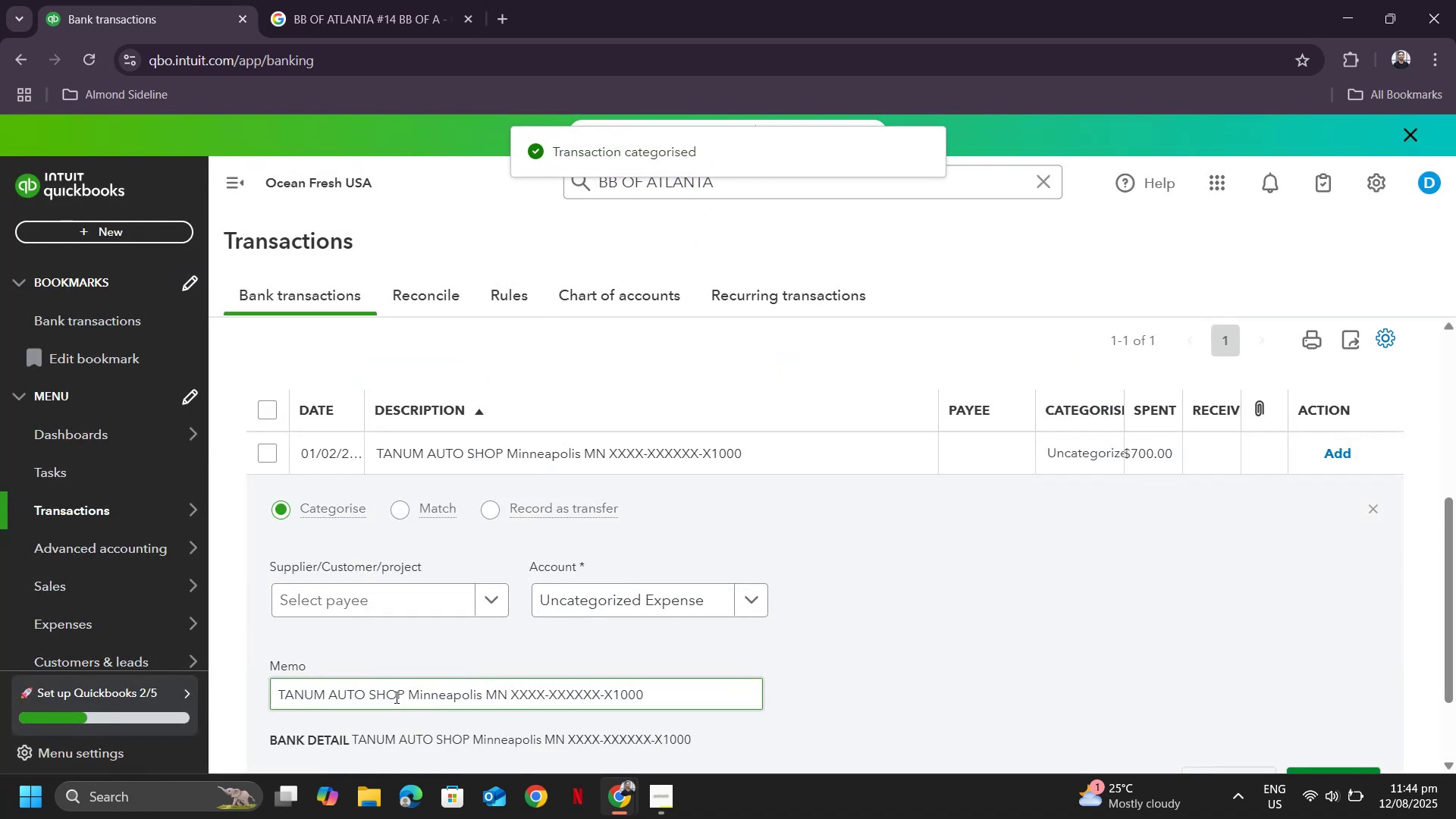 
left_click_drag(start_coordinate=[400, 693], to_coordinate=[249, 683])
 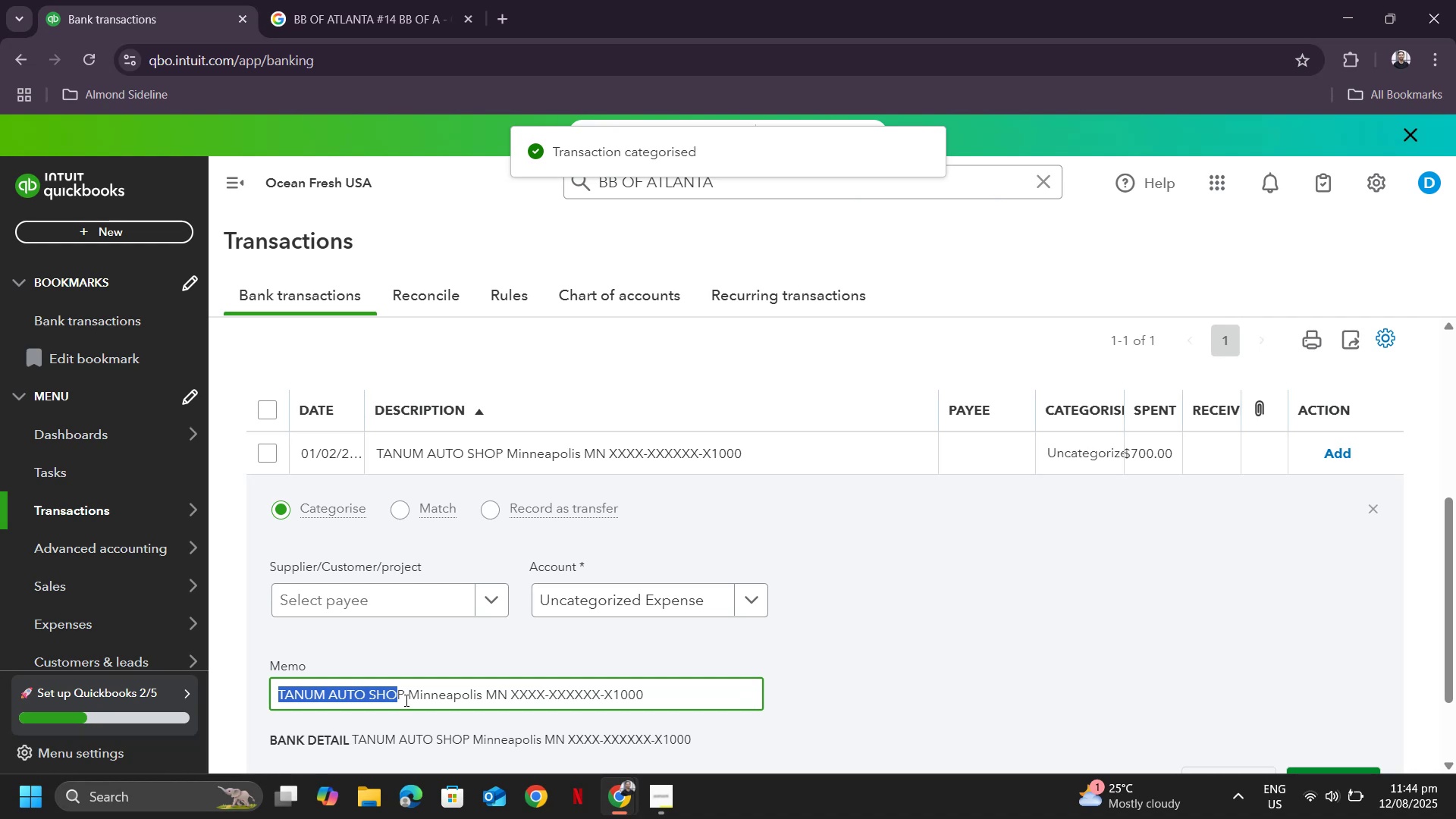 
left_click_drag(start_coordinate=[405, 697], to_coordinate=[250, 686])
 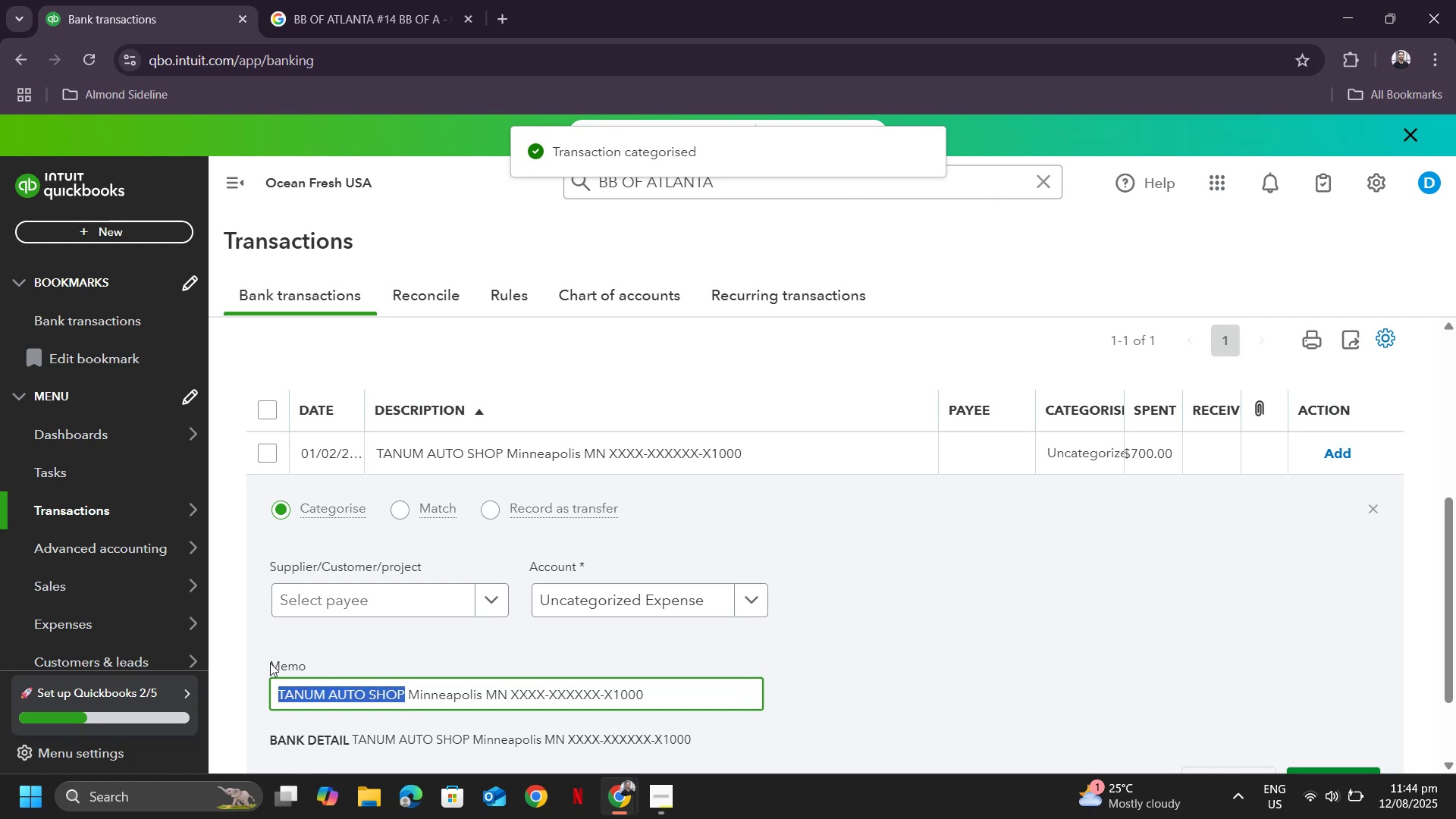 
key(Control+ControlLeft)
 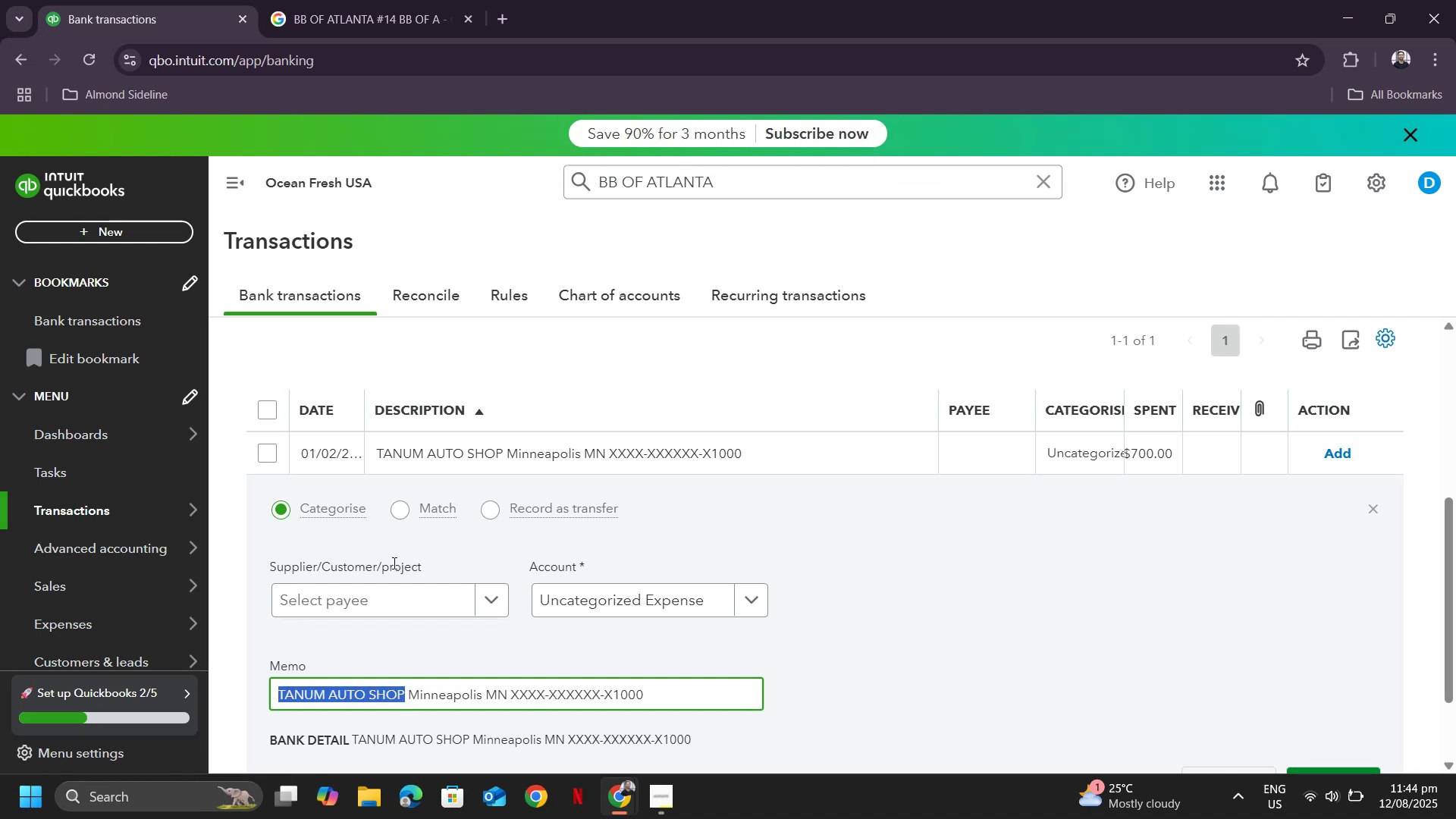 
key(Control+C)
 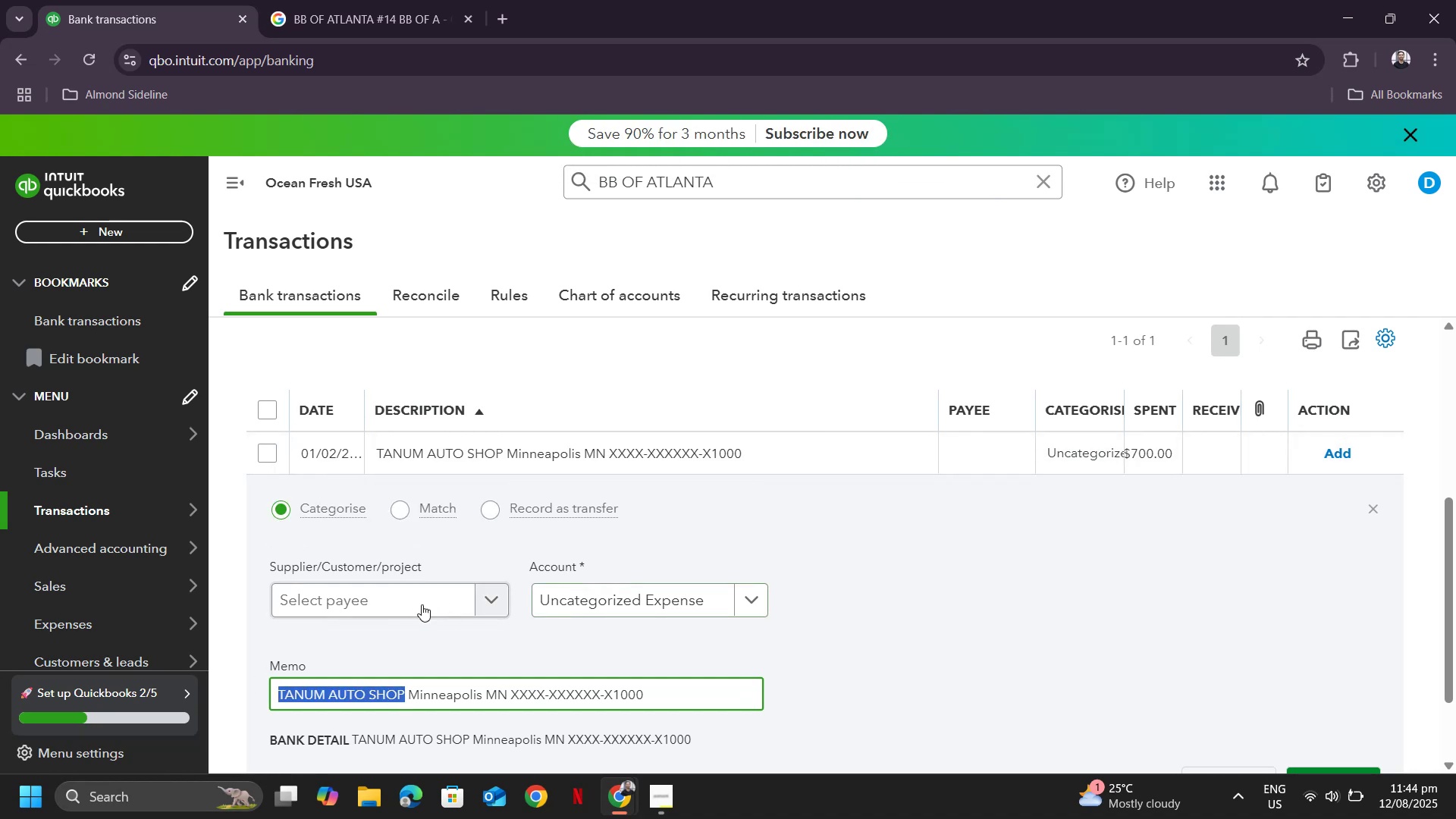 
left_click([393, 609])
 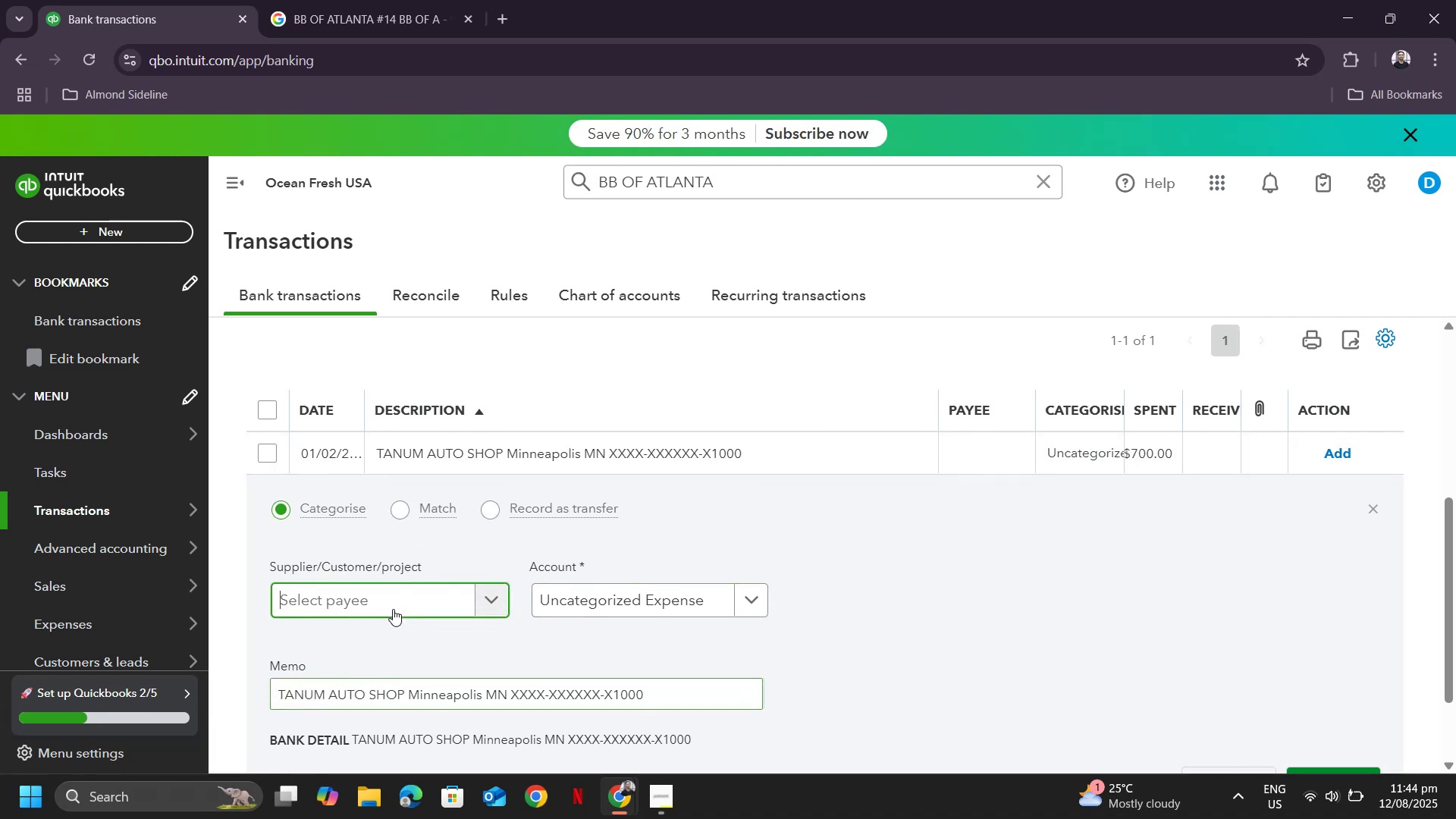 
key(Control+ControlLeft)
 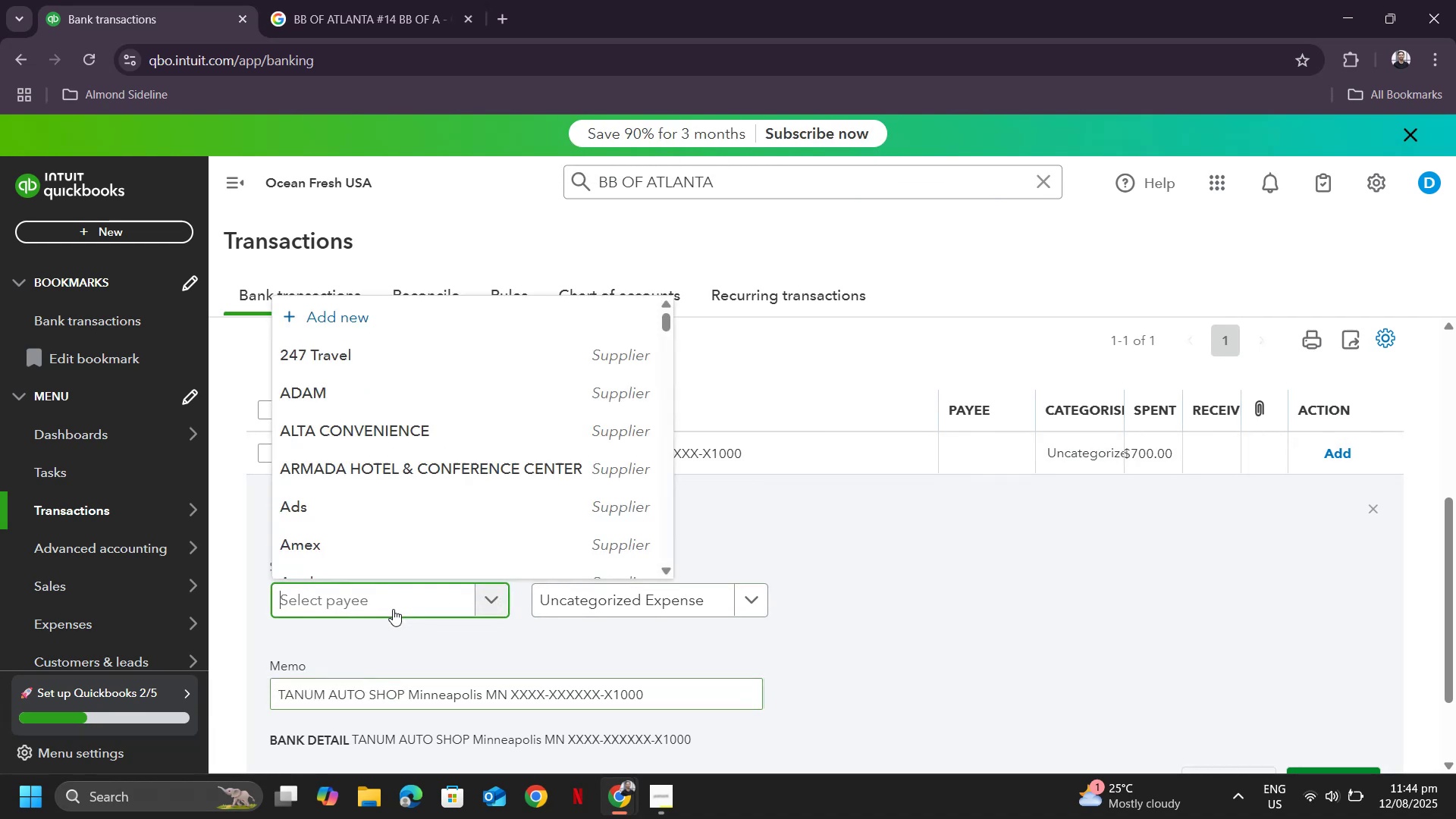 
key(Control+V)
 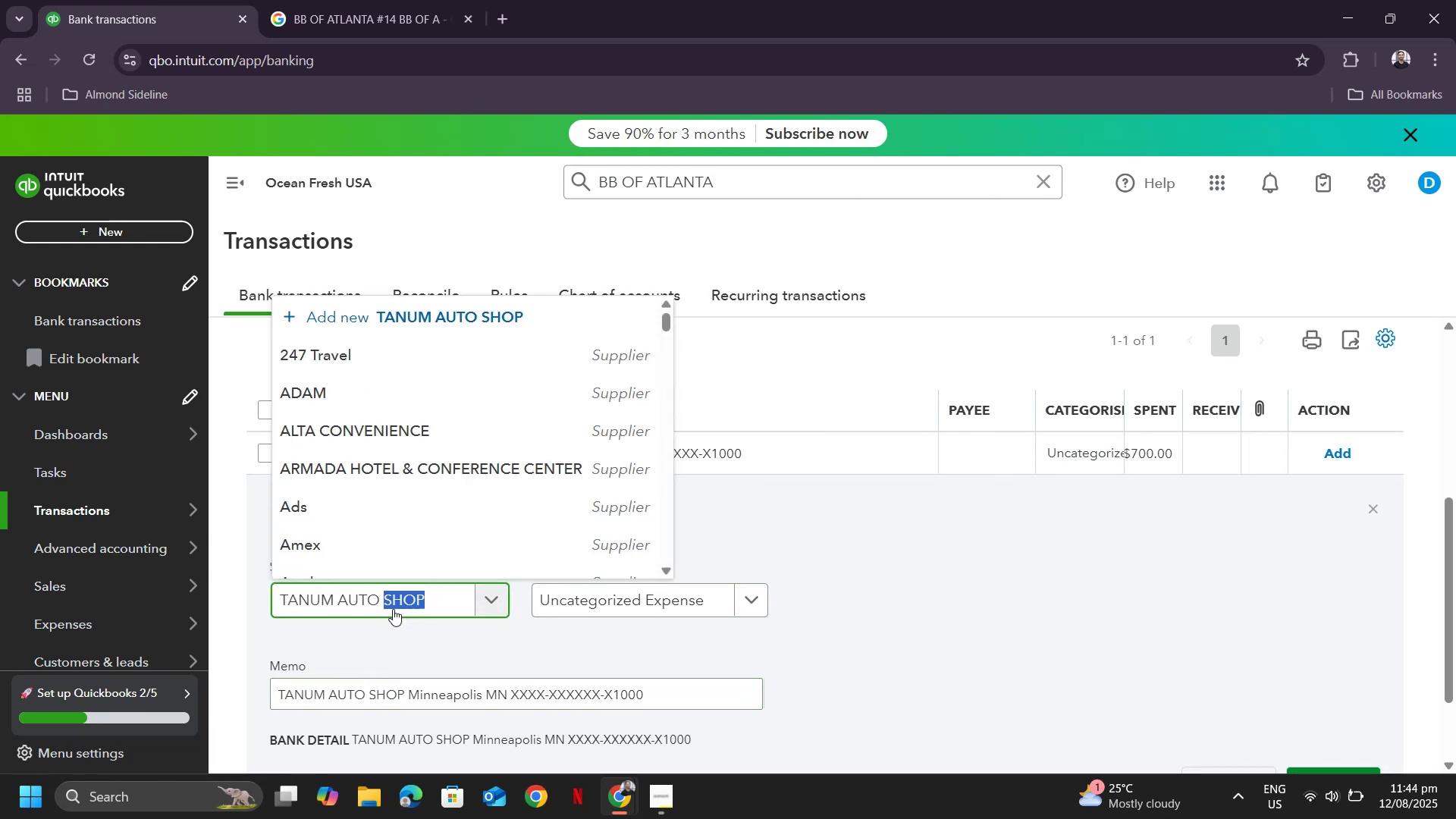 
double_click([393, 609])
 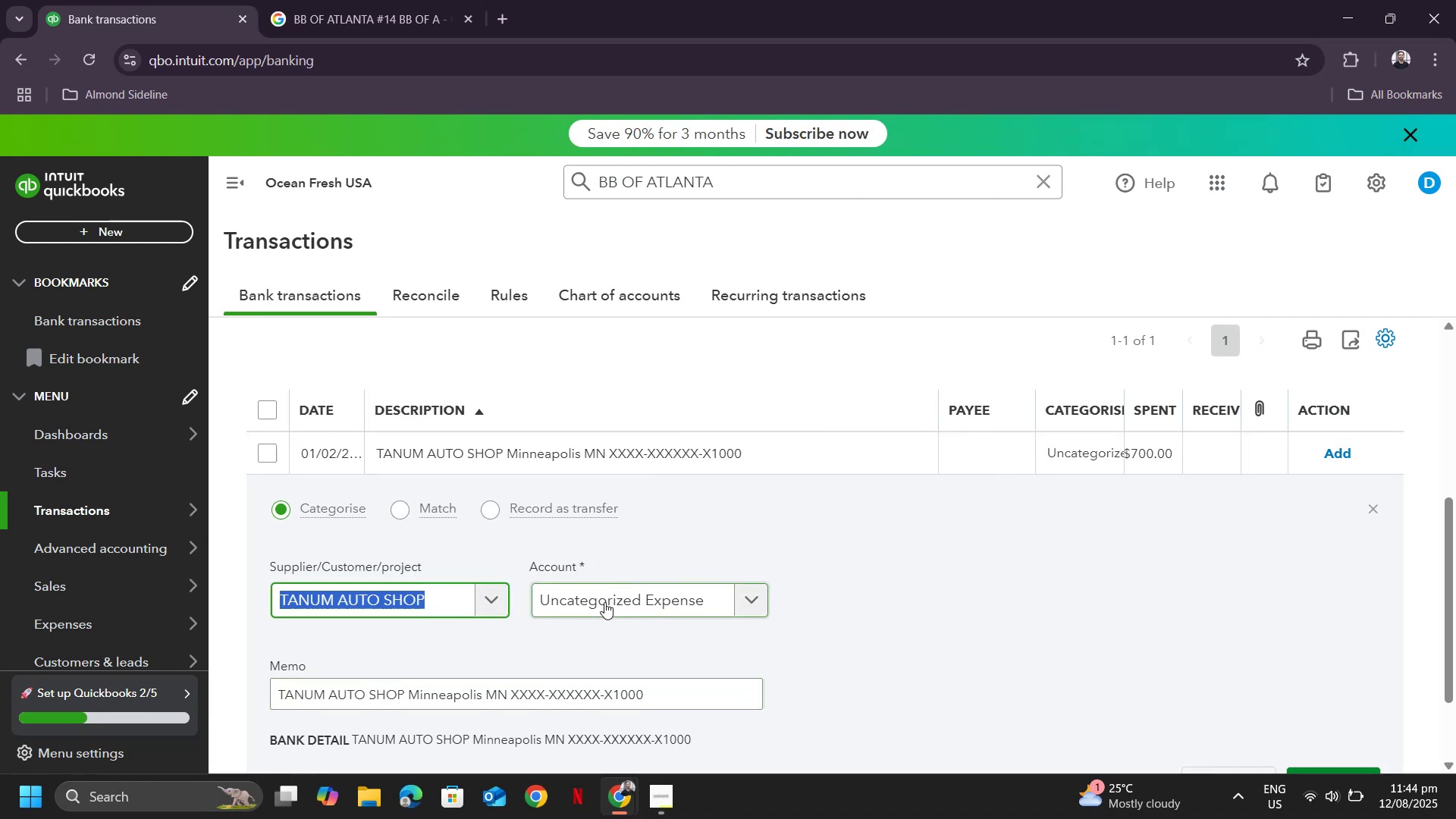 
scroll: coordinate [450, 585], scroll_direction: up, amount: 2.0
 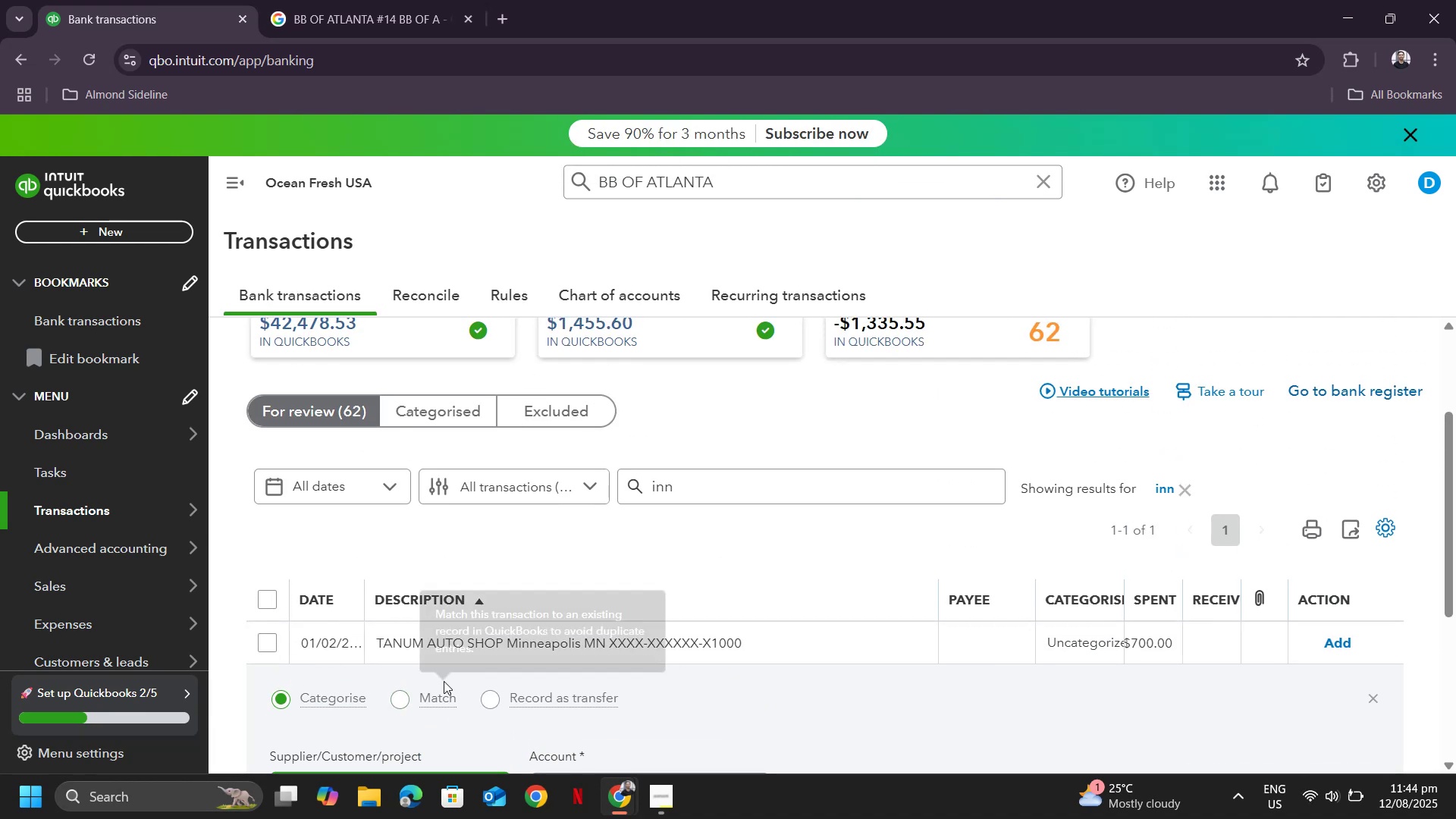 
scroll: coordinate [425, 724], scroll_direction: down, amount: 3.0
 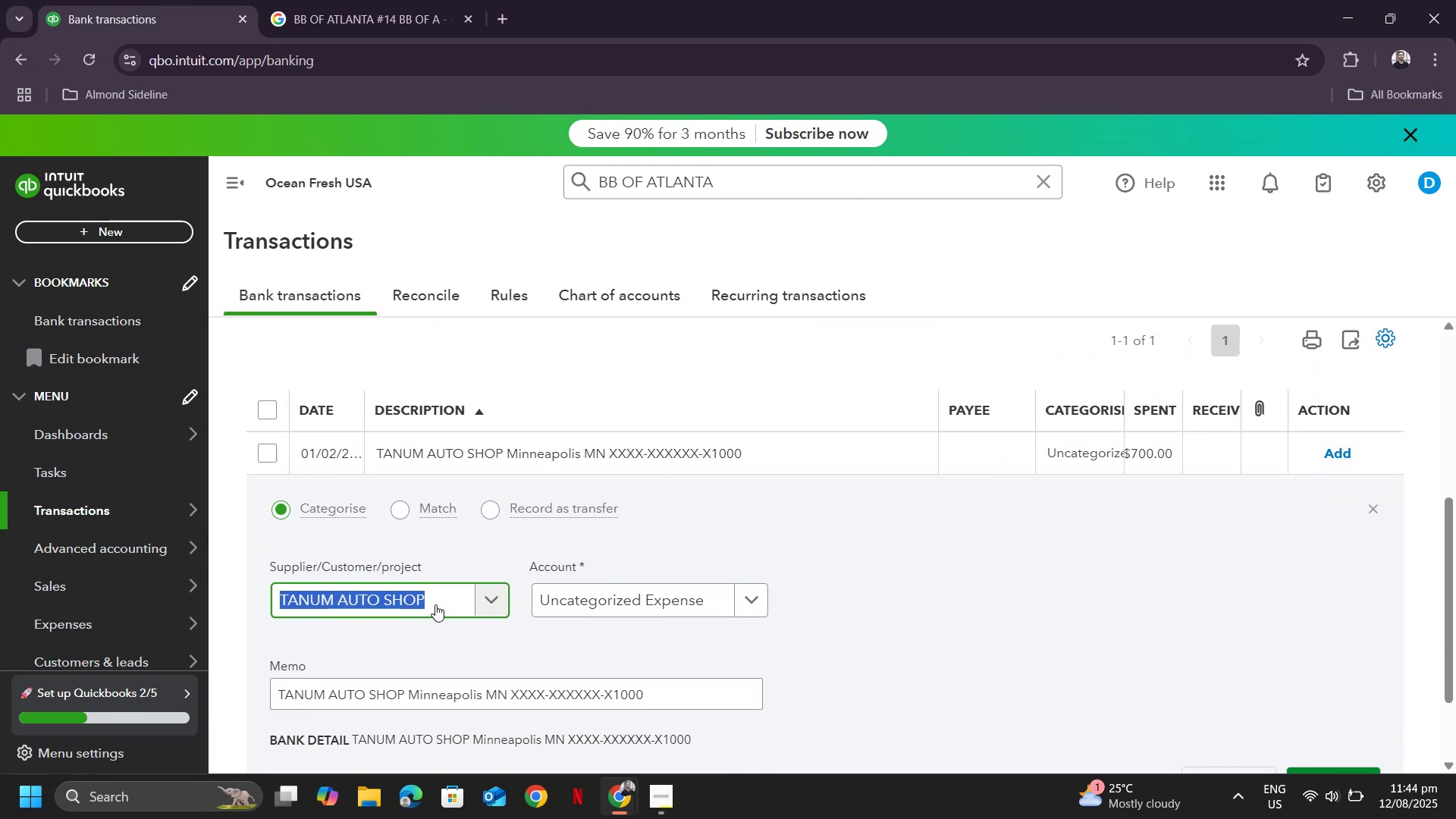 
left_click([435, 604])
 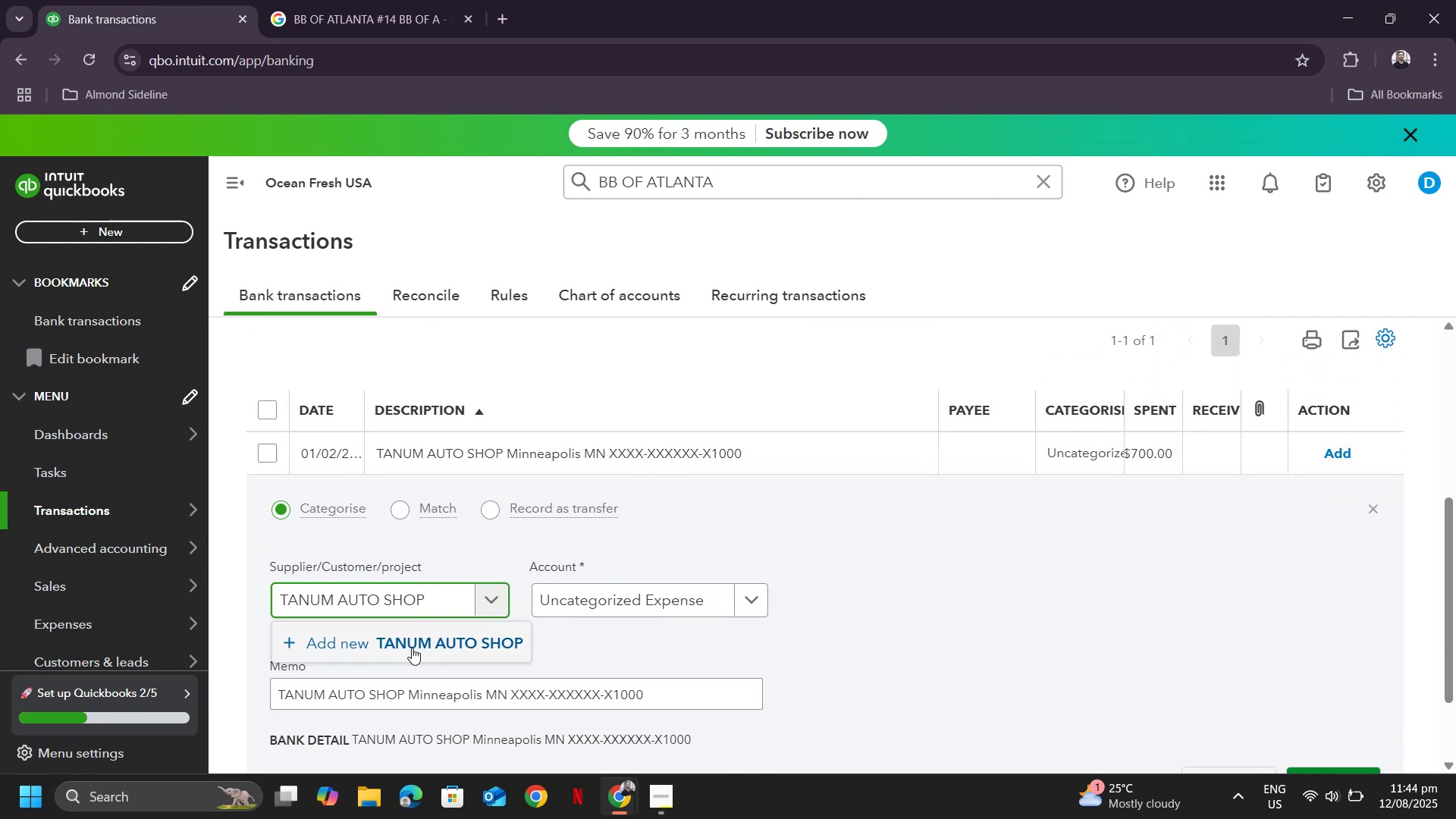 
left_click([412, 648])
 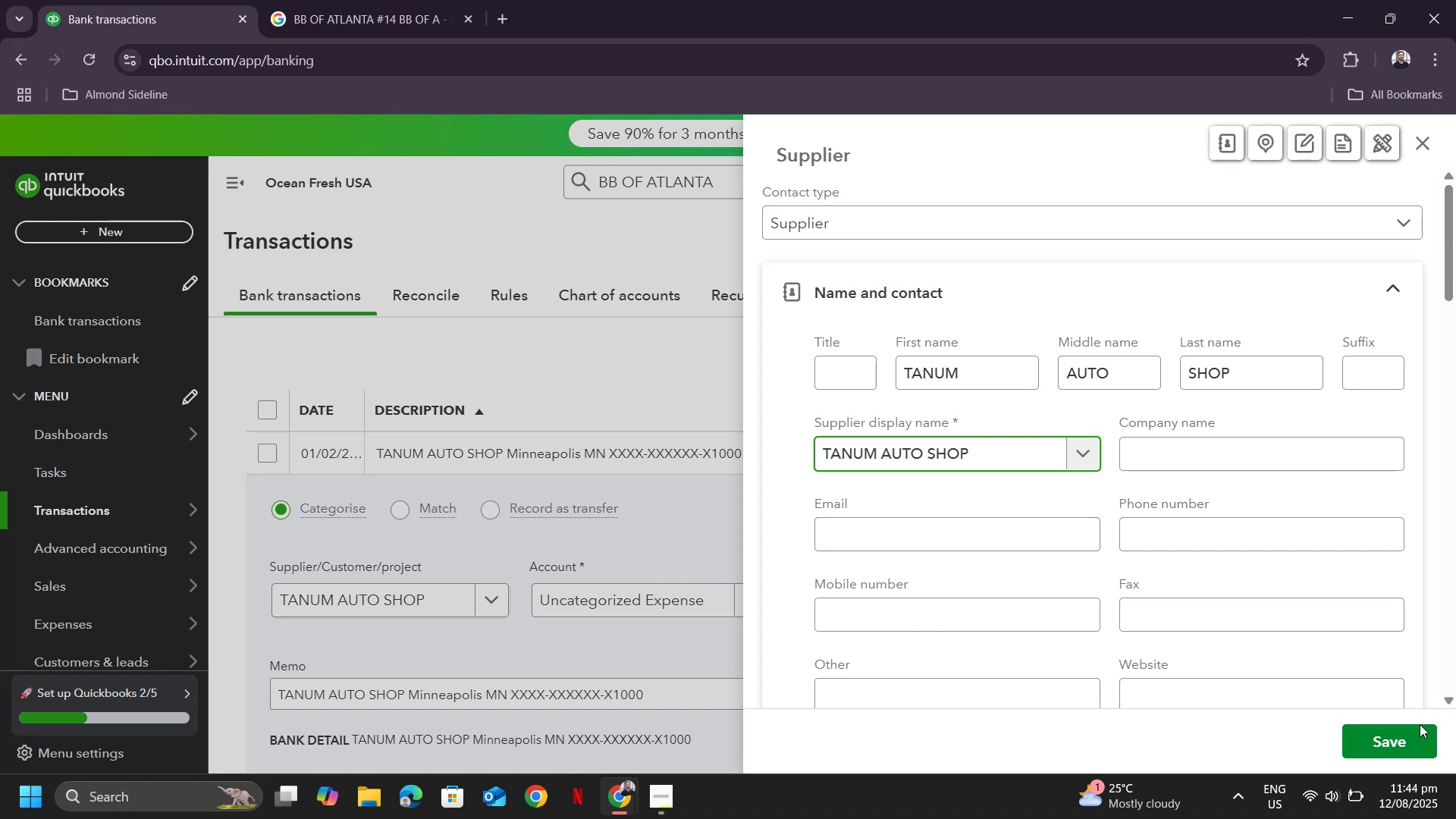 
left_click([1399, 731])
 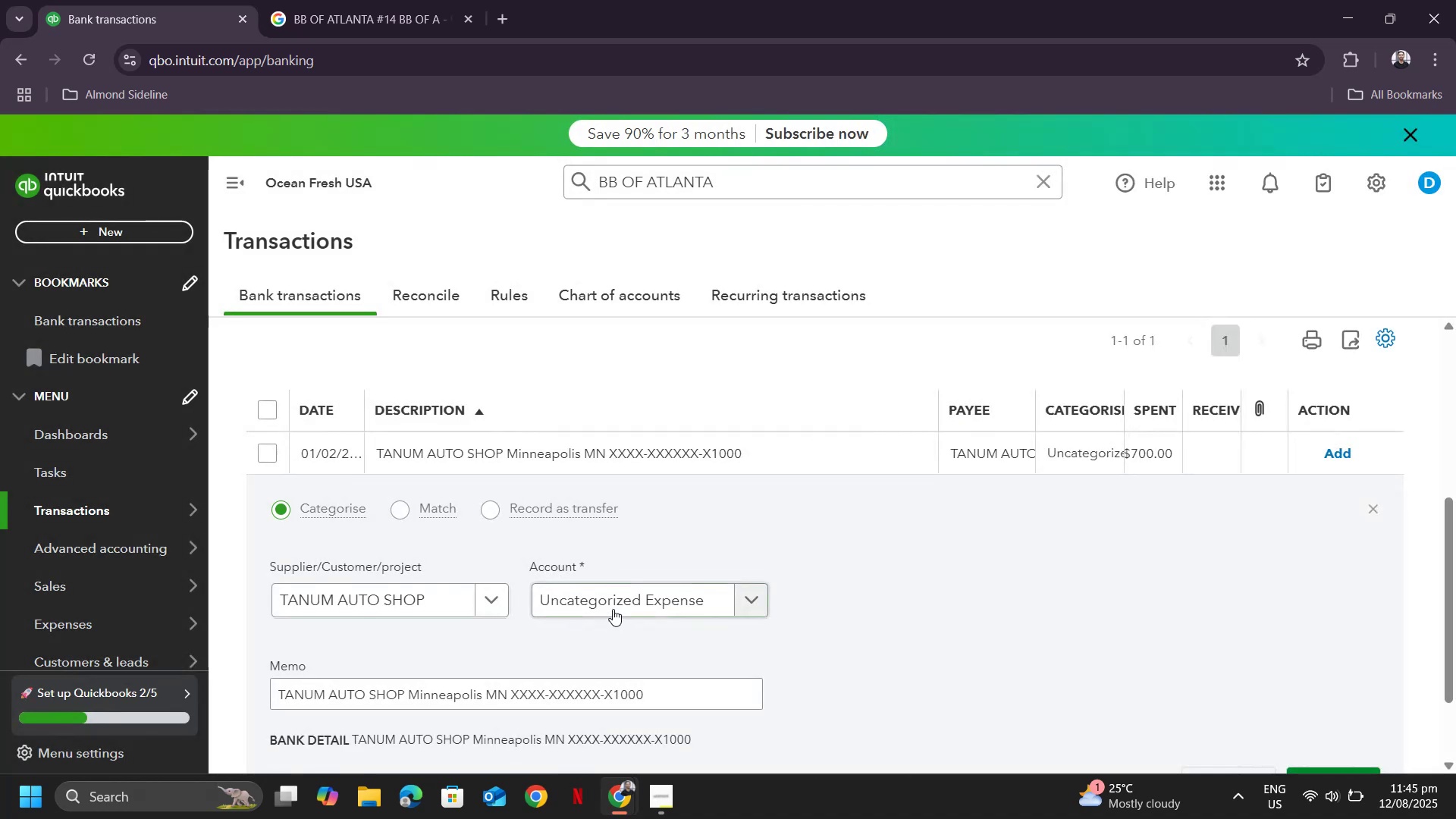 
left_click([617, 594])
 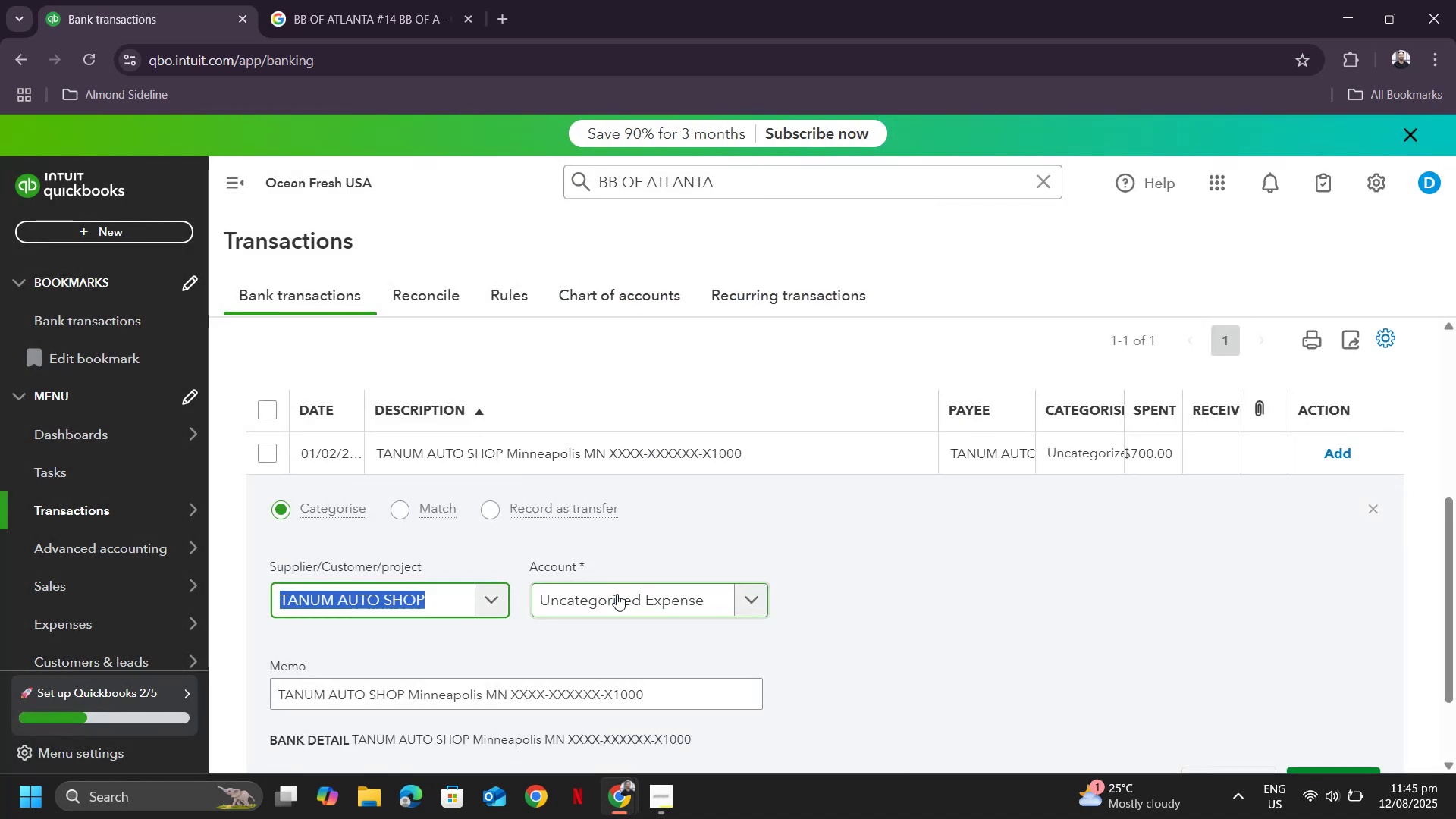 
left_click([617, 594])
 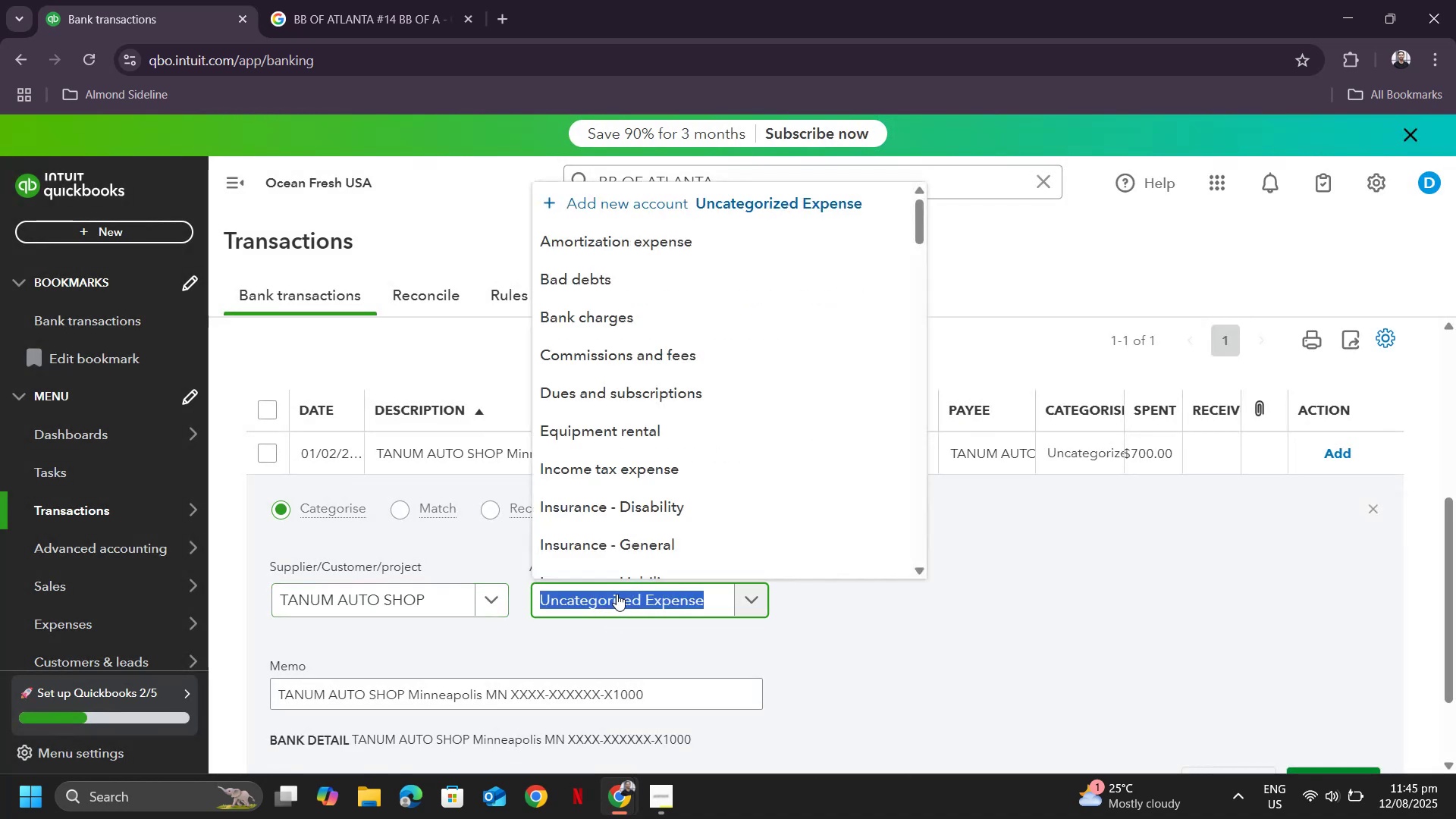 
type(repa)
 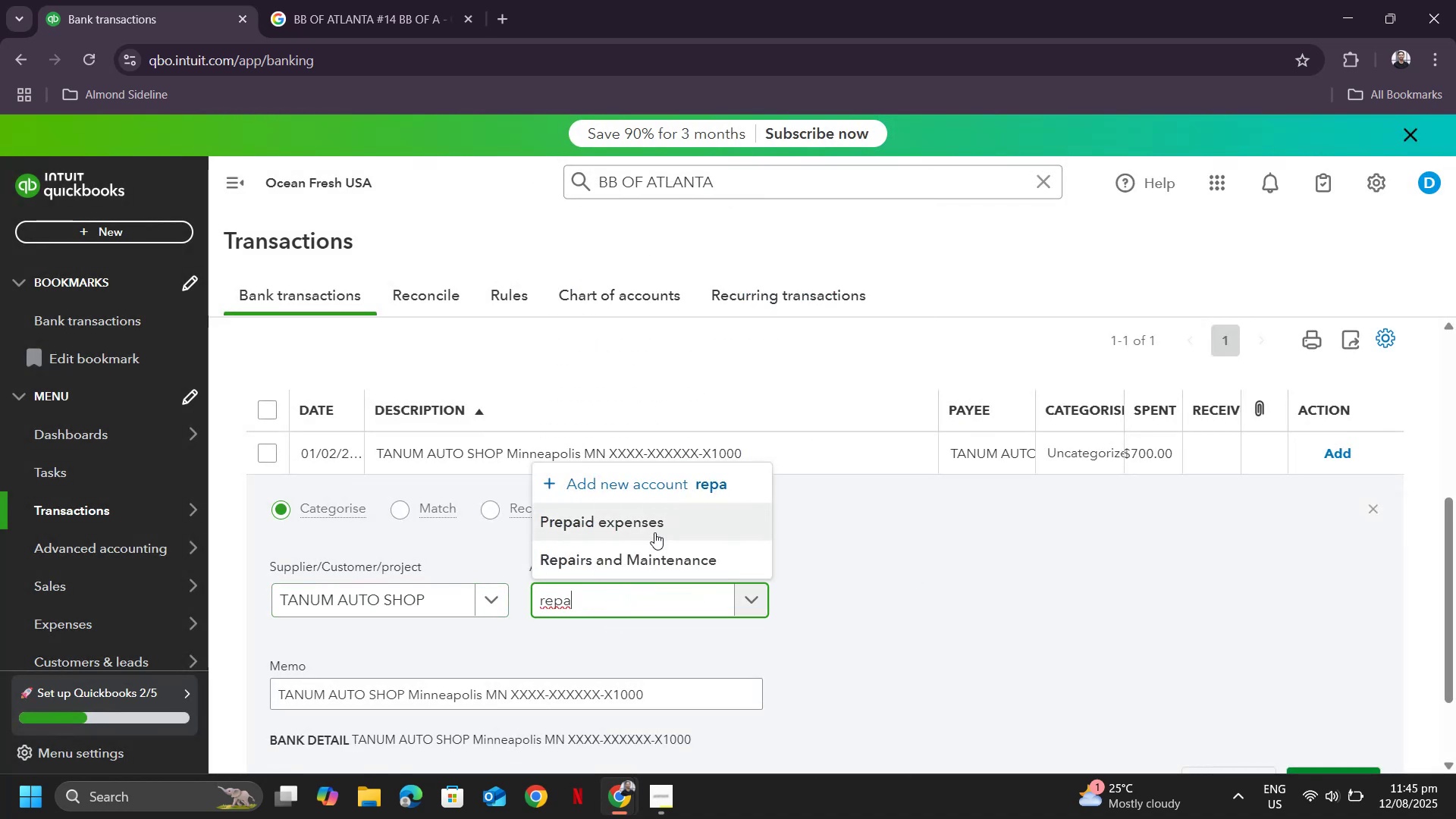 
left_click([651, 559])
 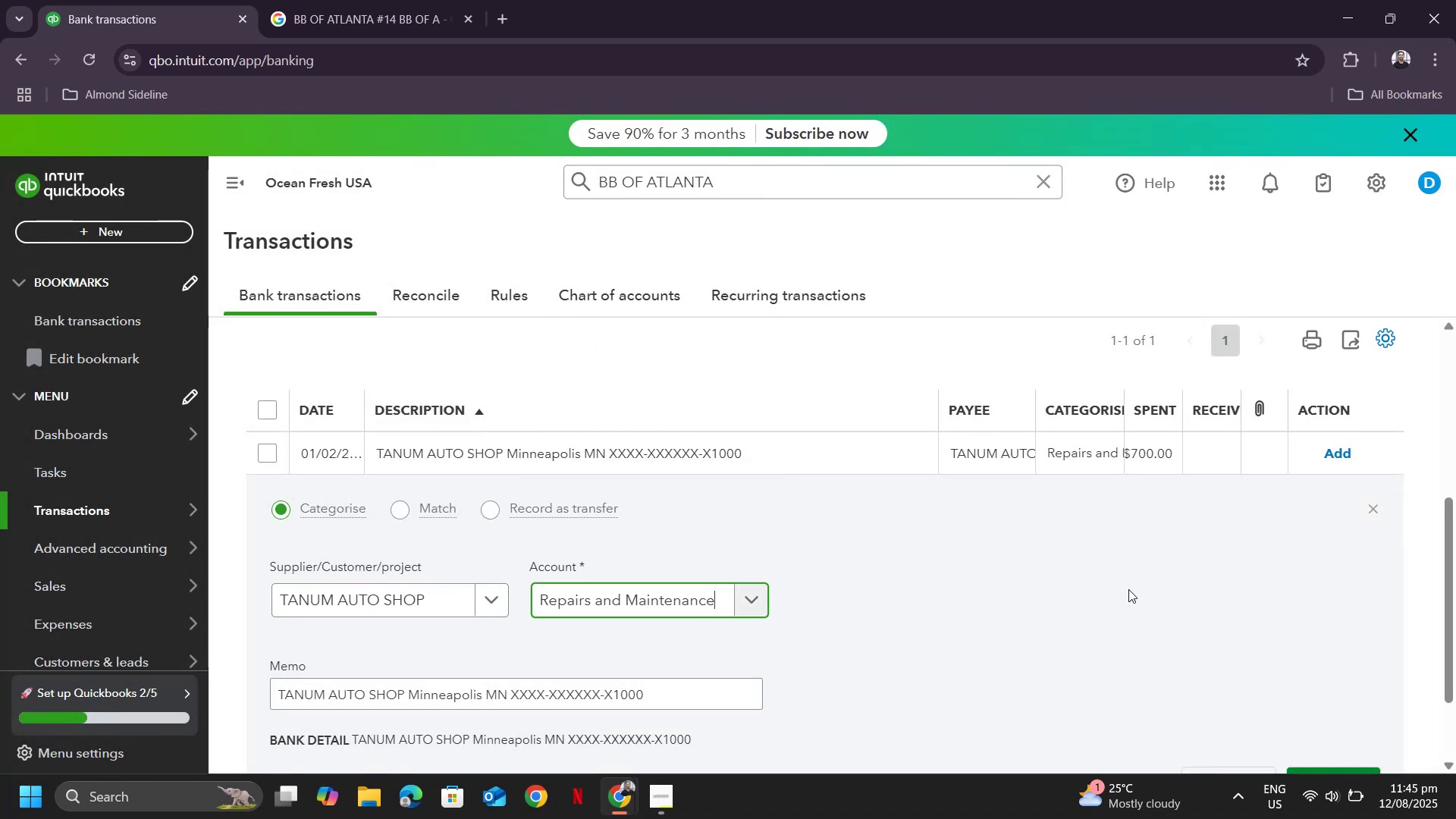 
scroll: coordinate [1146, 577], scroll_direction: down, amount: 2.0
 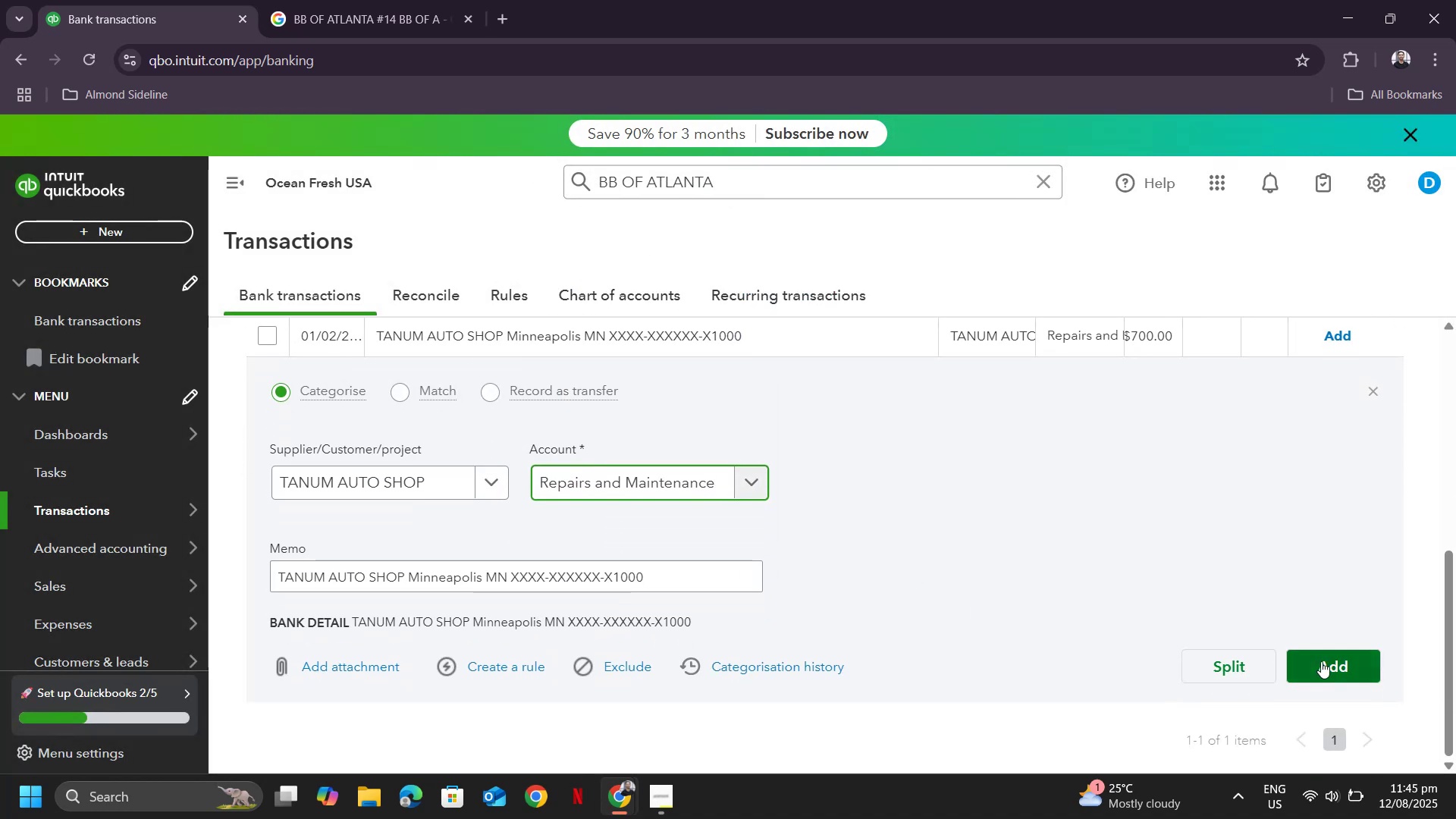 
left_click([1322, 661])
 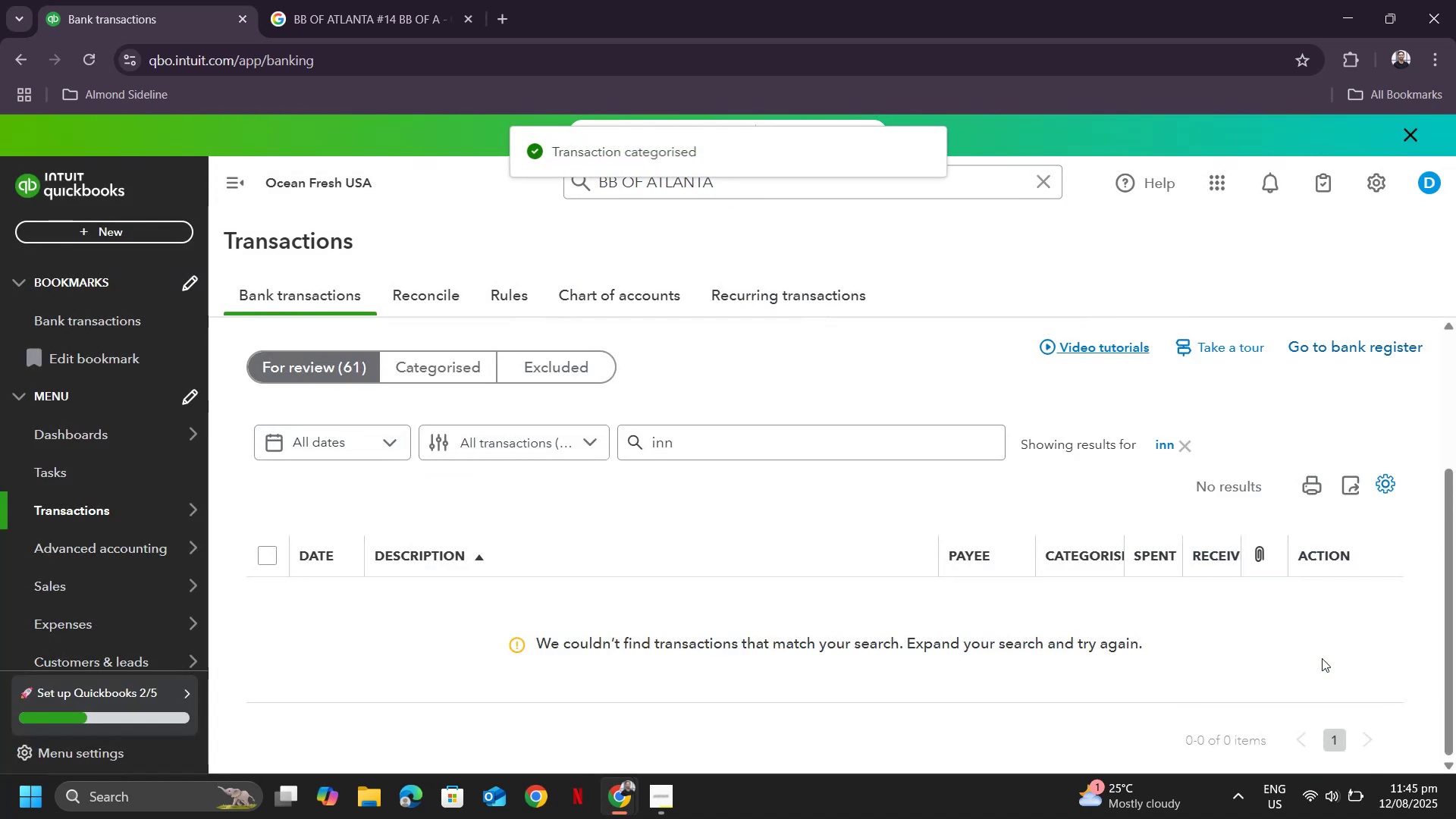 
scroll: coordinate [827, 463], scroll_direction: up, amount: 2.0
 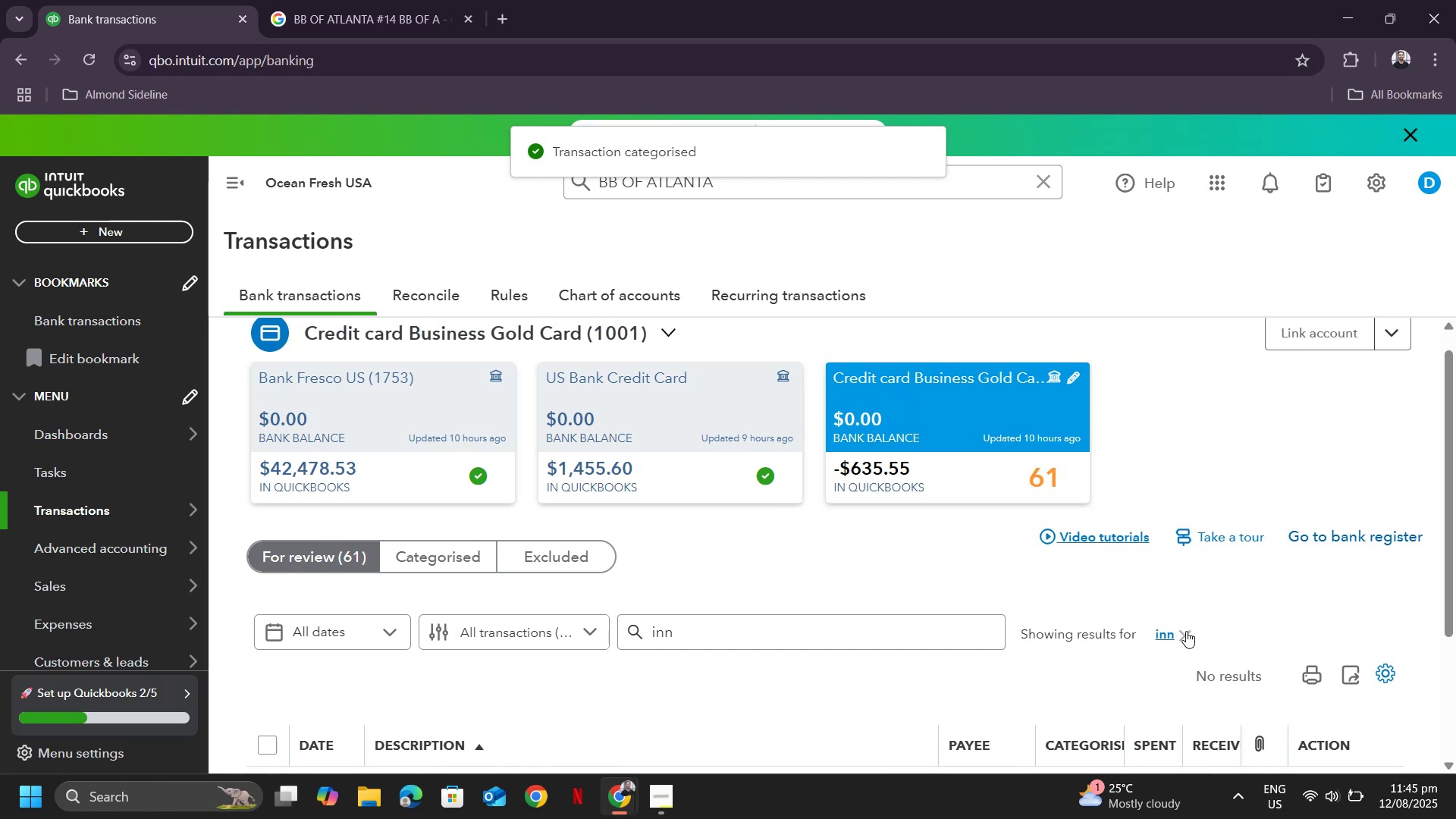 
left_click([1188, 630])
 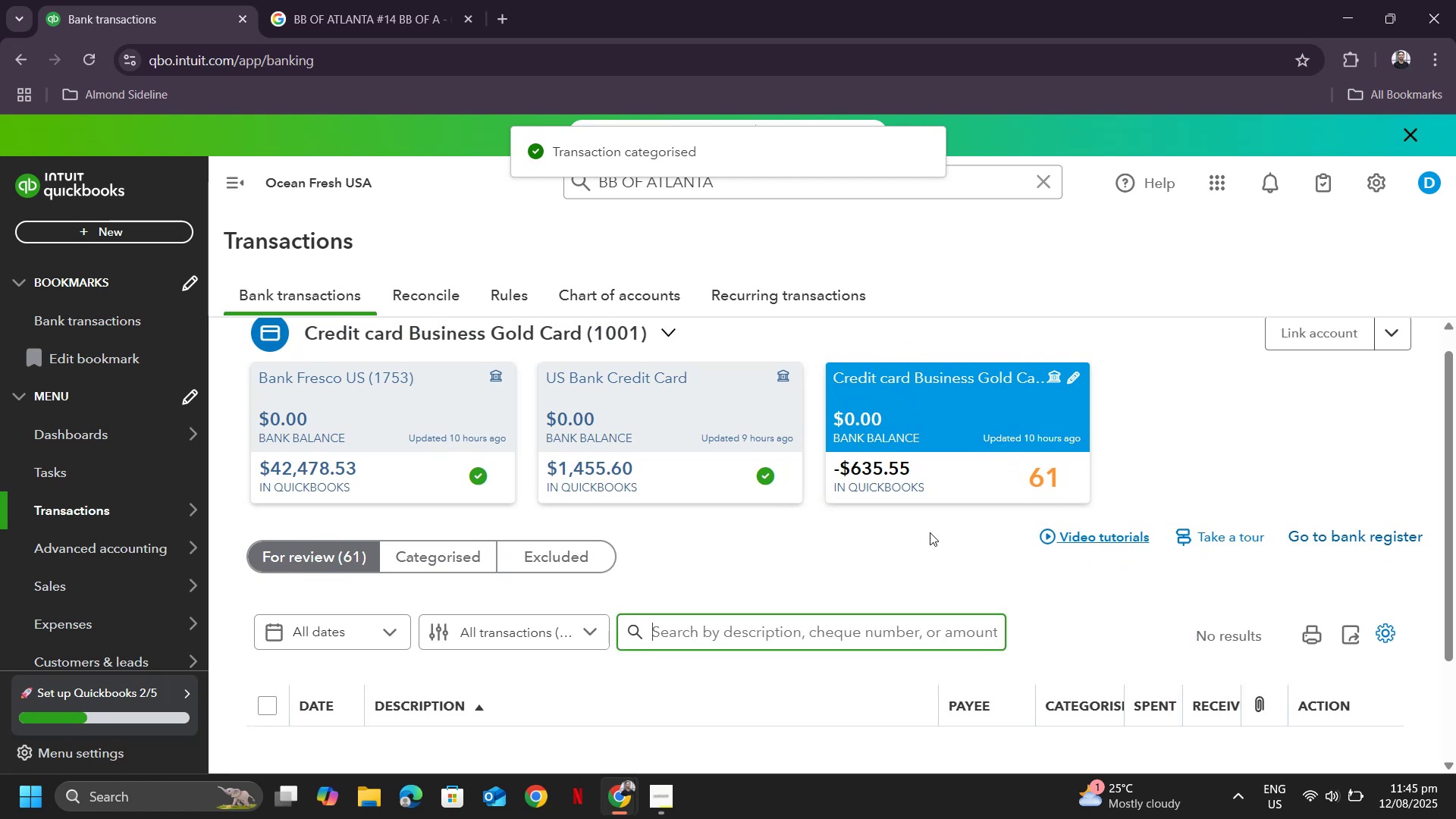 
scroll: coordinate [762, 472], scroll_direction: down, amount: 5.0
 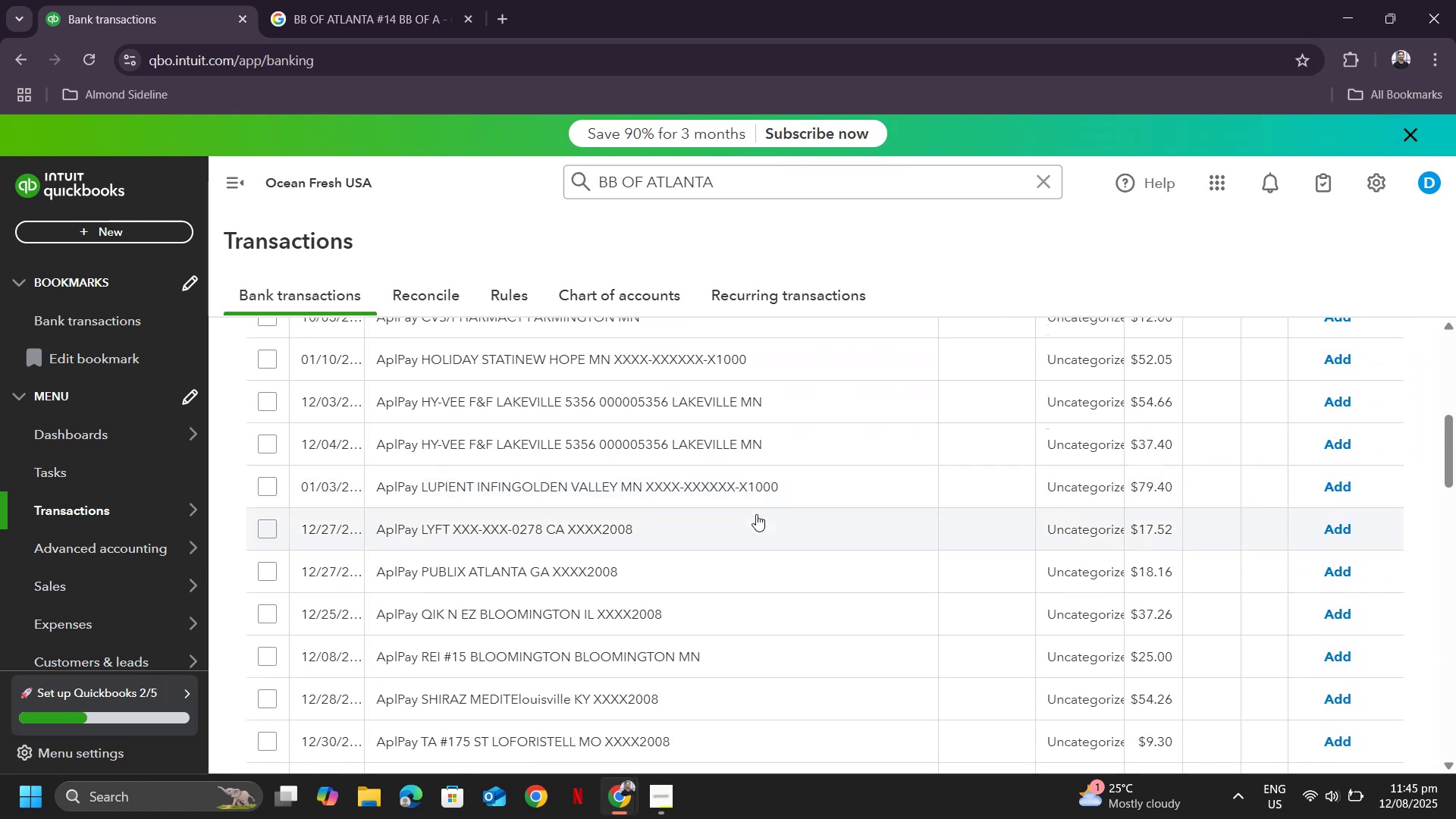 
scroll: coordinate [797, 593], scroll_direction: up, amount: 2.0
 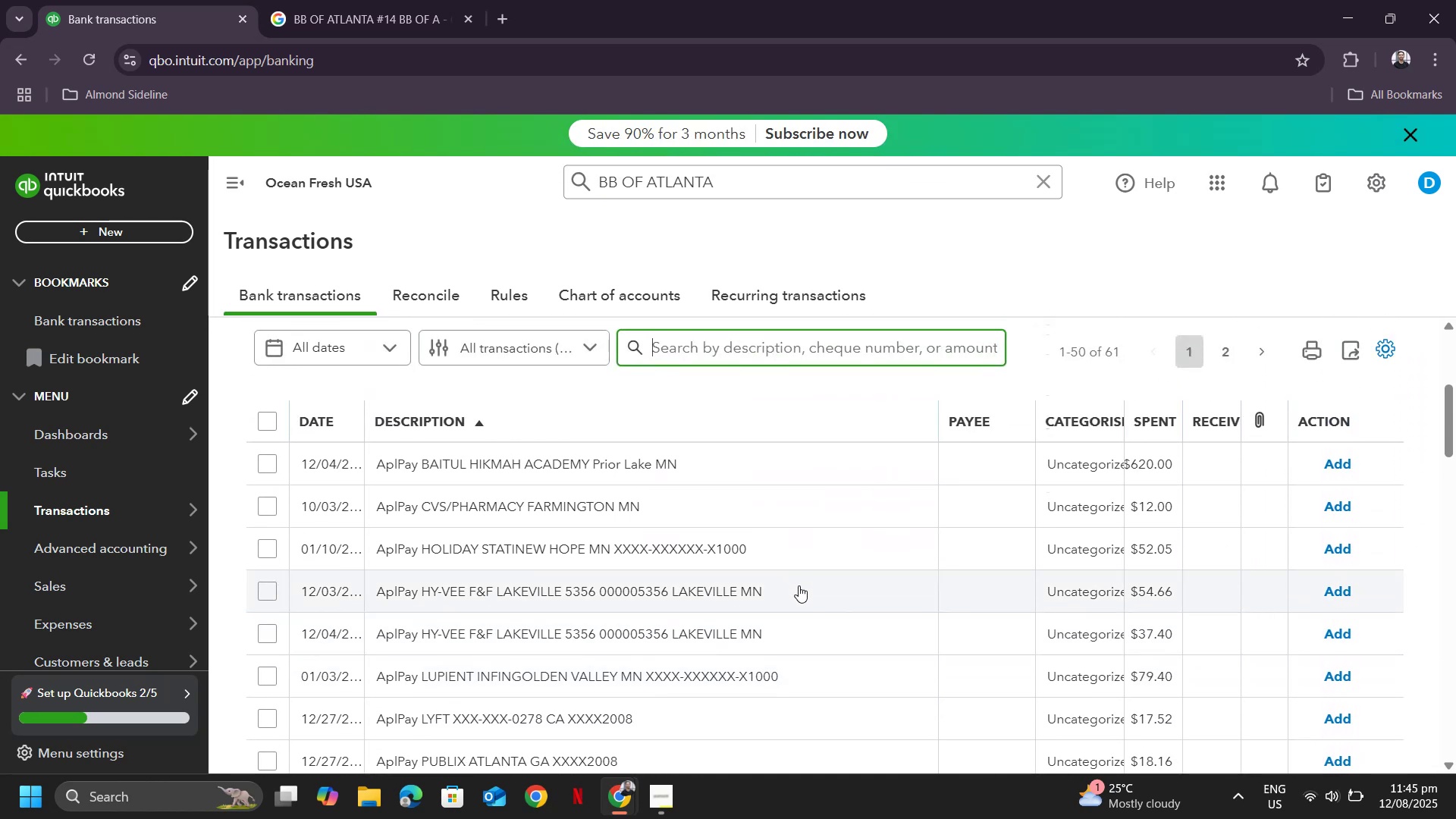 
scroll: coordinate [799, 623], scroll_direction: down, amount: 20.0
 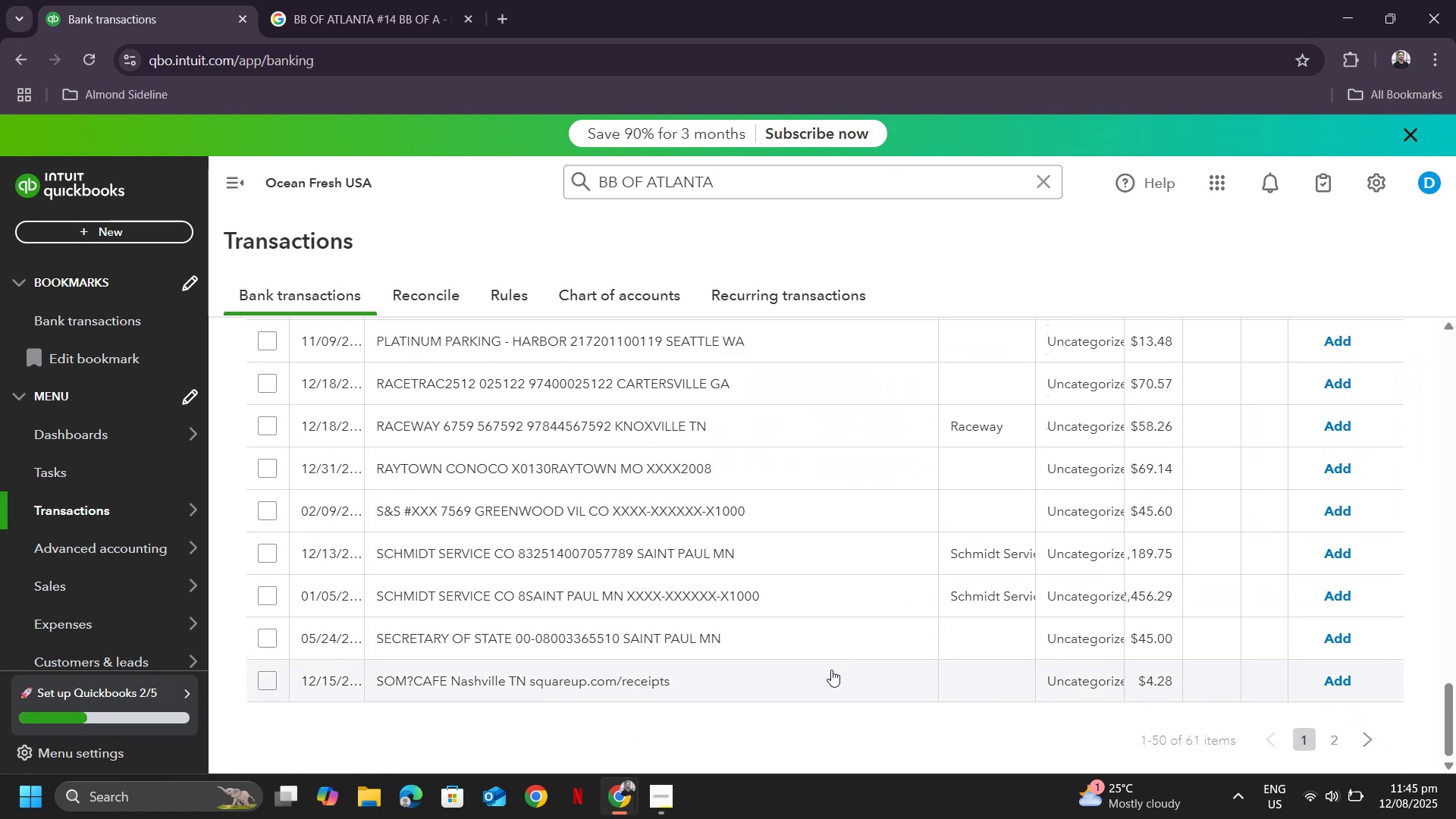 
scroll: coordinate [754, 635], scroll_direction: up, amount: 3.0
 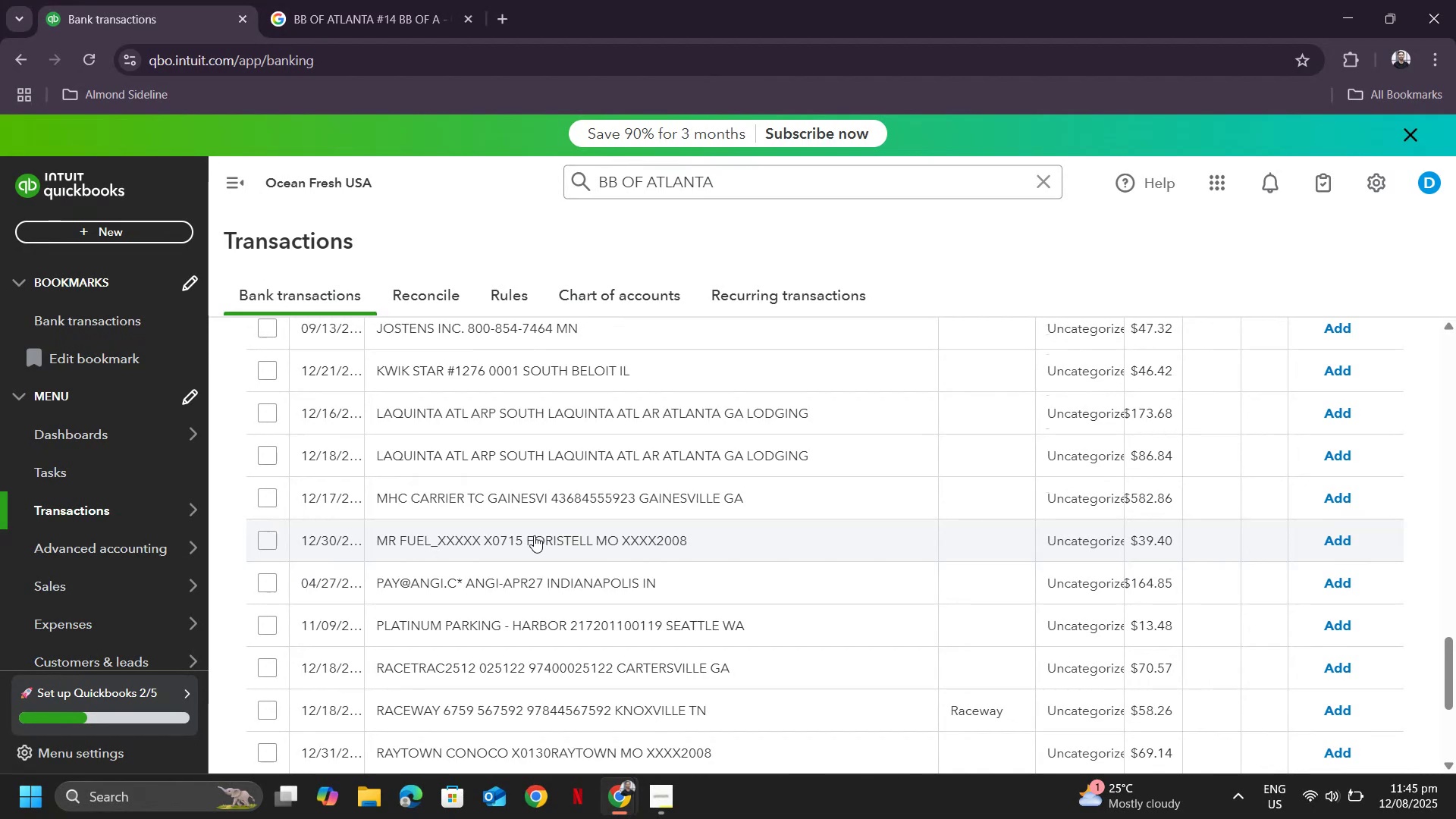 
left_click([534, 538])
 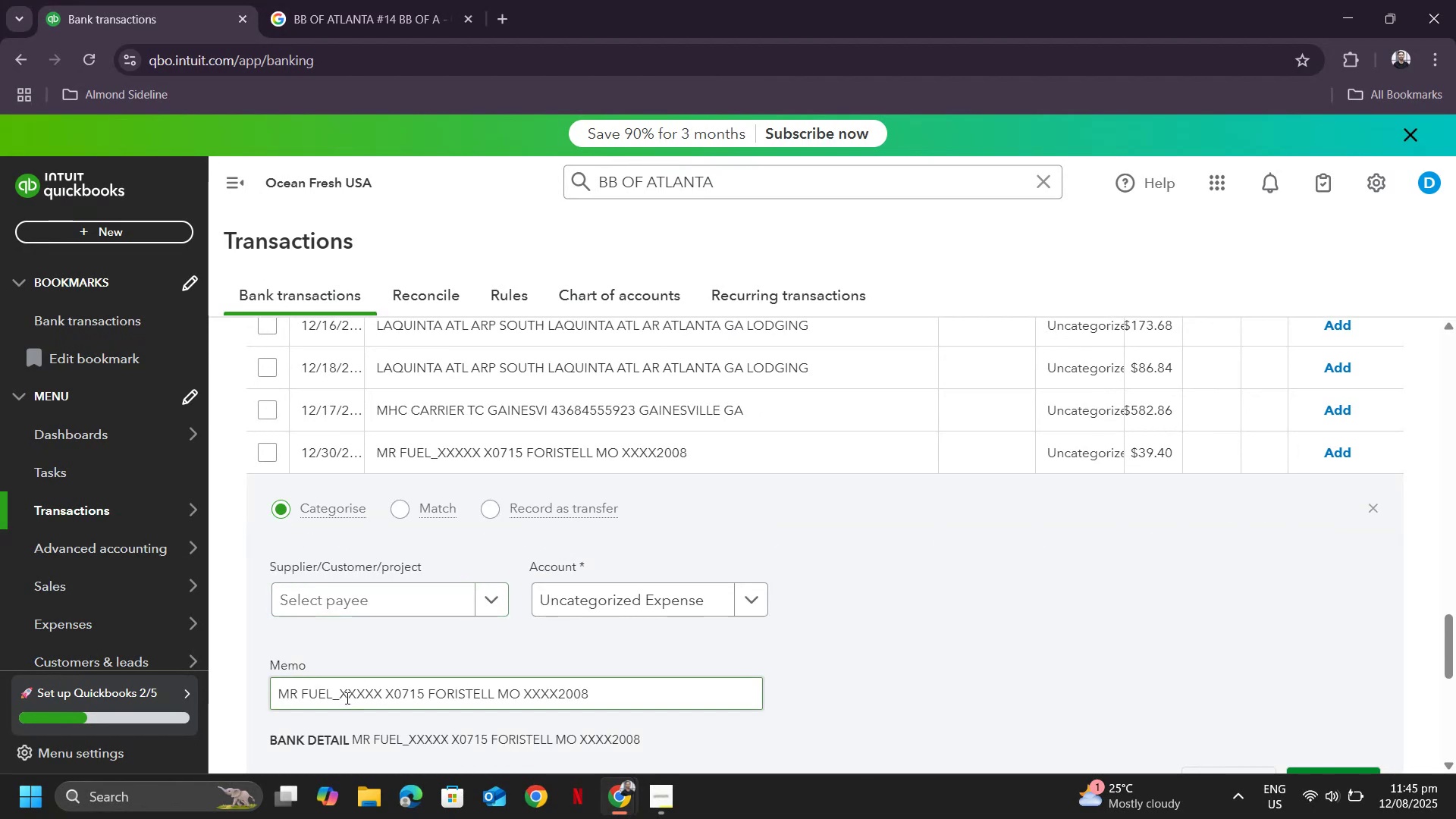 
left_click_drag(start_coordinate=[333, 689], to_coordinate=[174, 679])
 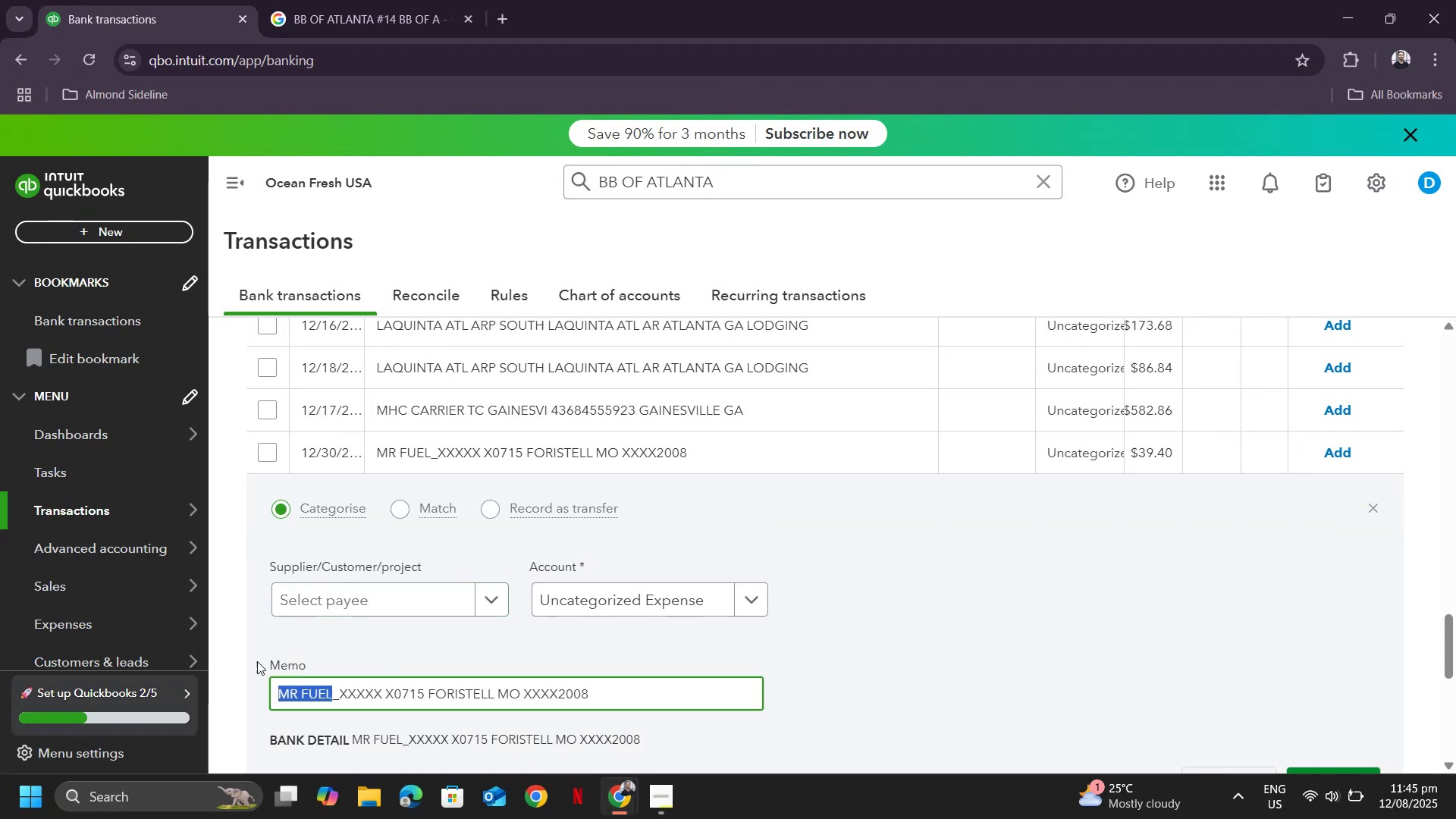 
key(Control+ControlLeft)
 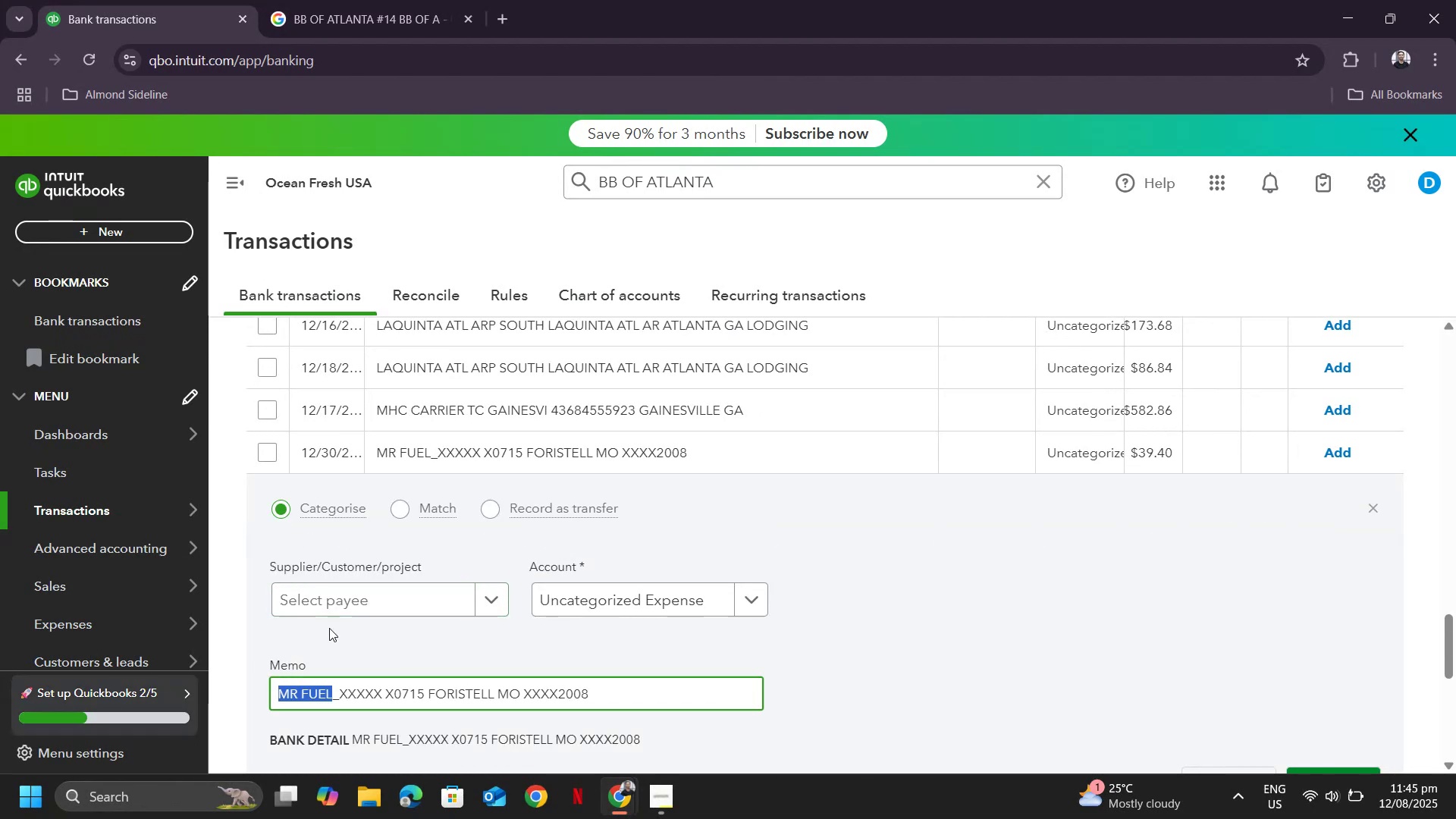 
key(Control+C)
 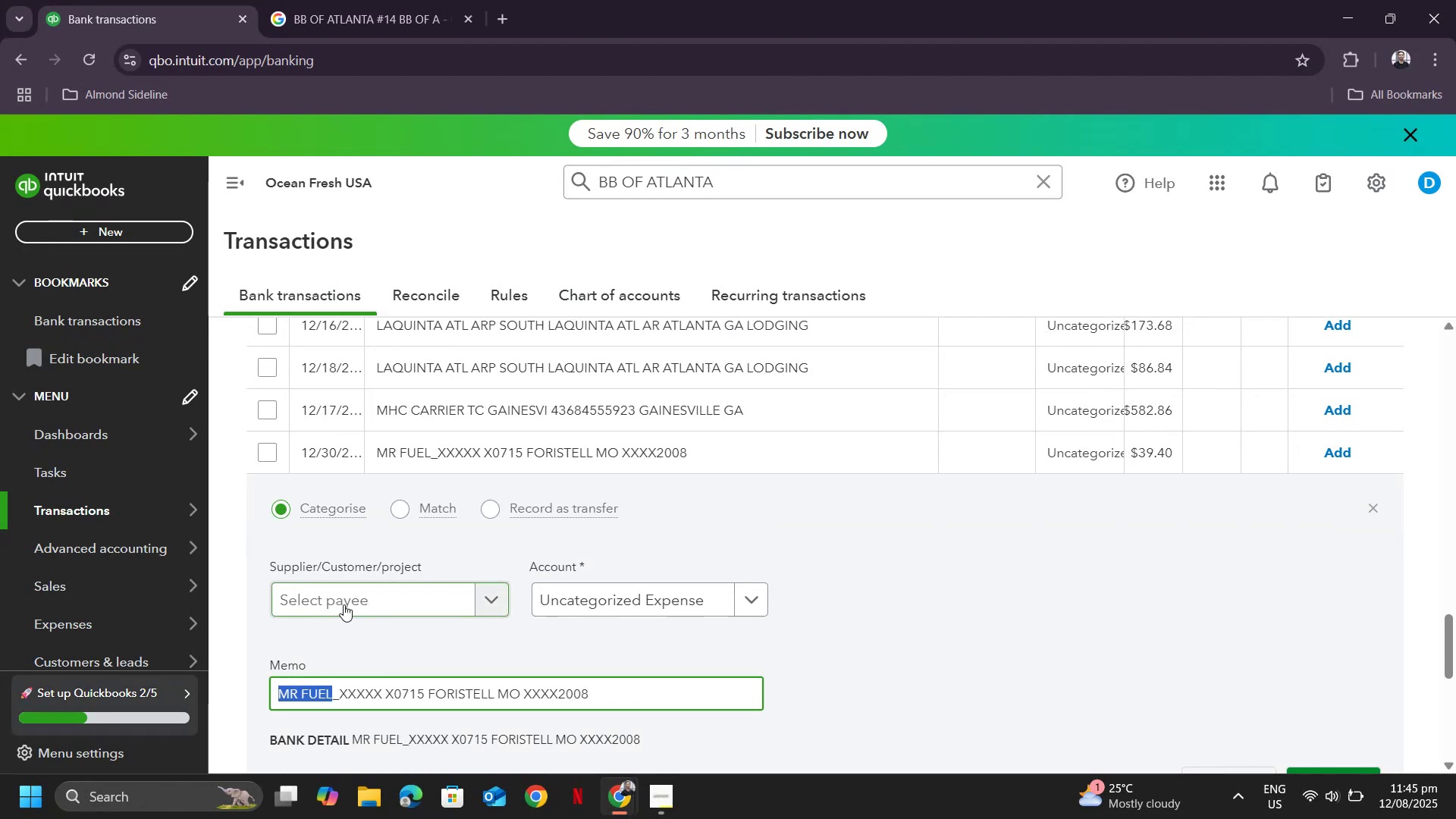 
left_click([344, 604])
 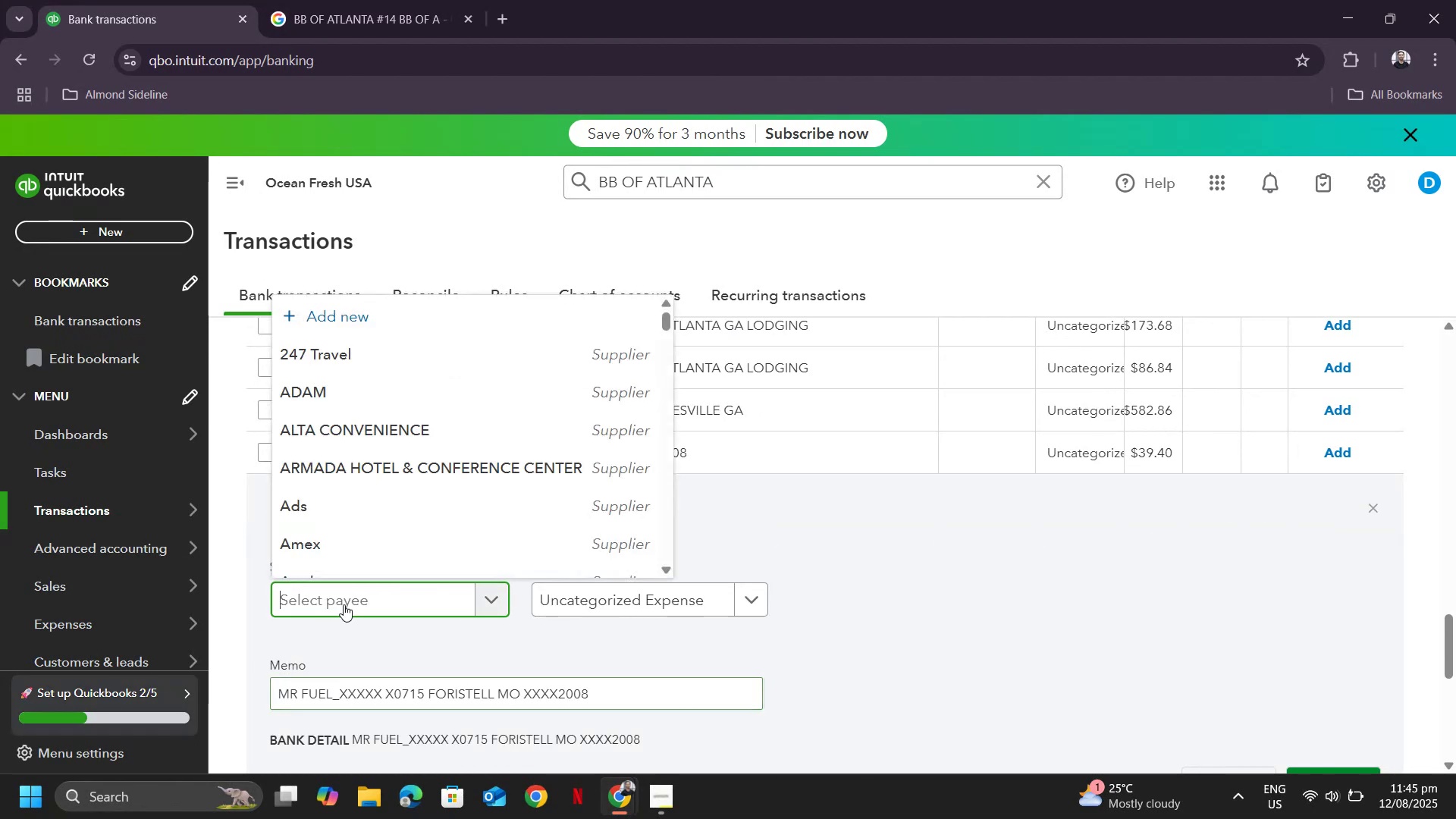 
key(Control+ControlLeft)
 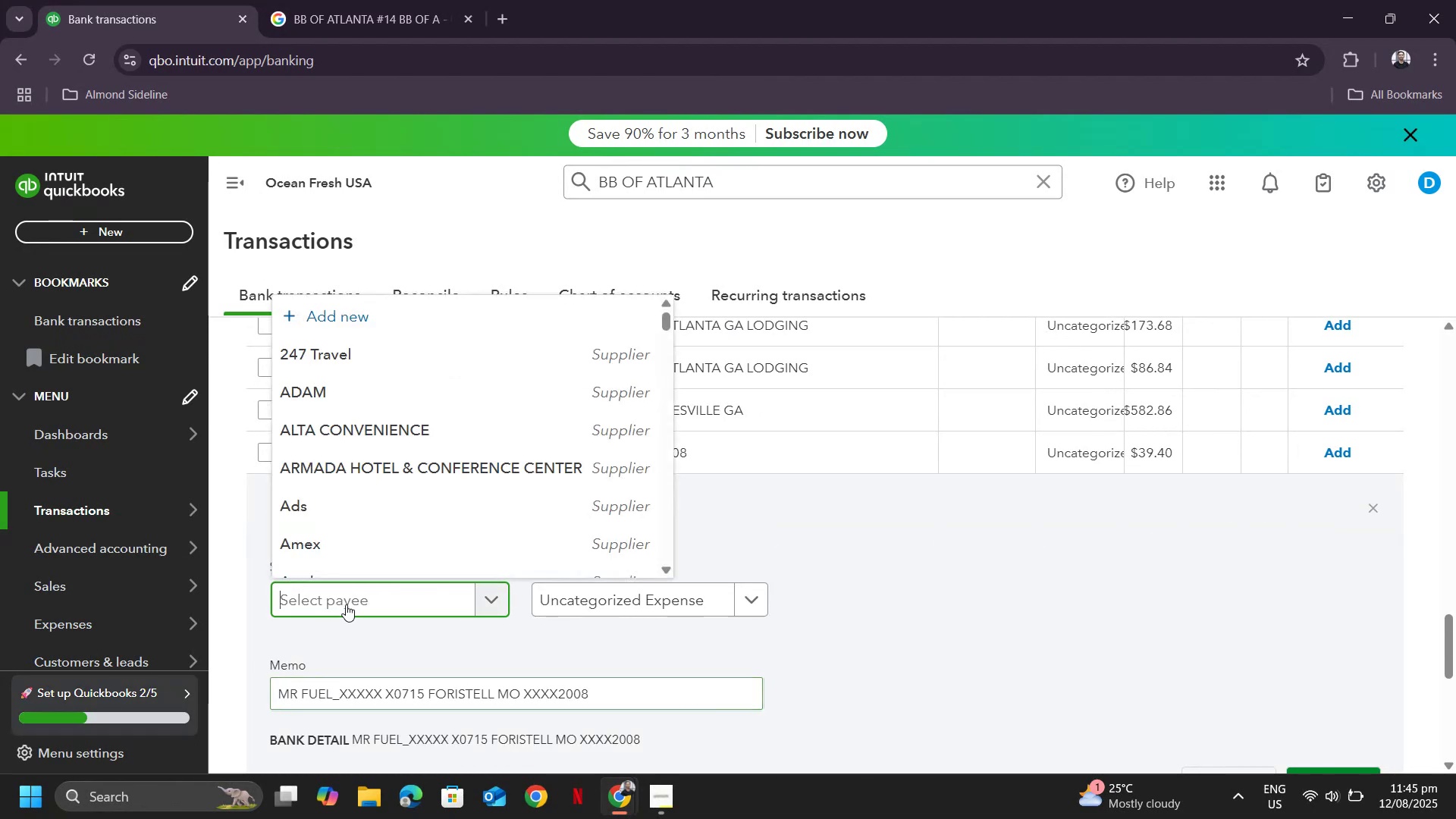 
key(Control+V)
 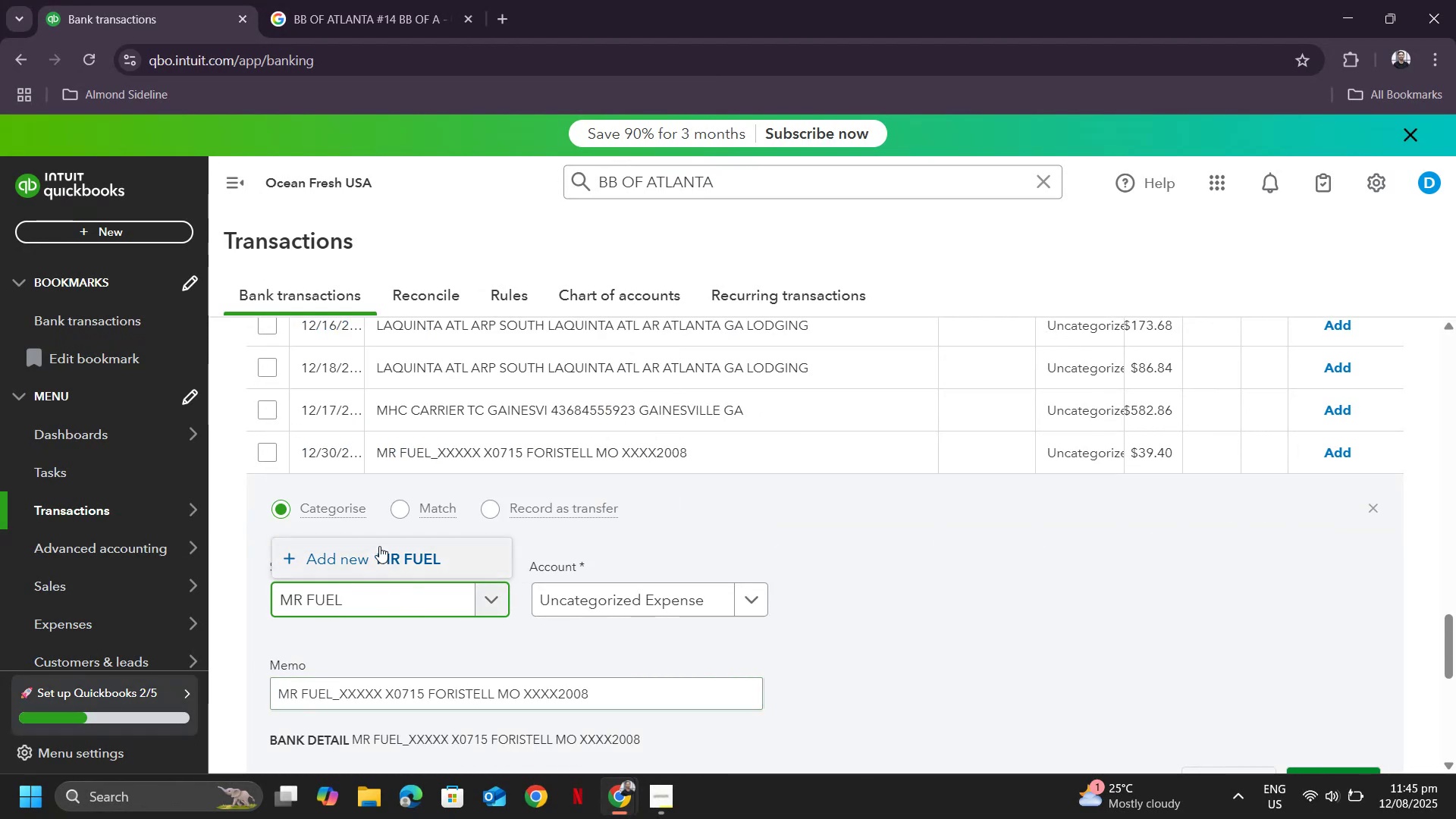 
left_click([376, 563])
 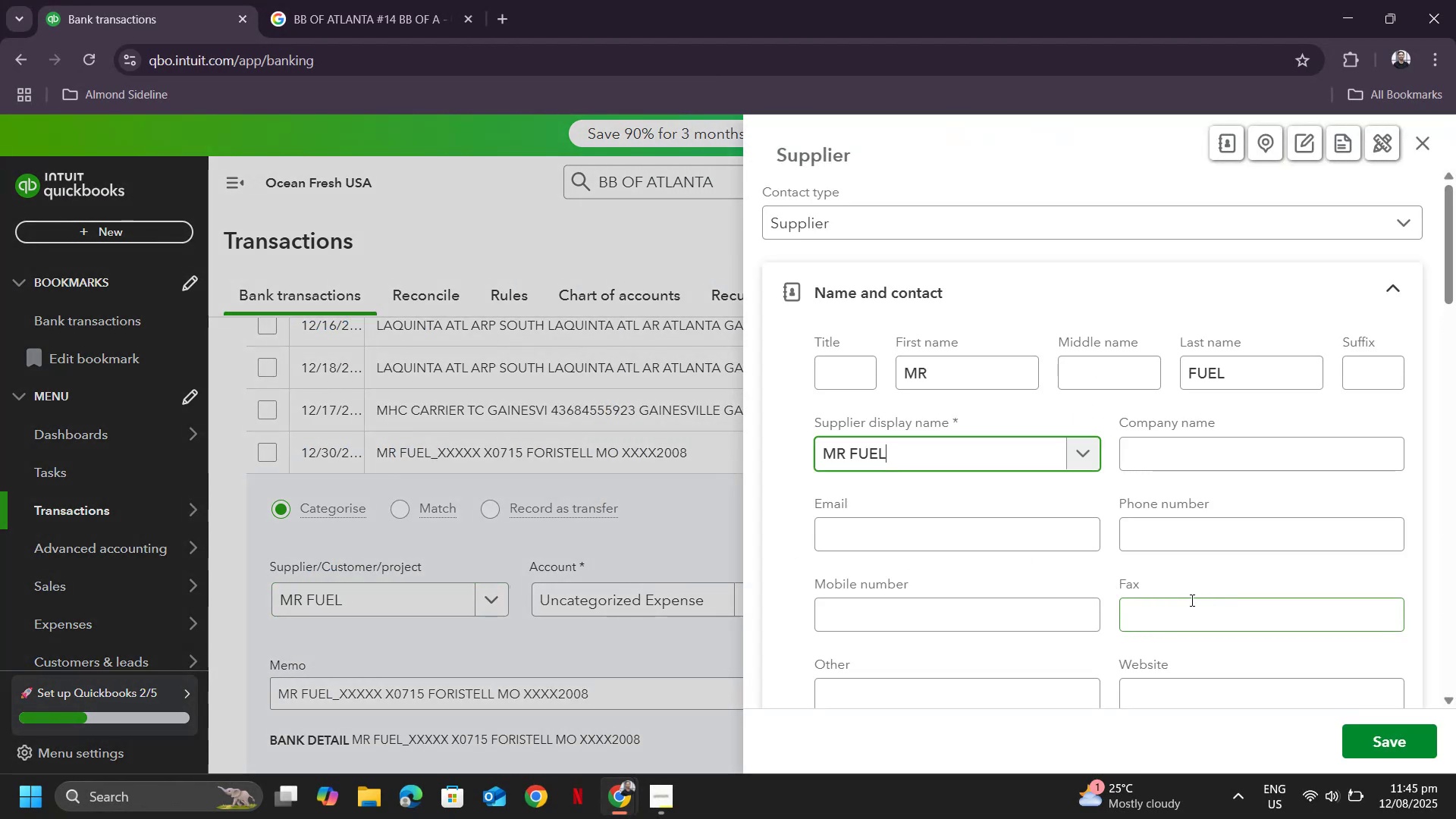 
scroll: coordinate [1157, 562], scroll_direction: down, amount: 5.0
 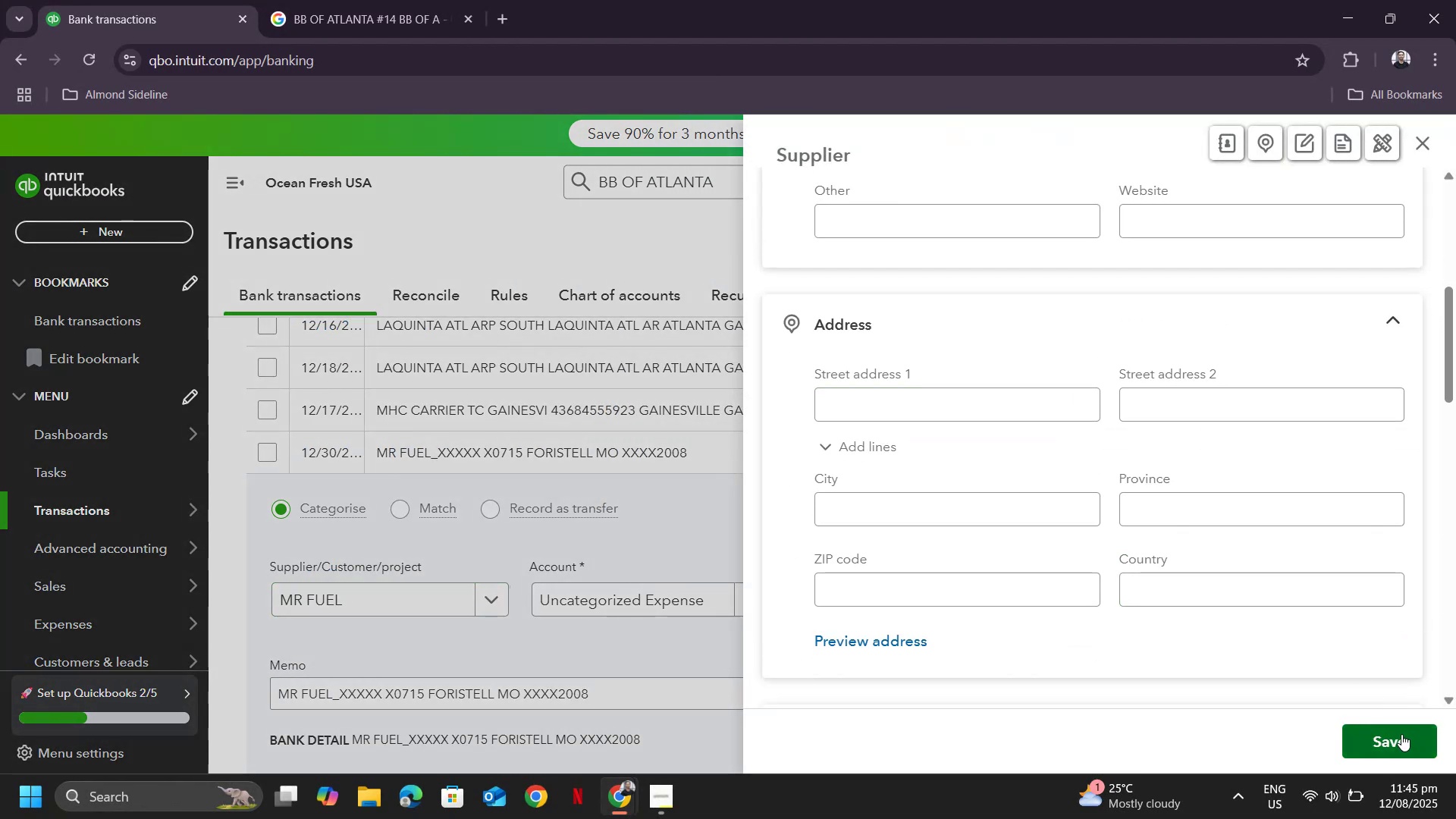 
left_click([1401, 734])
 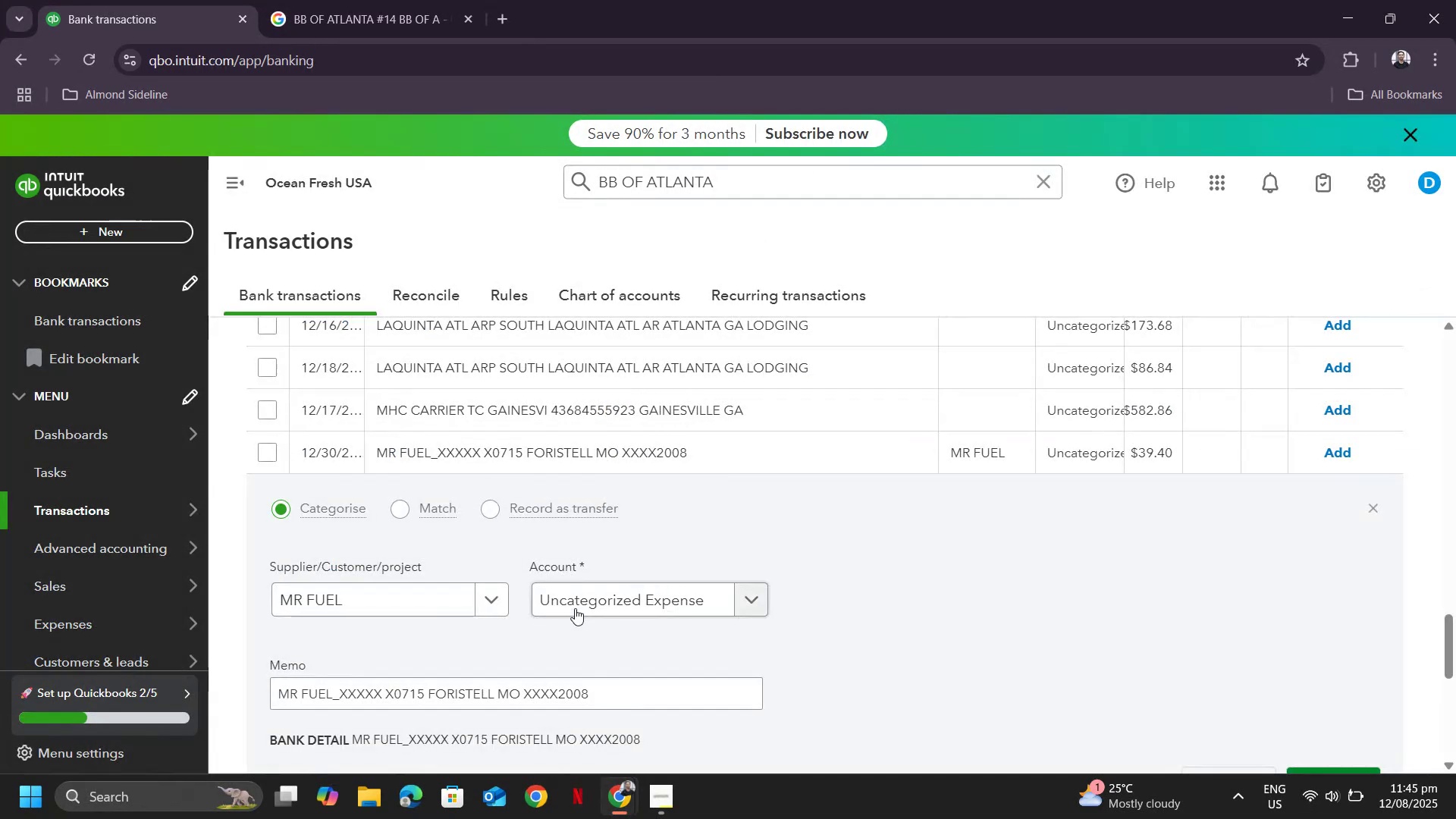 
left_click([629, 602])
 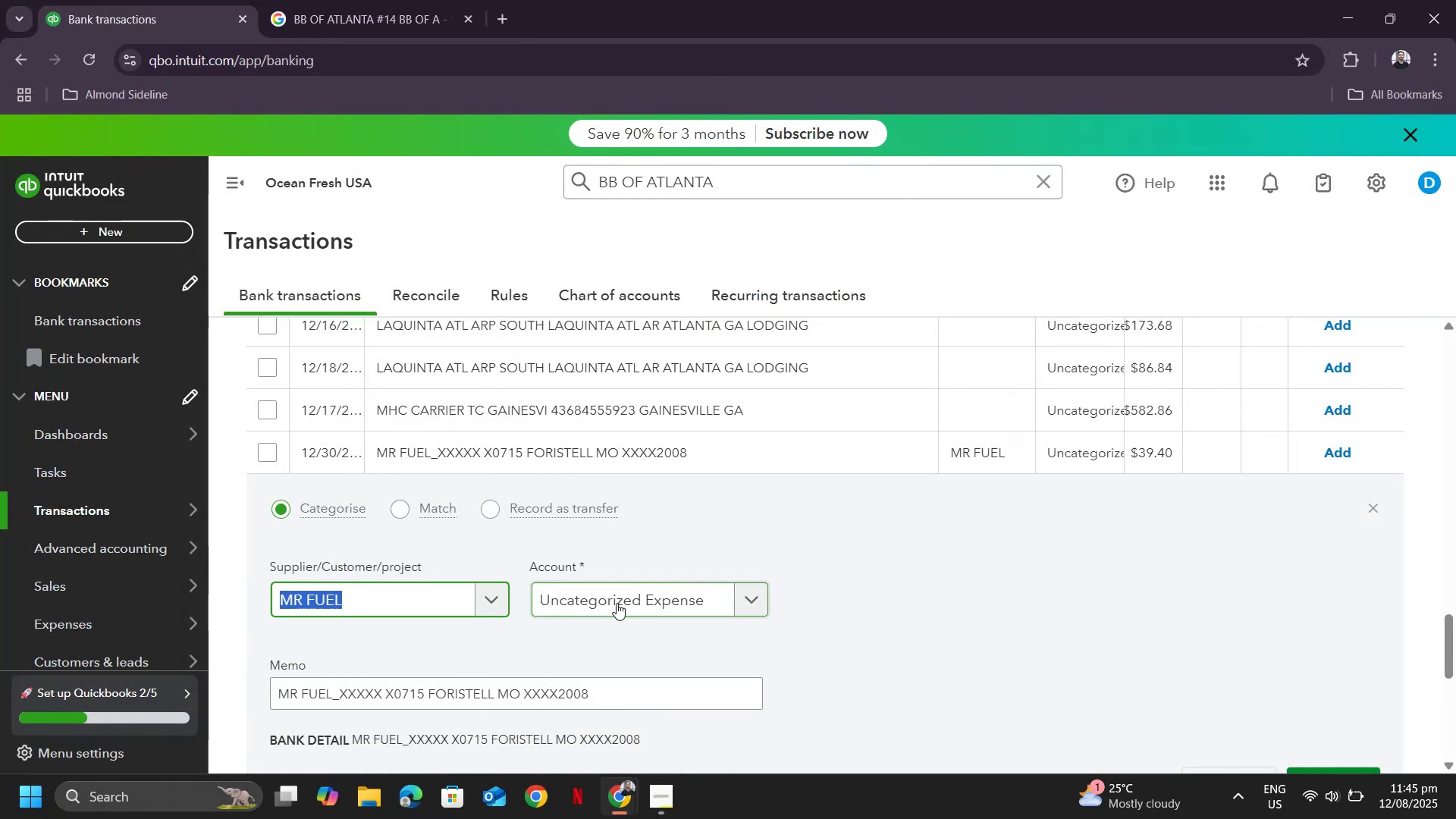 
left_click([617, 603])
 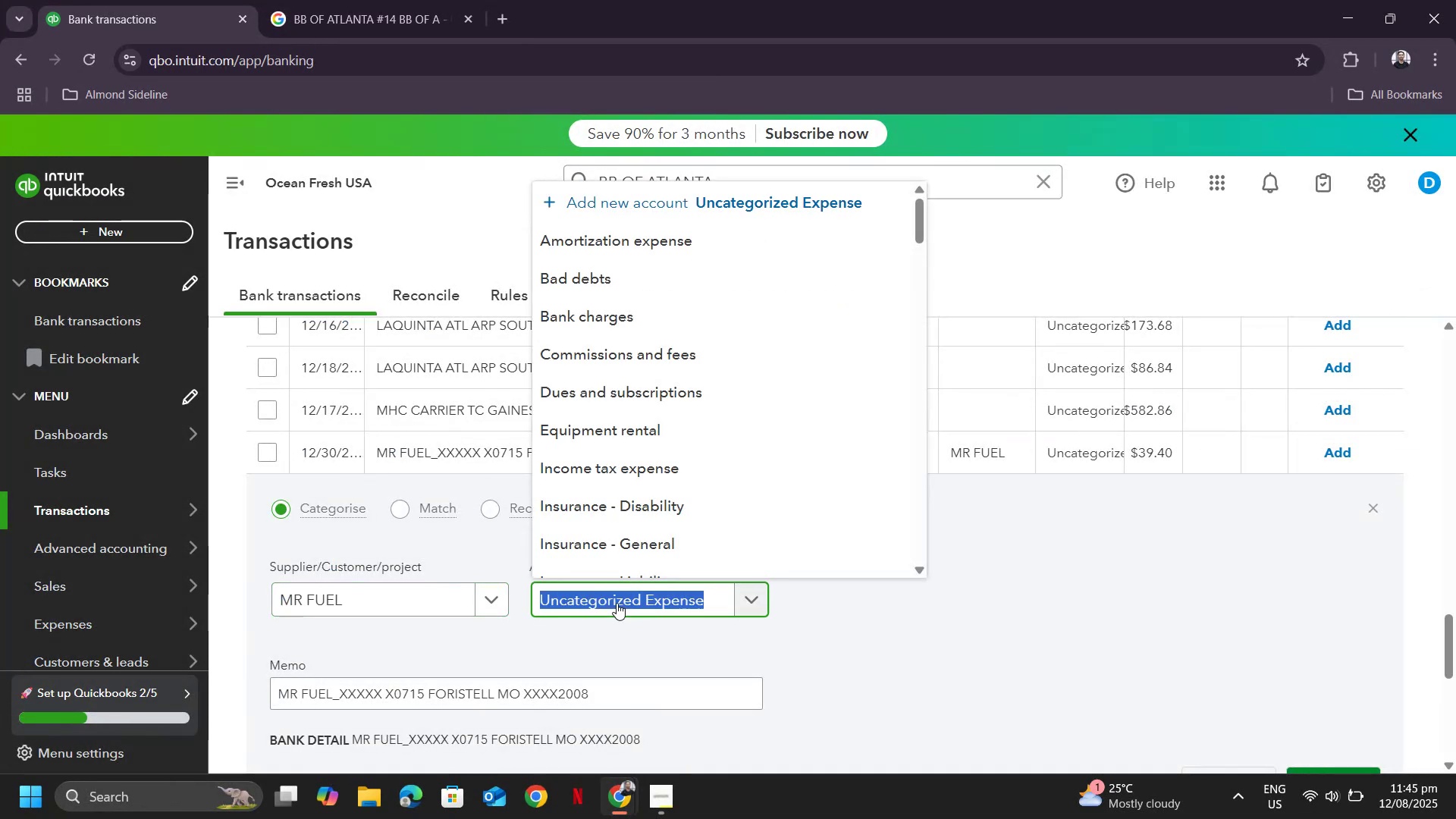 
type(trave)
 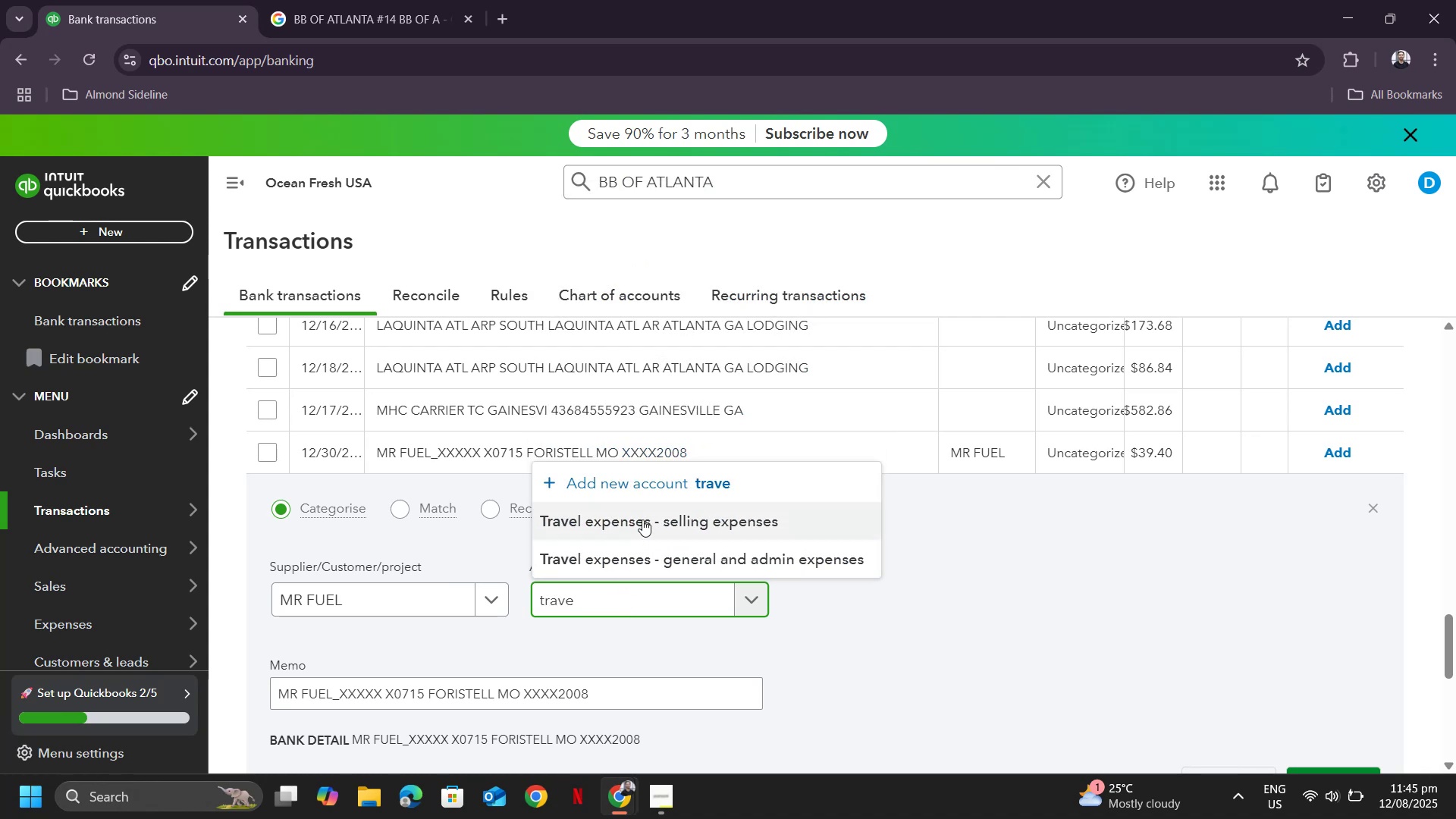 
left_click_drag(start_coordinate=[643, 512], to_coordinate=[654, 557])
 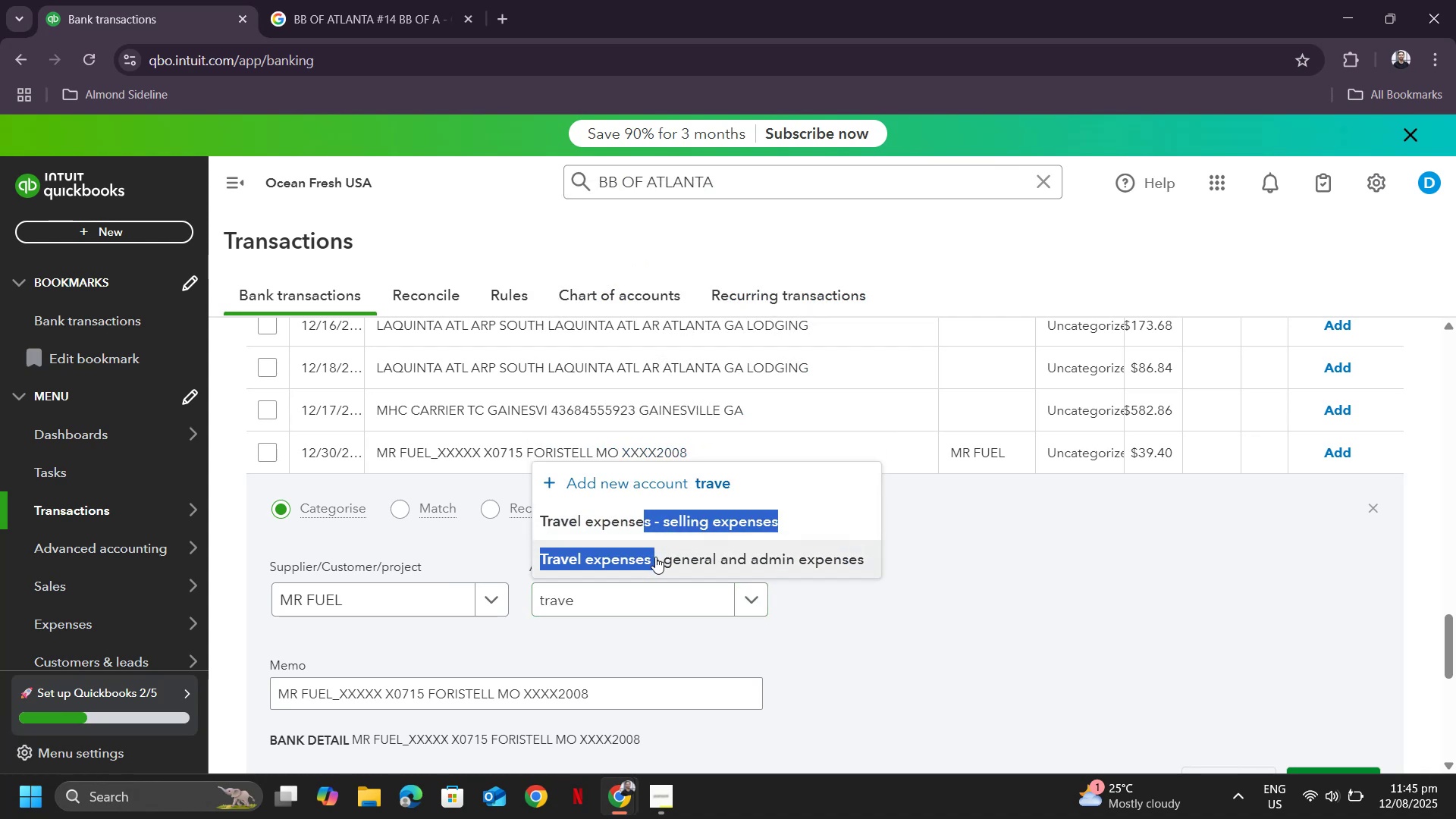 
left_click([655, 557])
 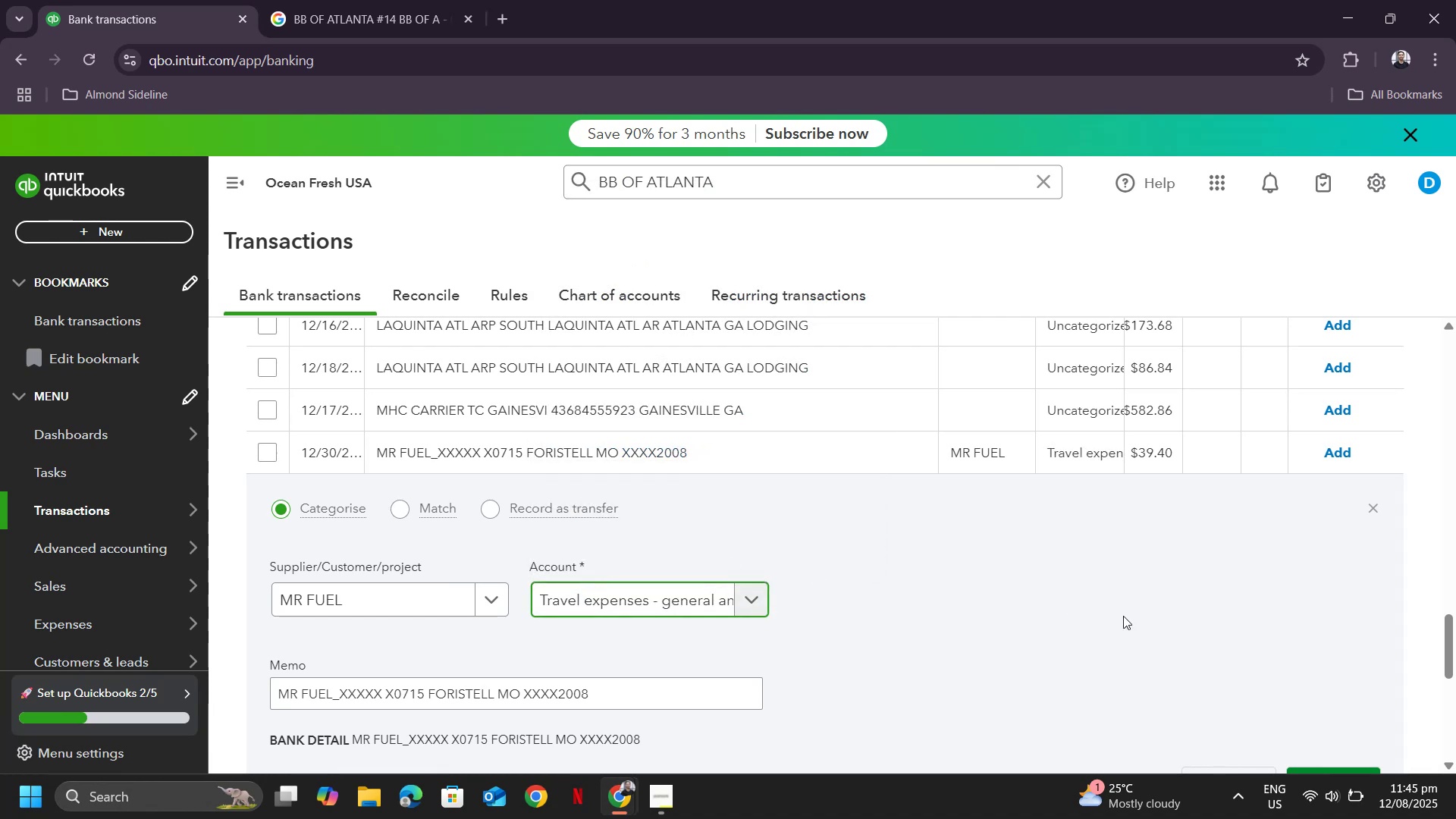 
scroll: coordinate [1234, 640], scroll_direction: down, amount: 2.0
 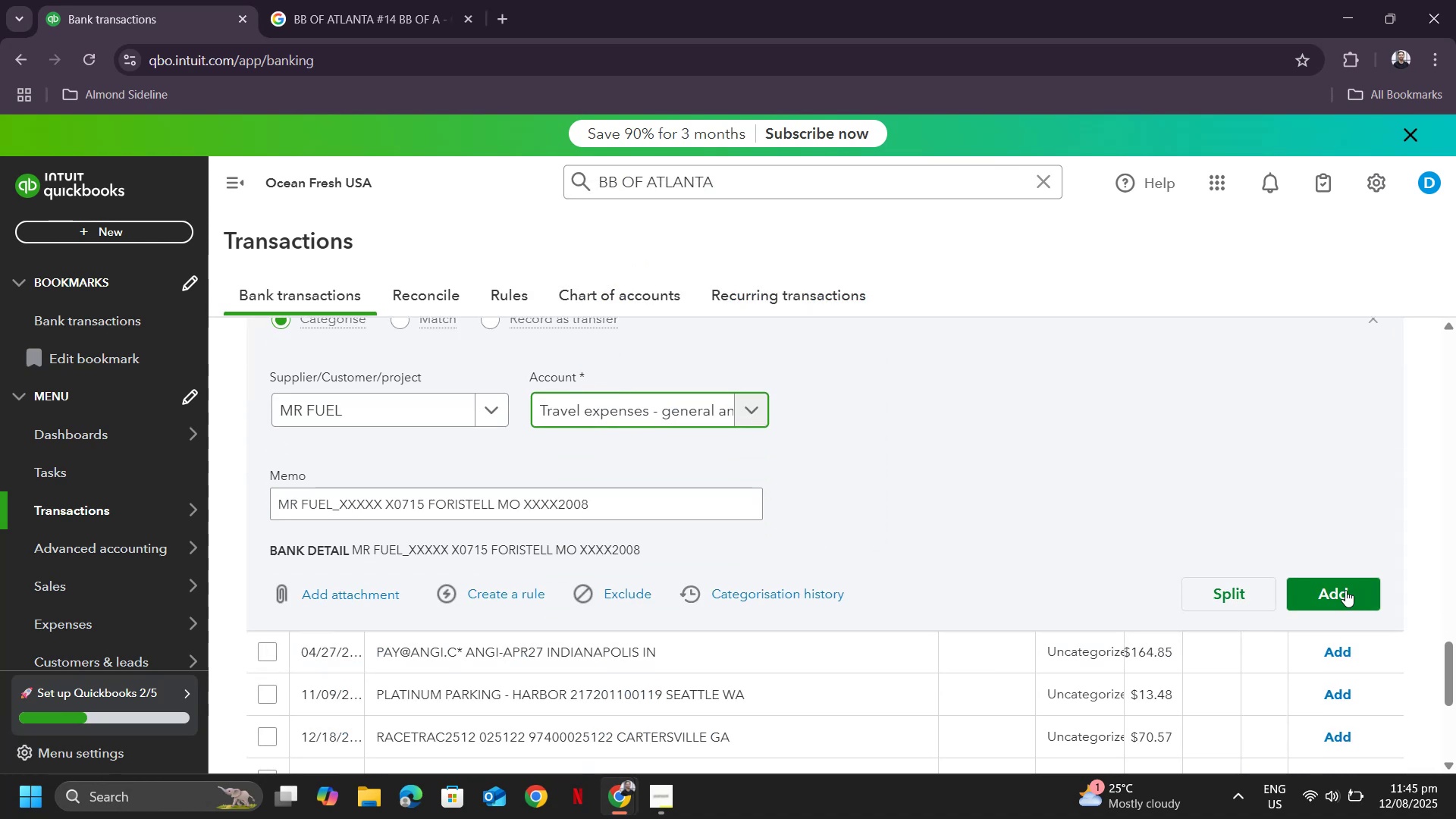 
left_click([1345, 590])
 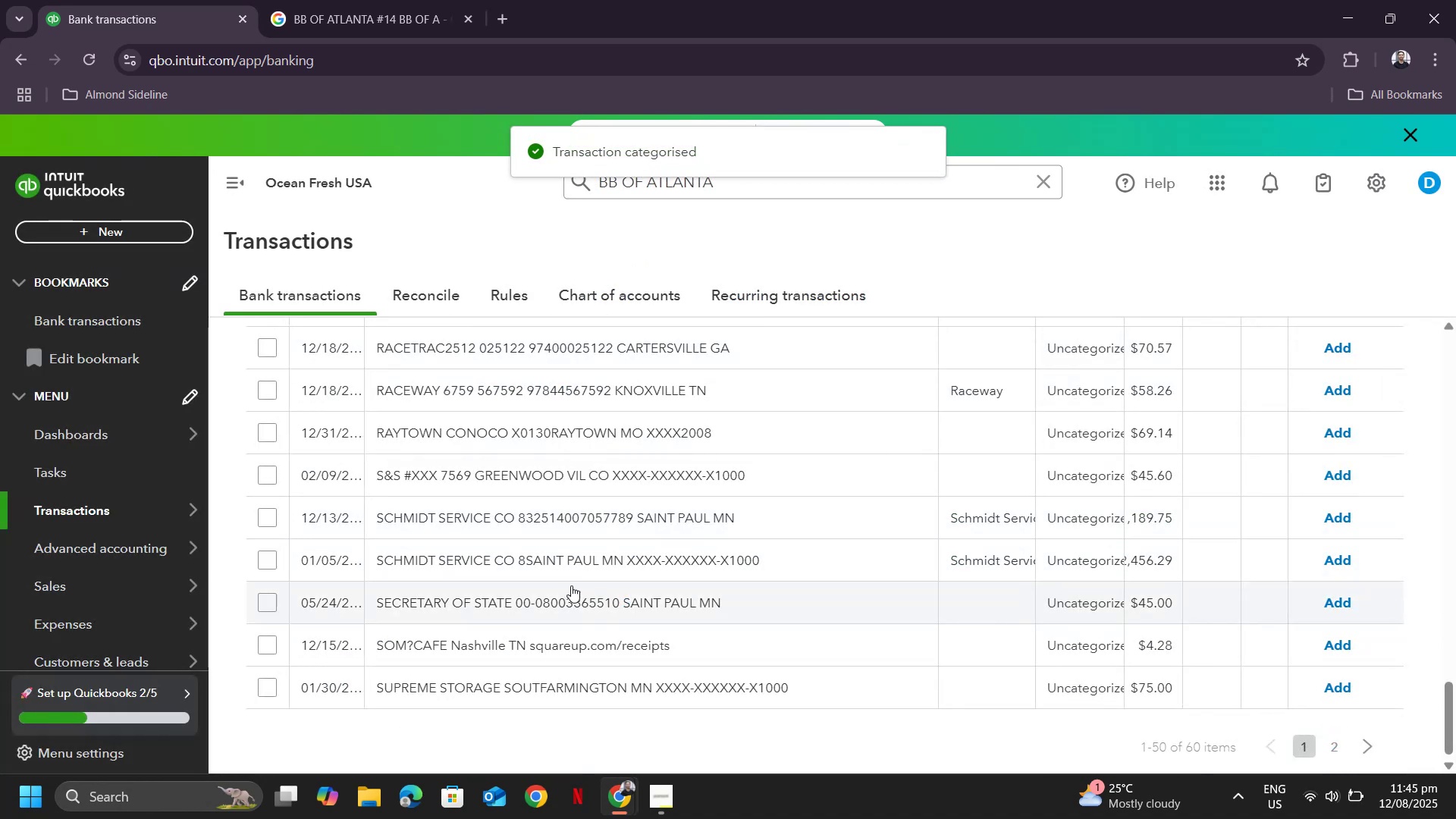 
scroll: coordinate [519, 570], scroll_direction: down, amount: 2.0
 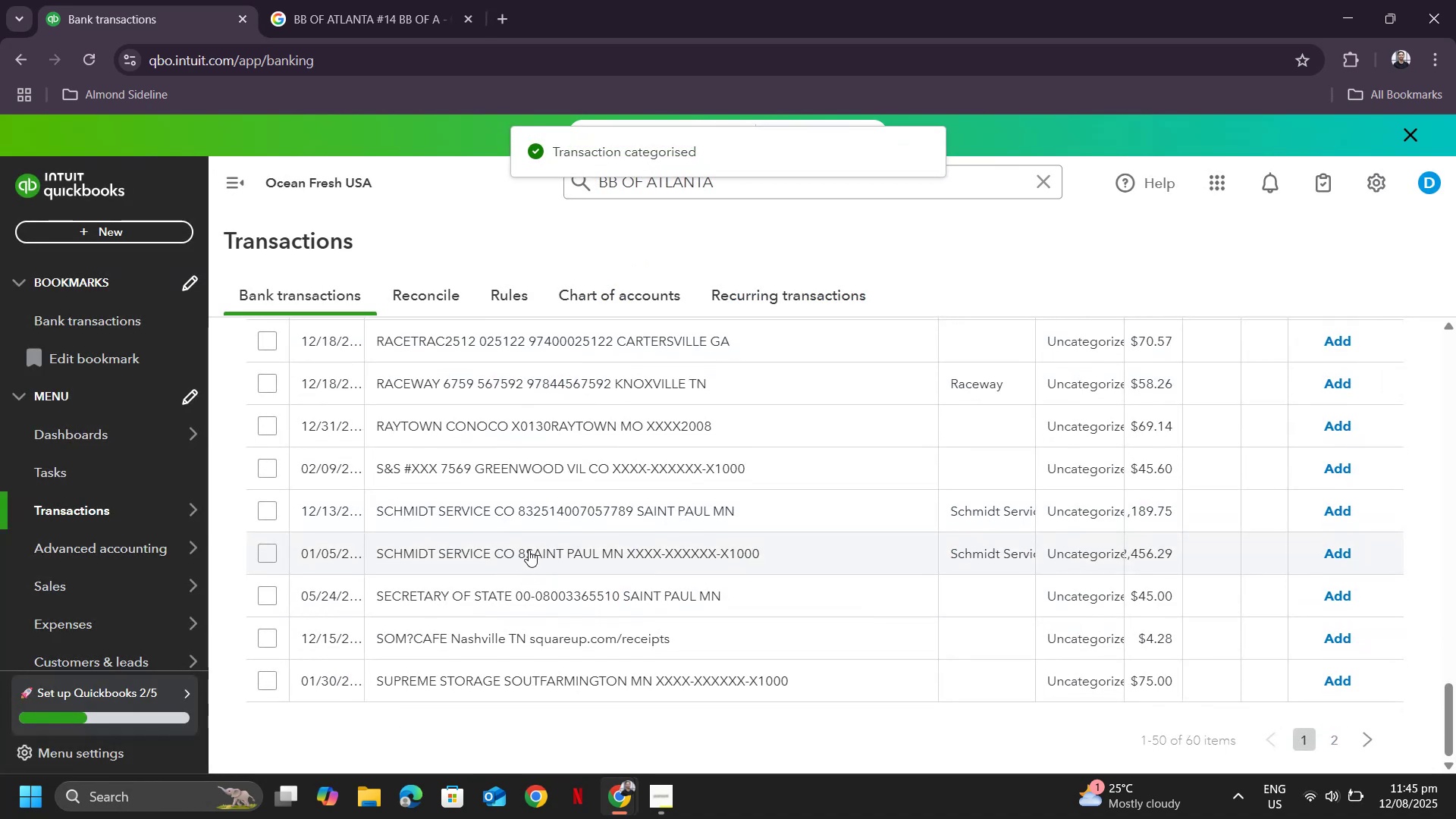 
scroll: coordinate [529, 550], scroll_direction: up, amount: 1.0
 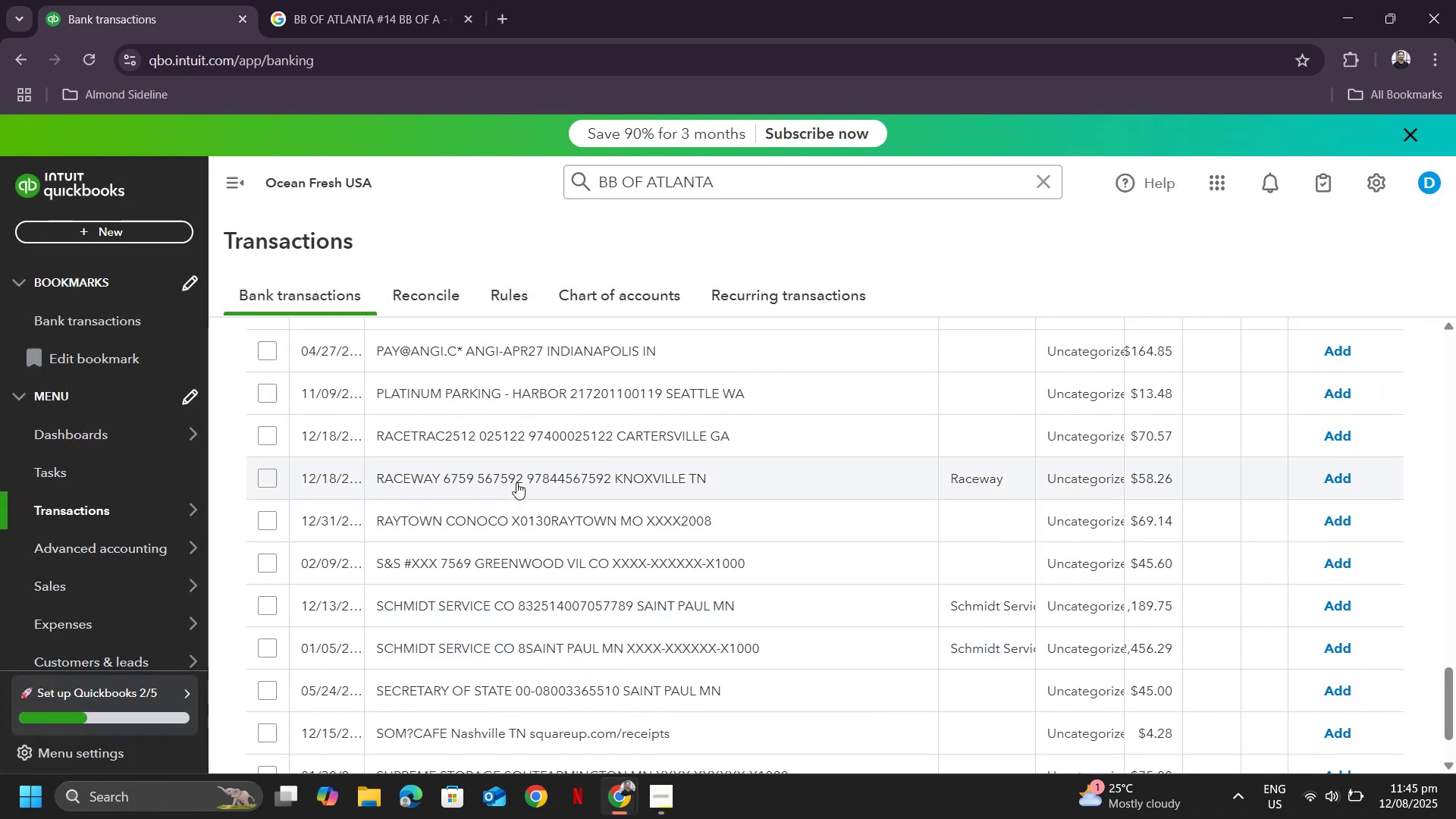 
left_click([510, 347])
 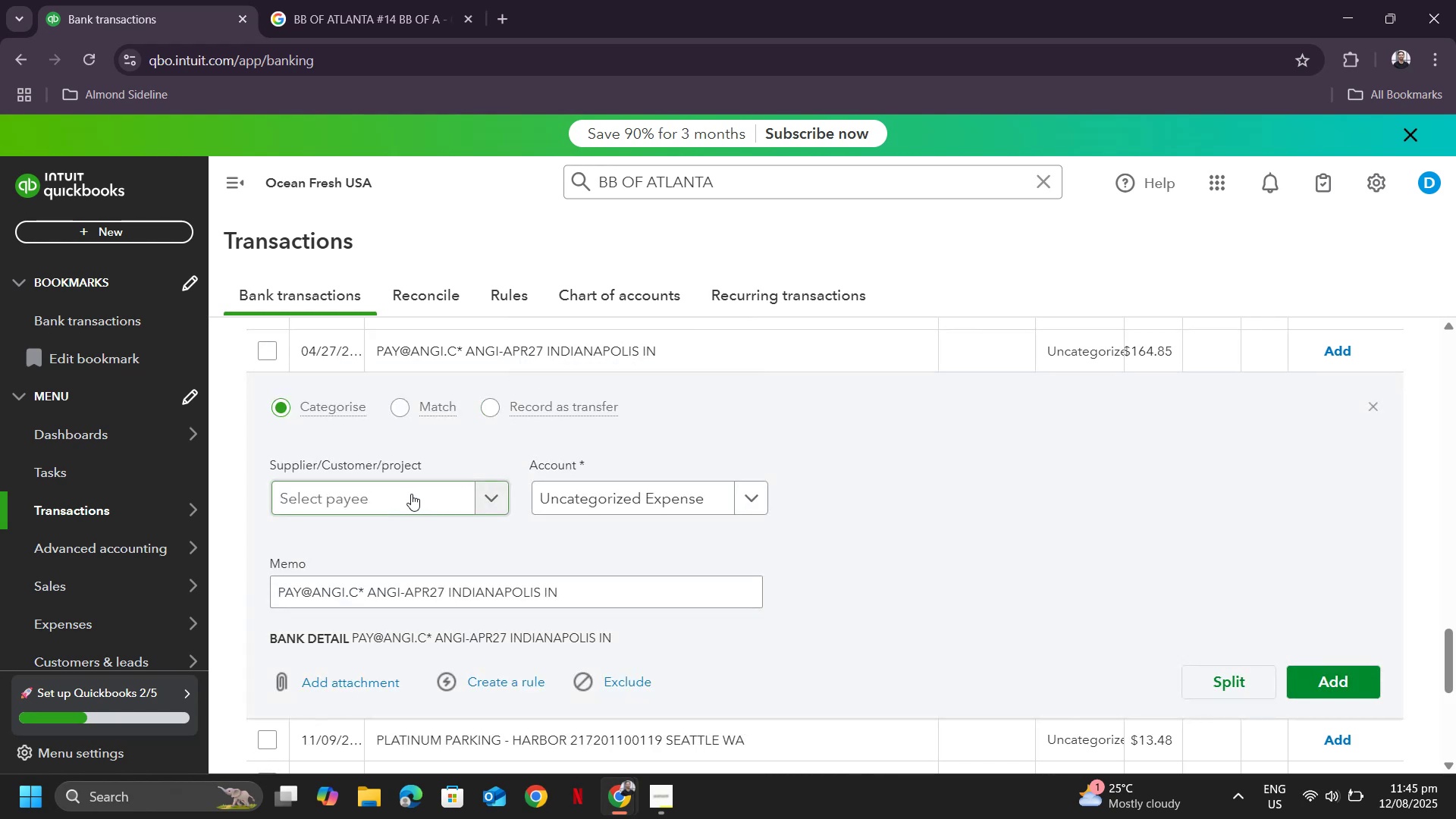 
left_click([410, 494])
 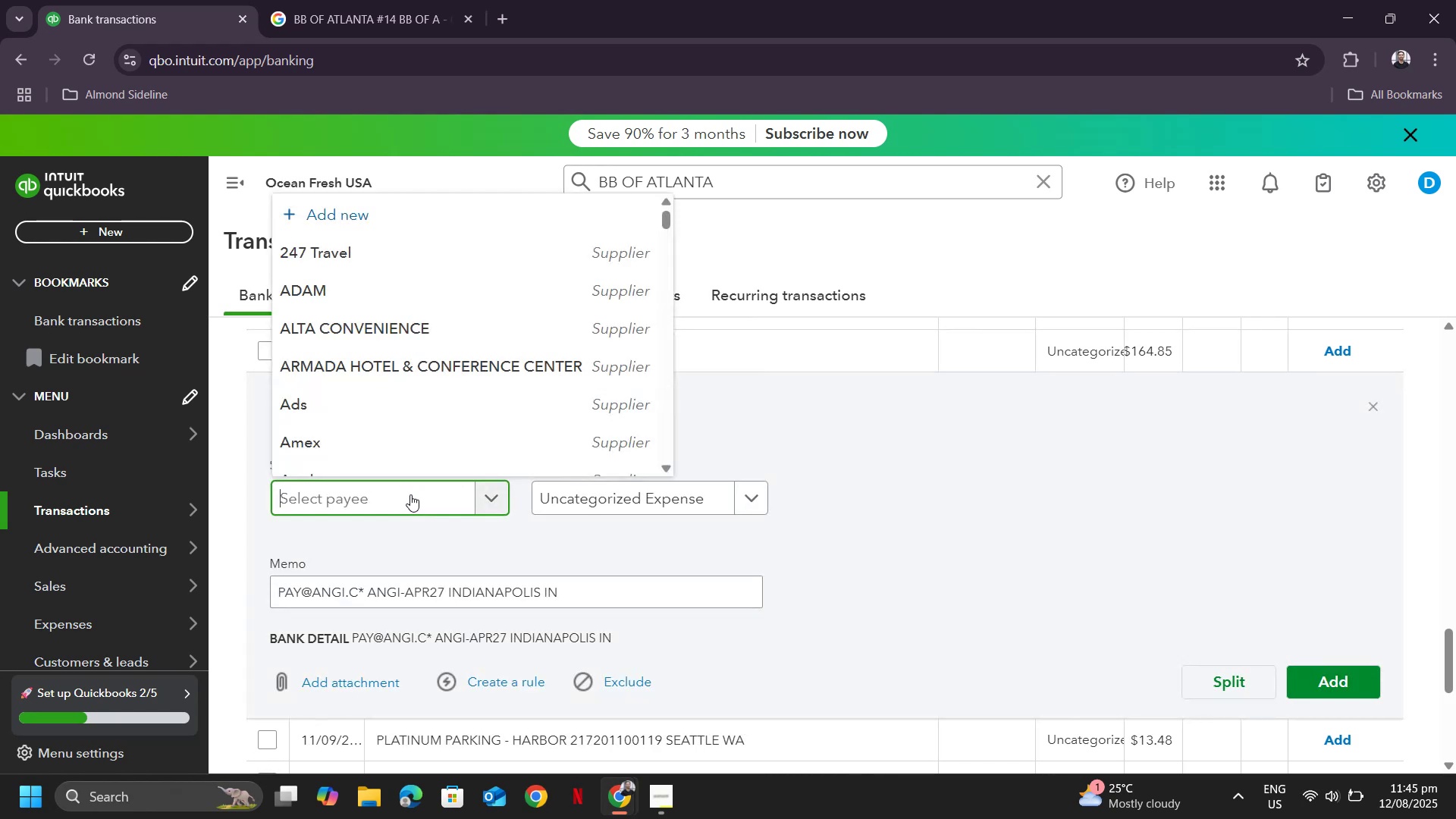 
type(ang)
 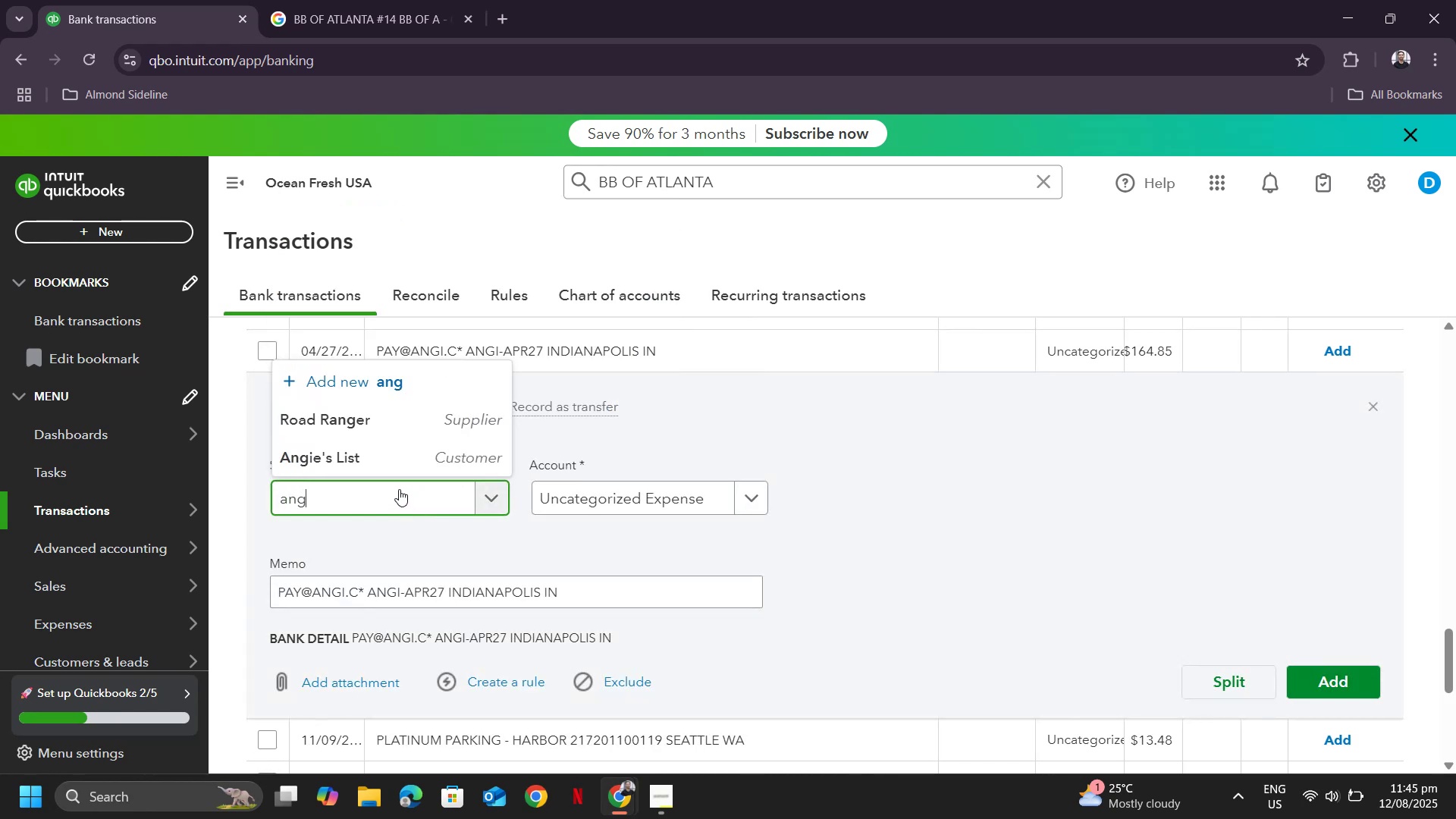 
left_click([369, 448])
 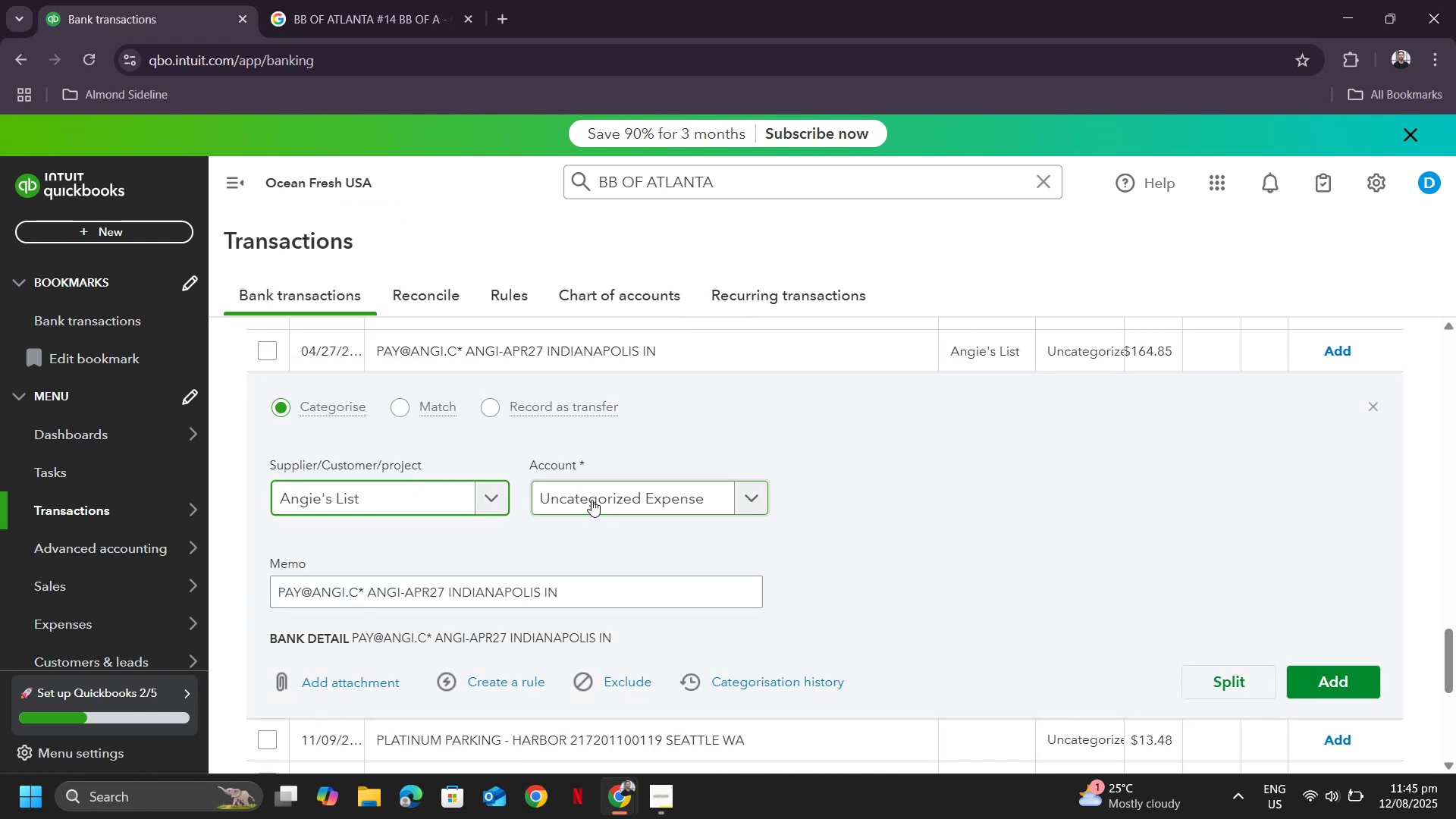 
left_click([592, 500])
 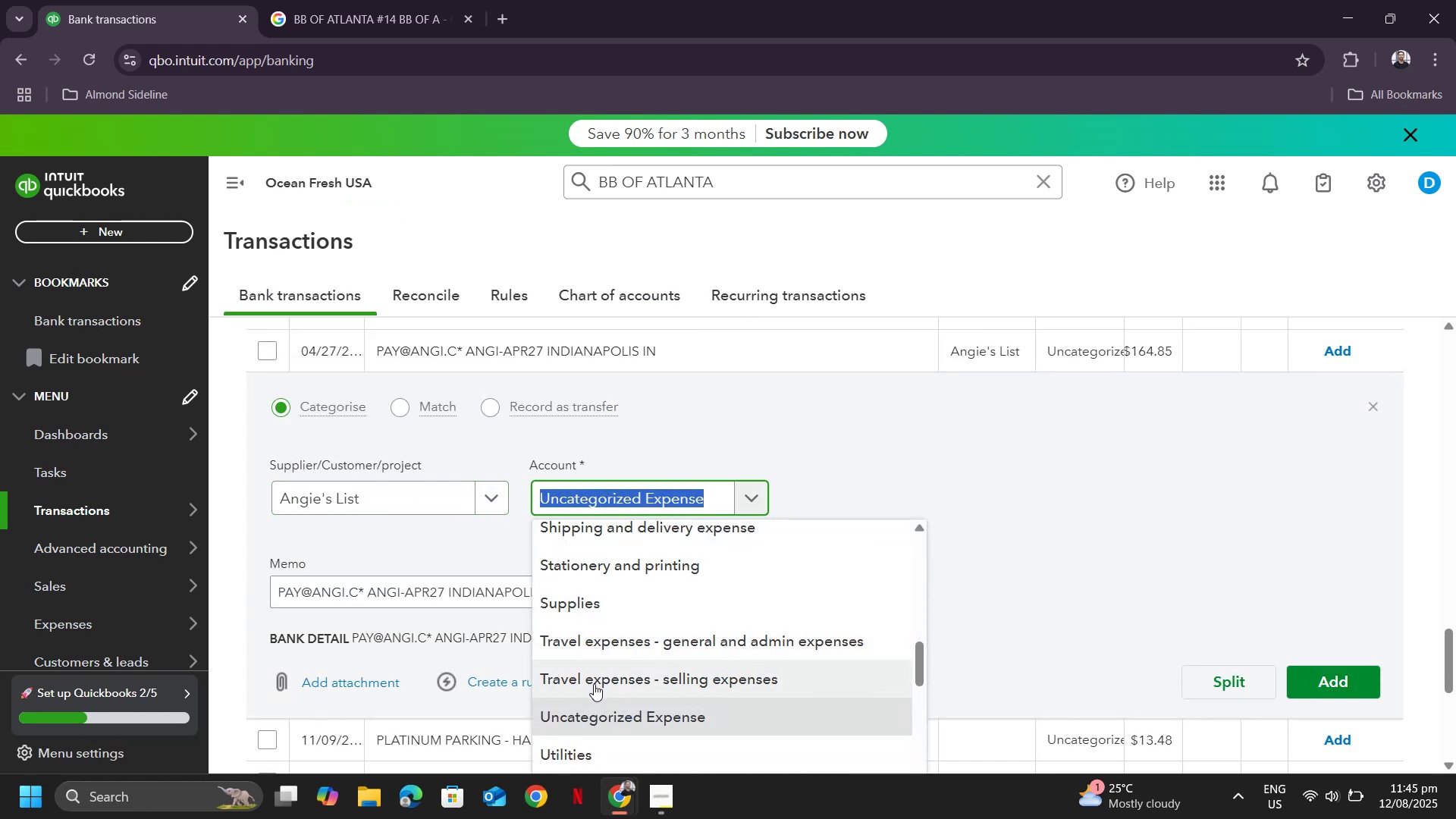 
left_click([324, 0])
 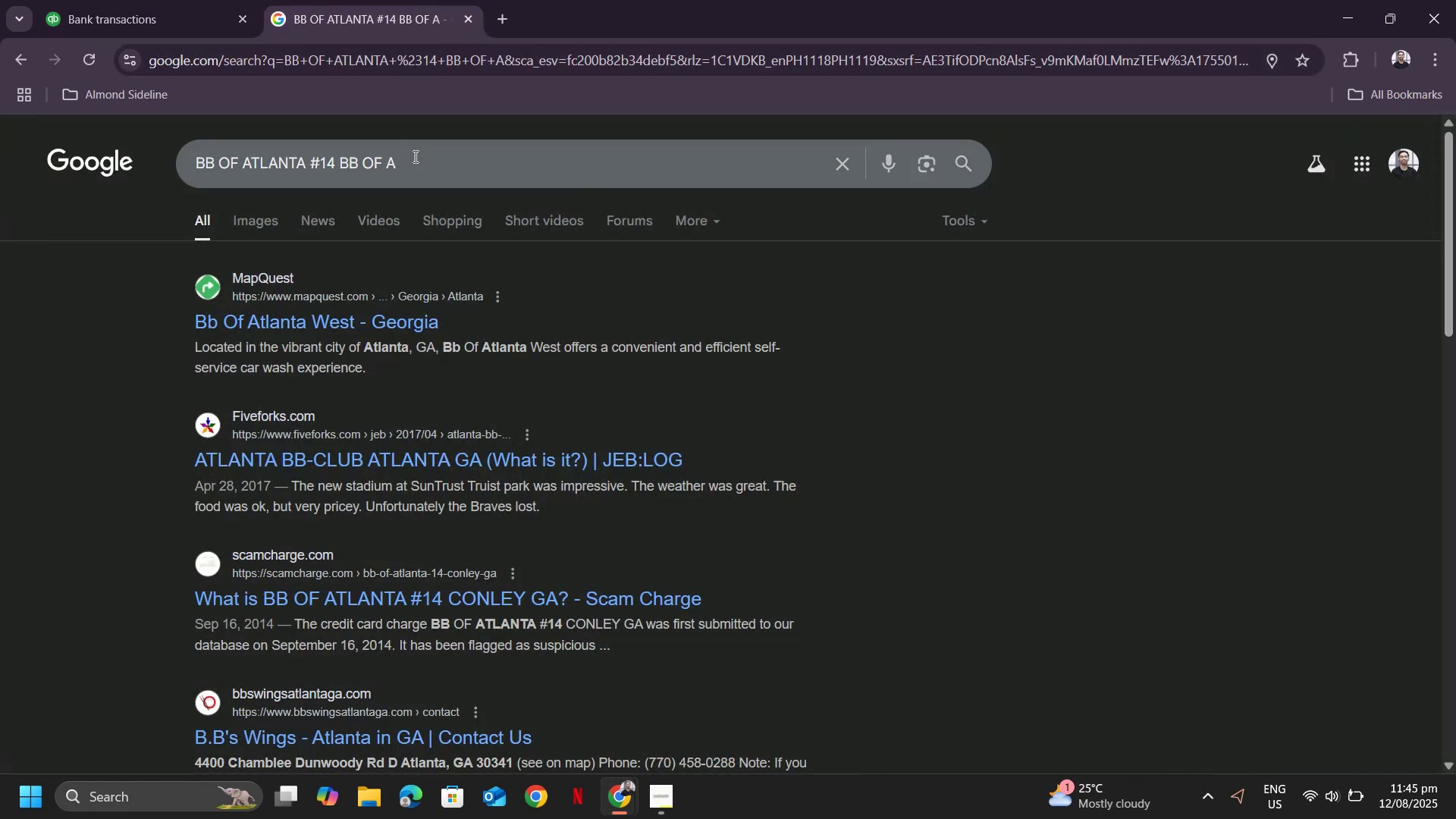 
left_click_drag(start_coordinate=[422, 162], to_coordinate=[160, 152])
 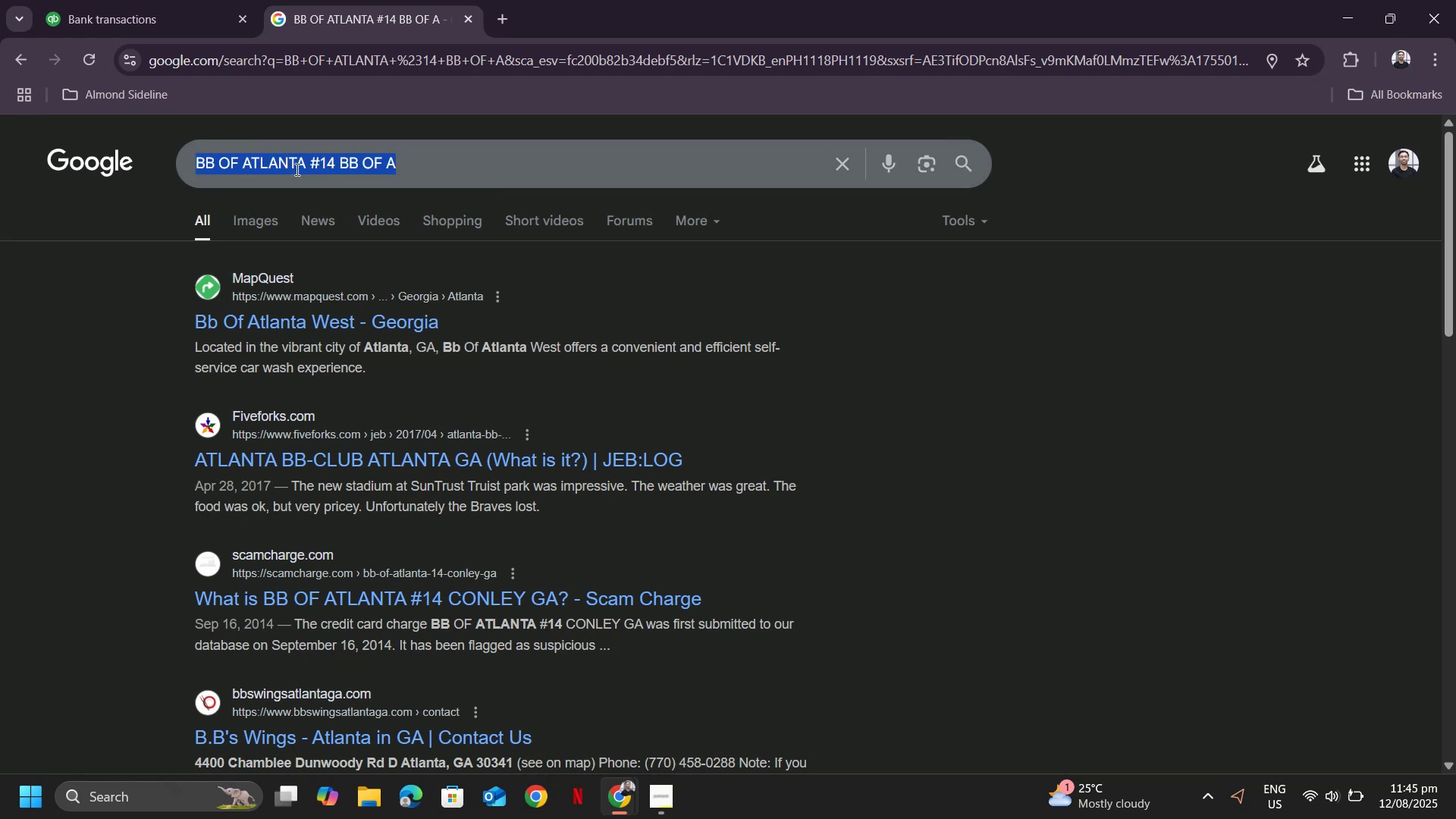 
type(ah)
key(Backspace)
type(ngi)
 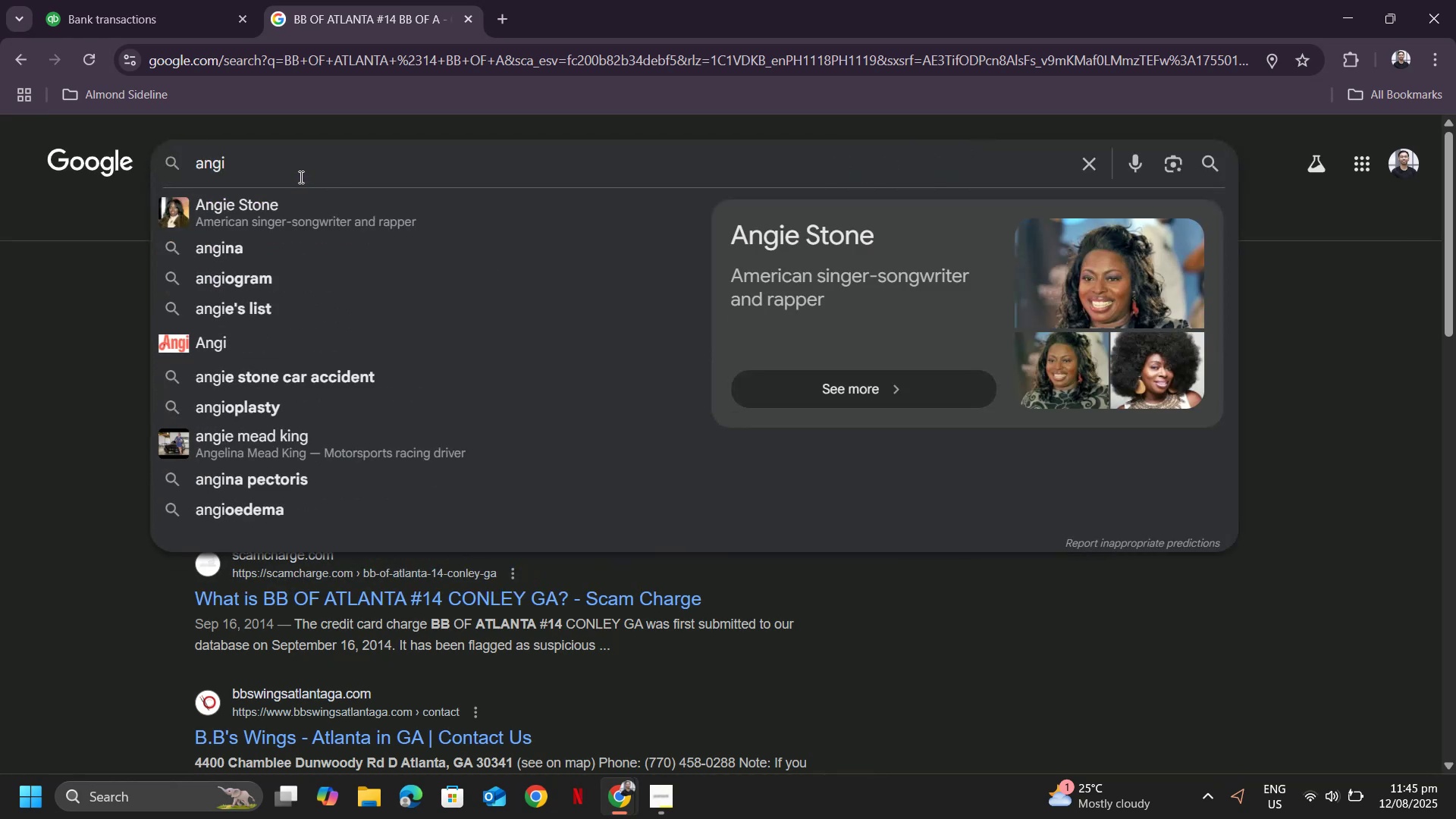 
key(Control+A)
 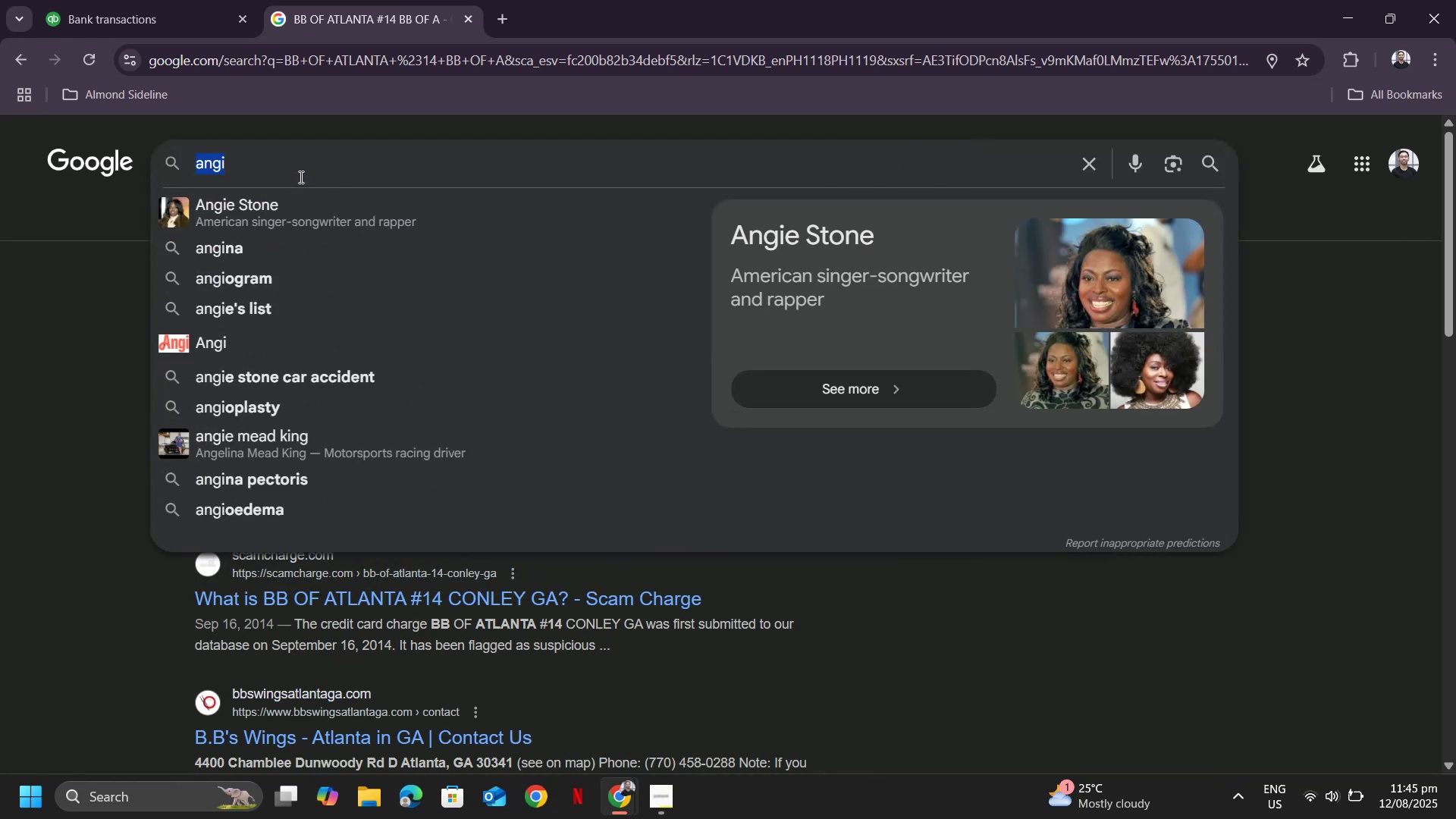 
key(Control+V)
 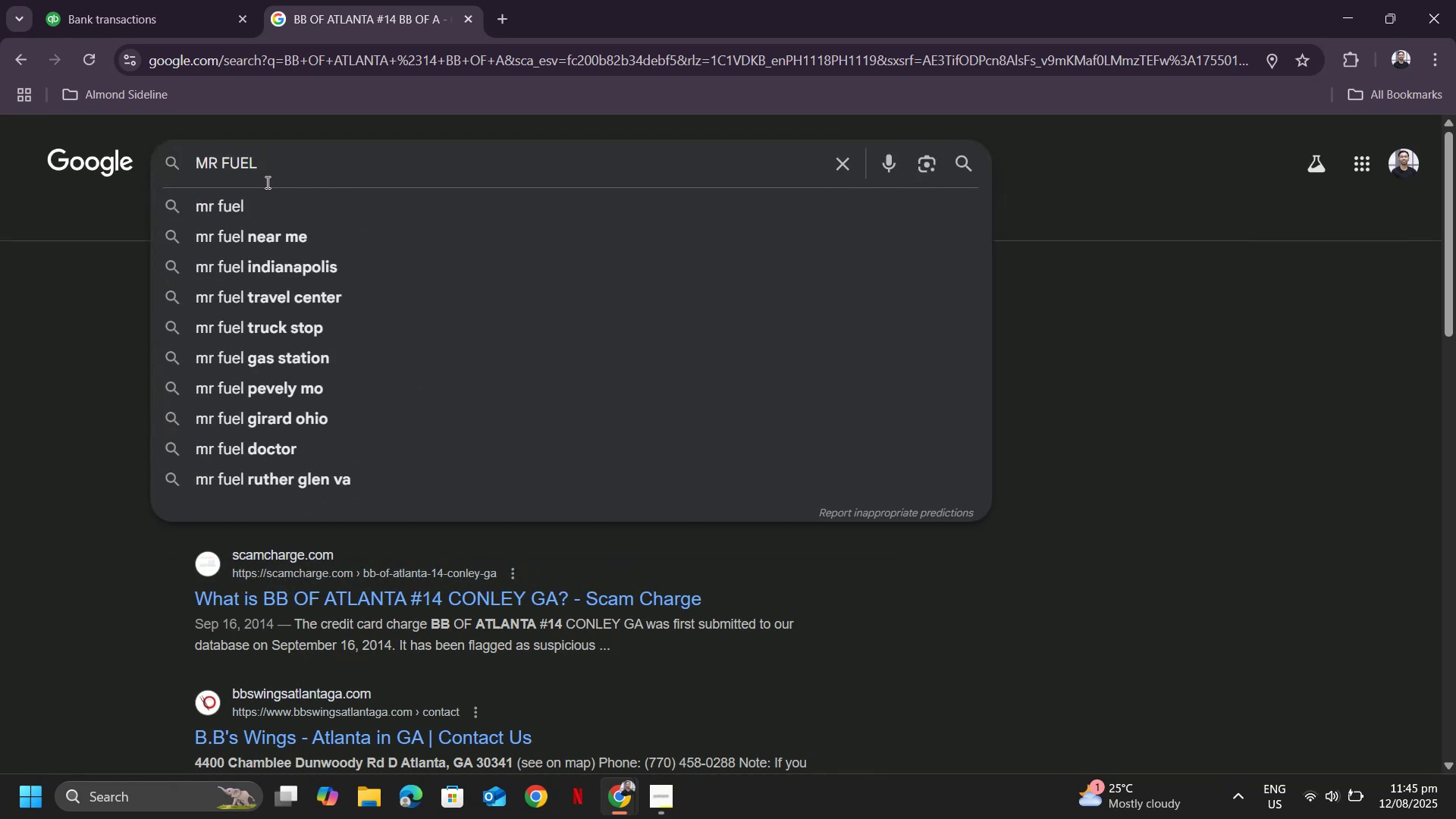 
key(Control+A)
 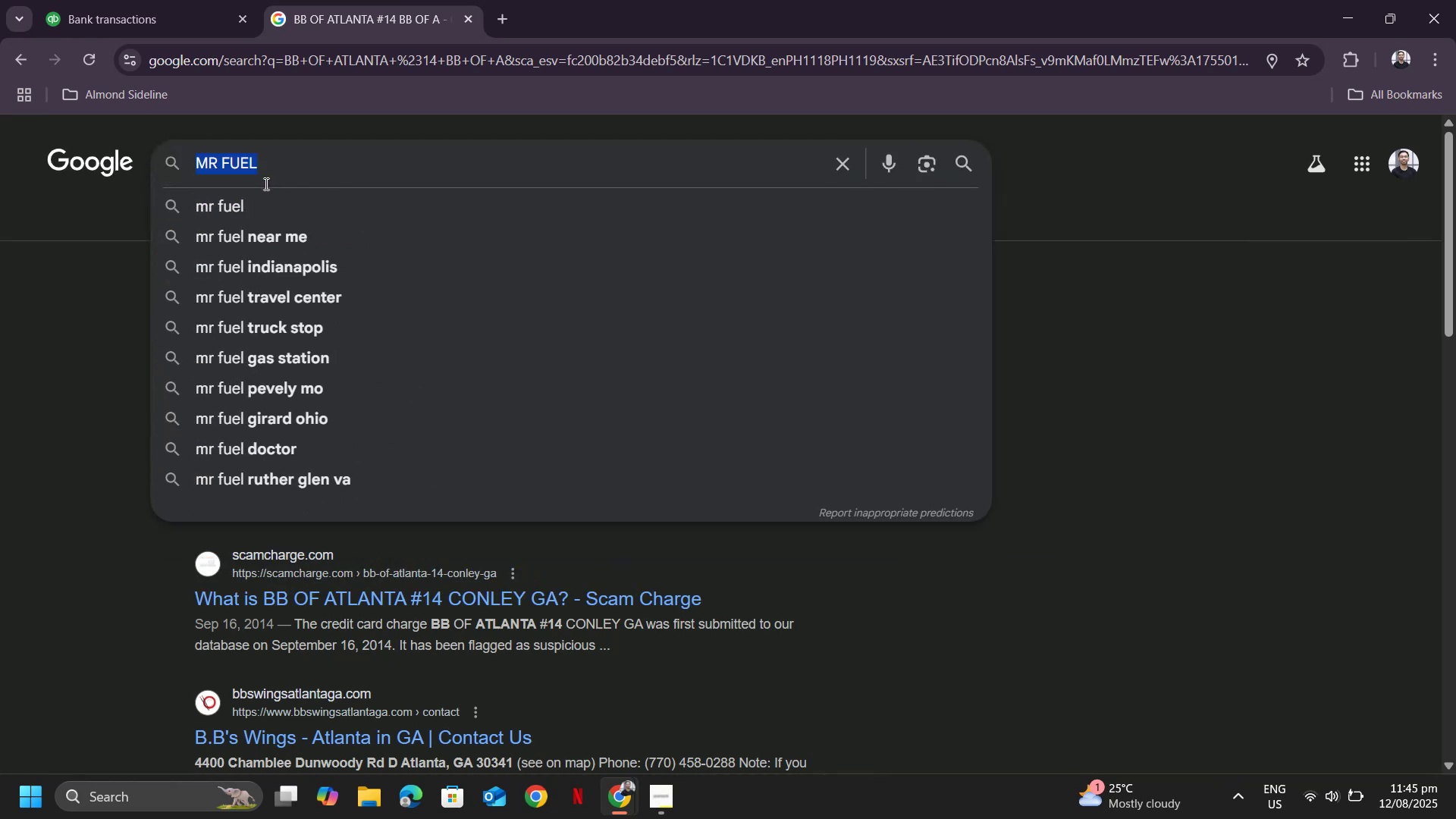 
type(pay)
 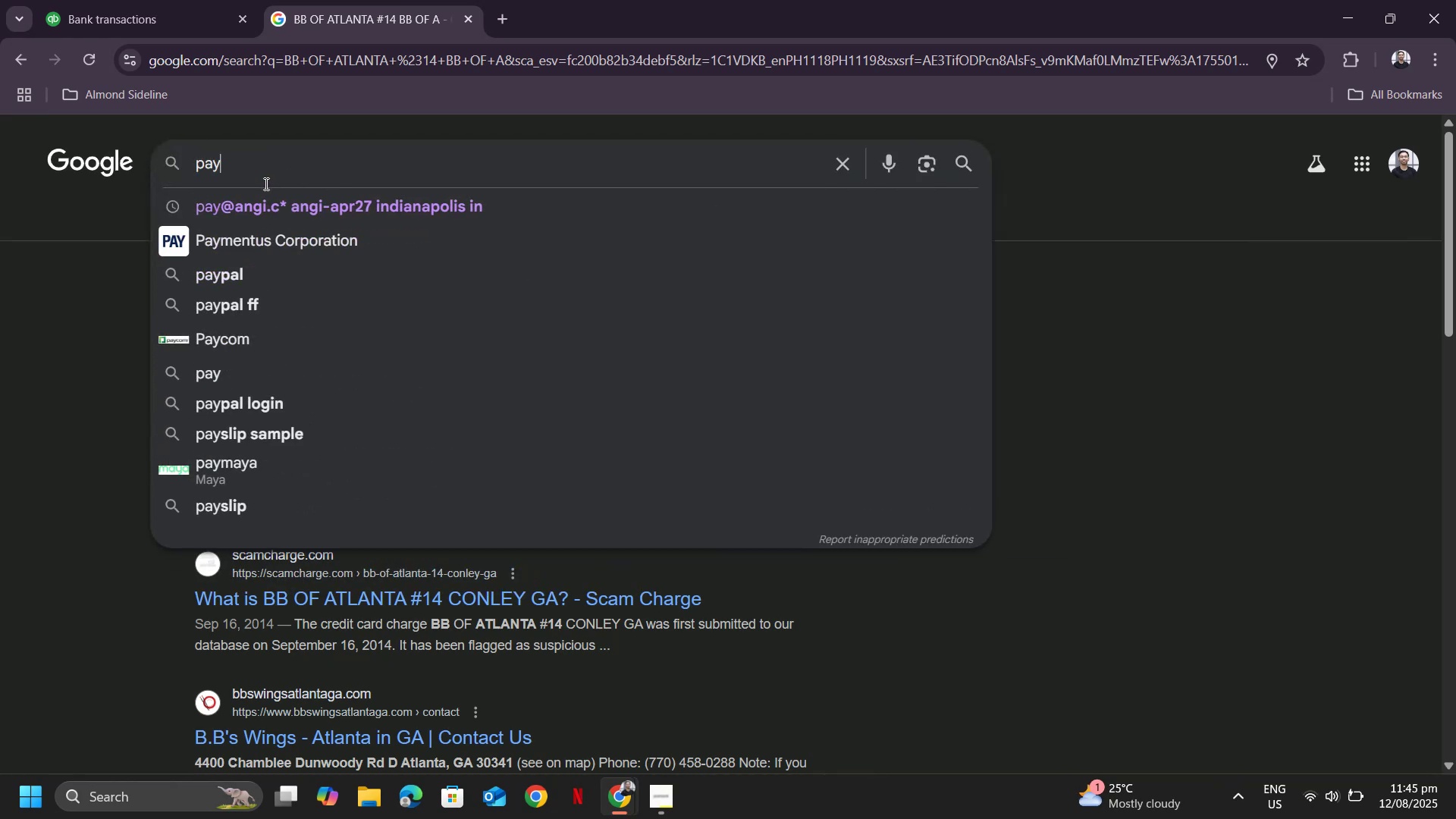 
key(ArrowDown)
 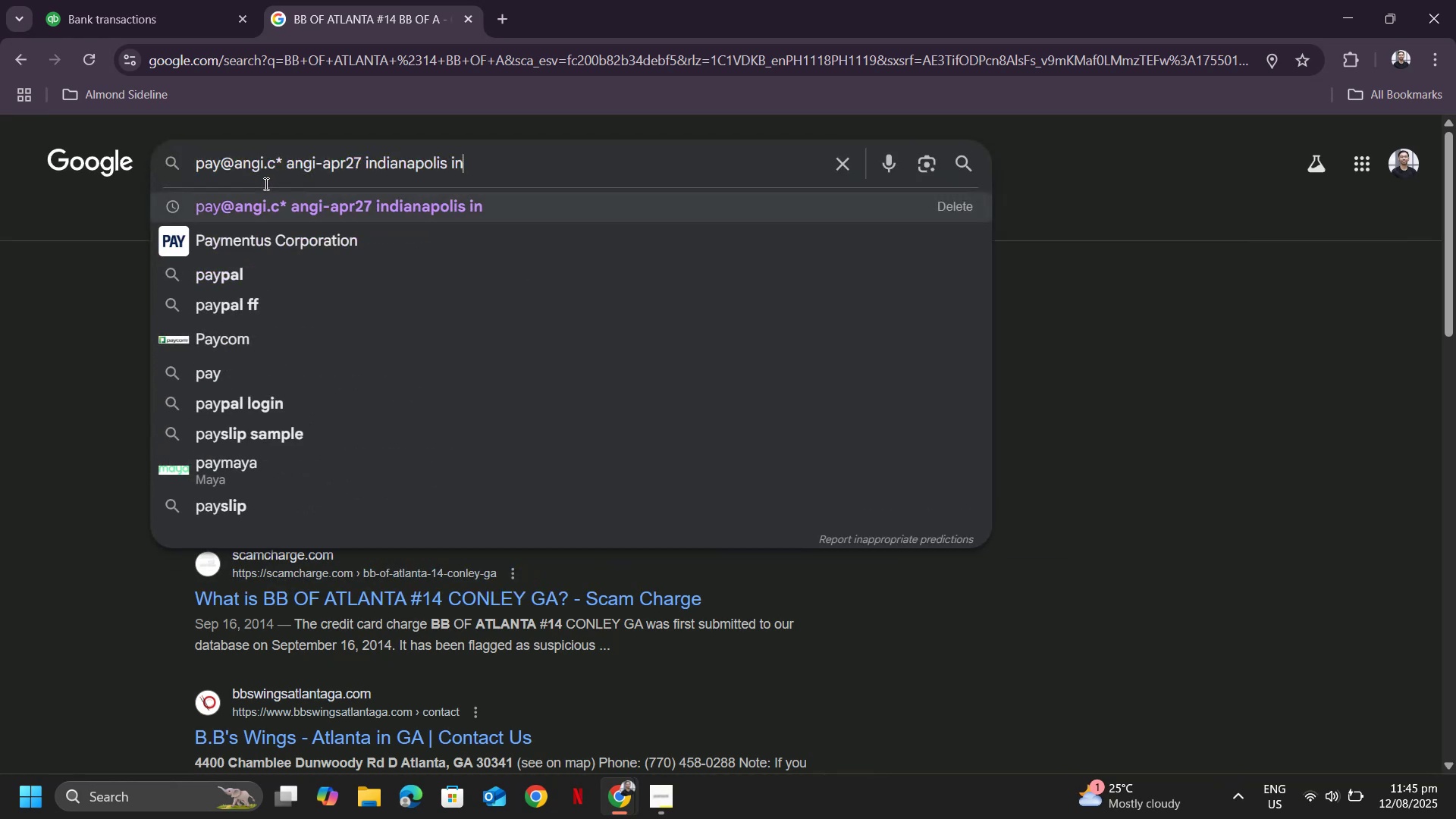 
key(Enter)
 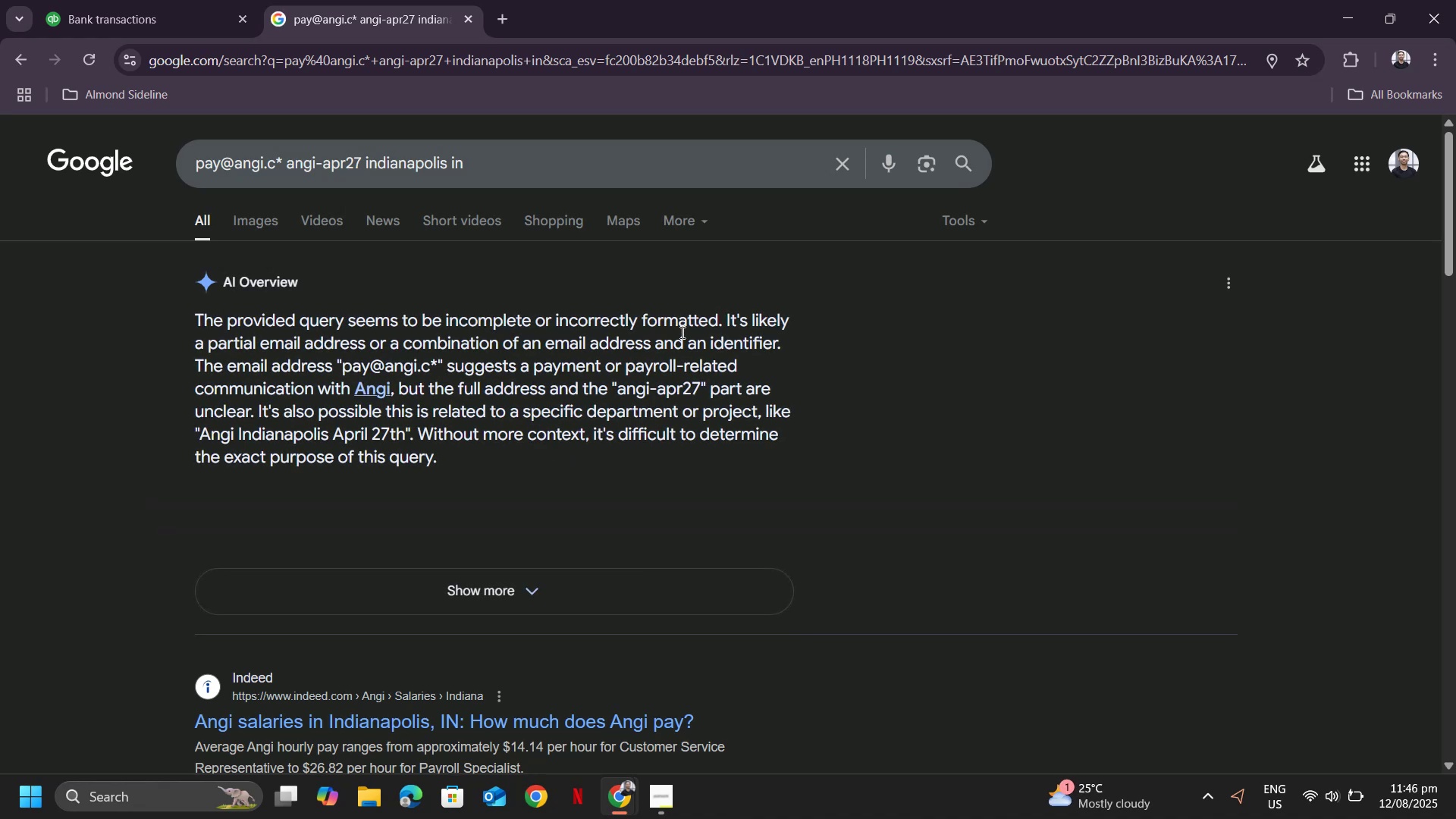 
wait(5.51)
 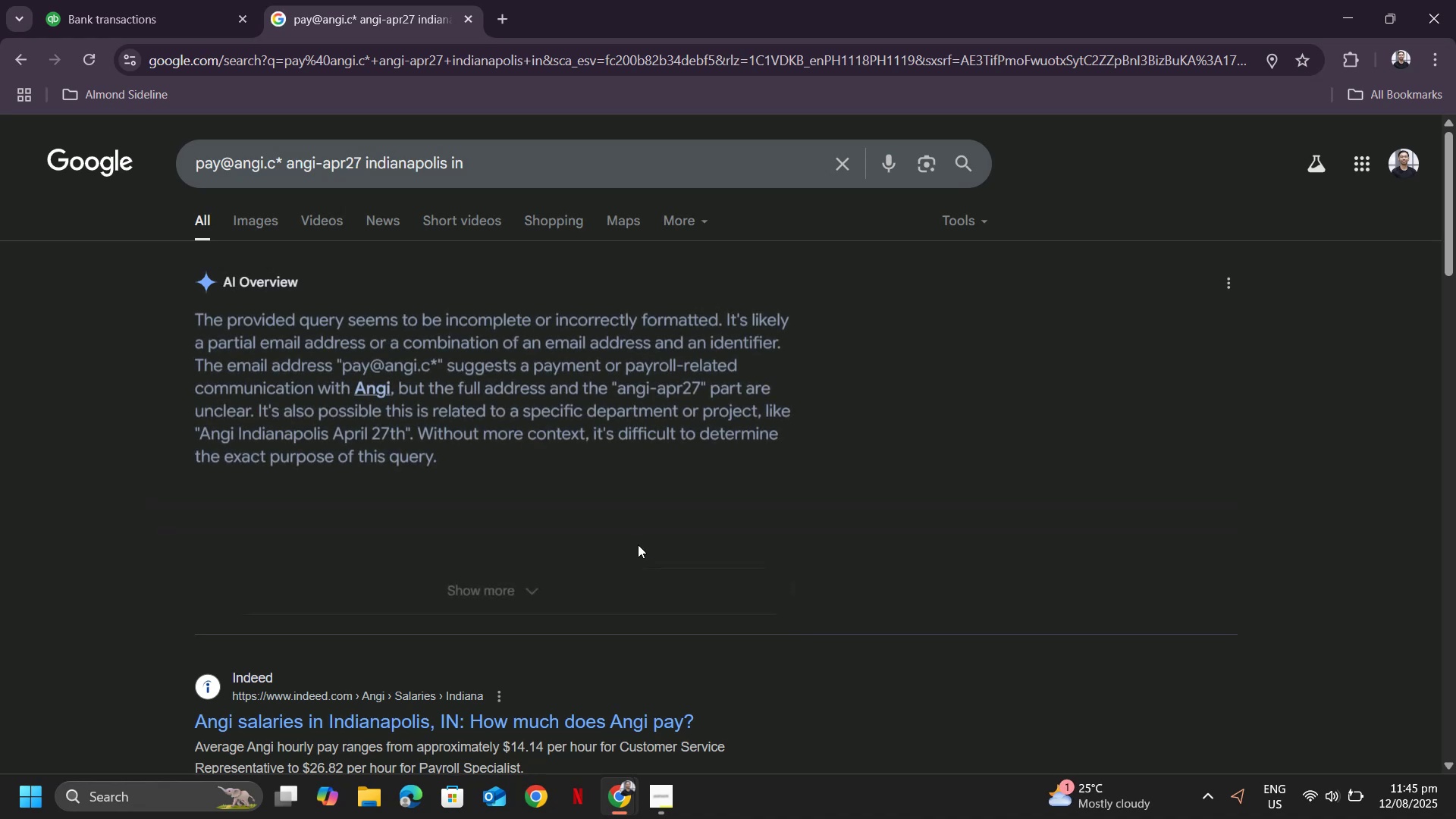 
left_click_drag(start_coordinate=[404, 332], to_coordinate=[690, 364])
 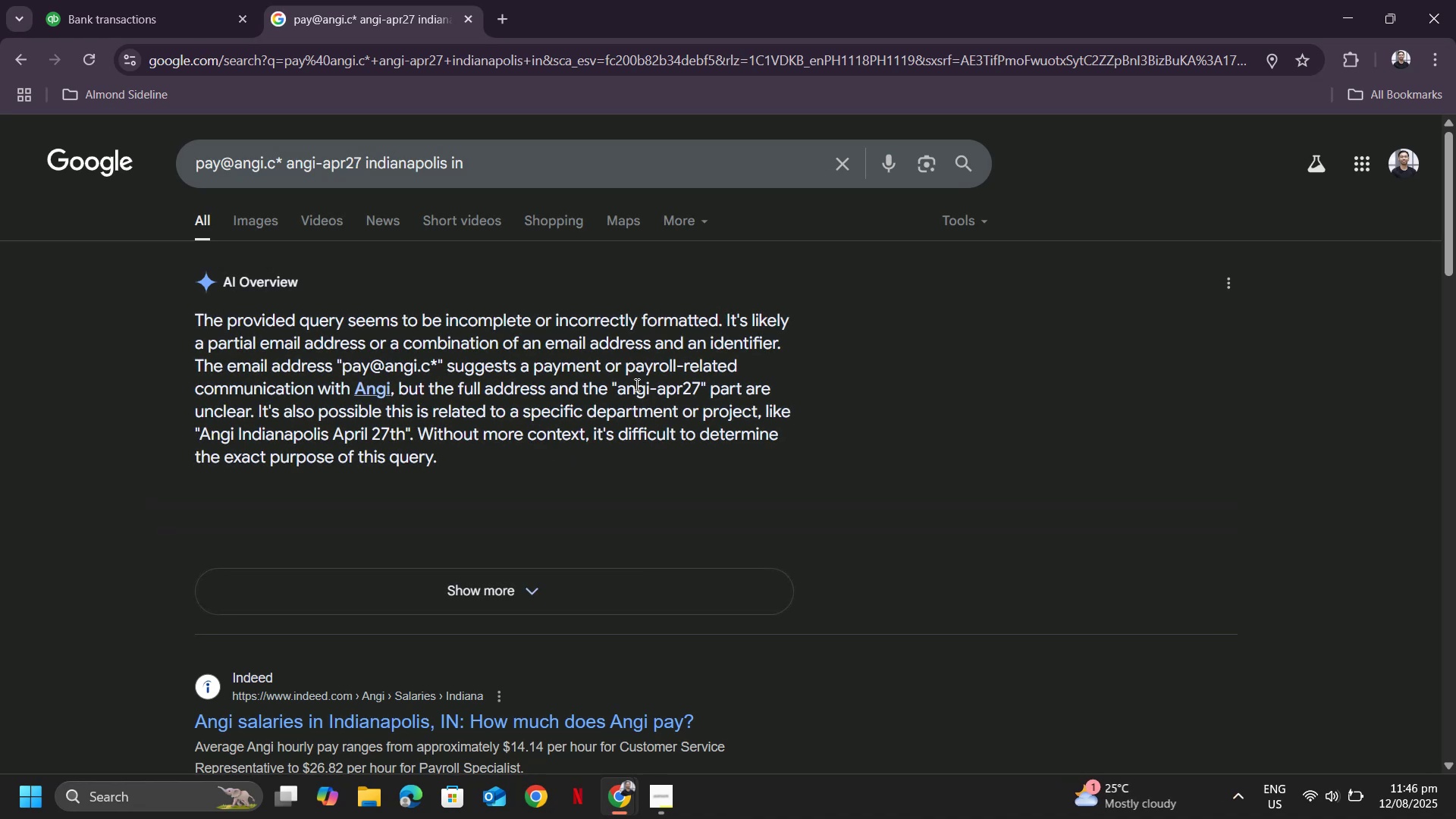 
scroll: coordinate [632, 384], scroll_direction: down, amount: 5.0
 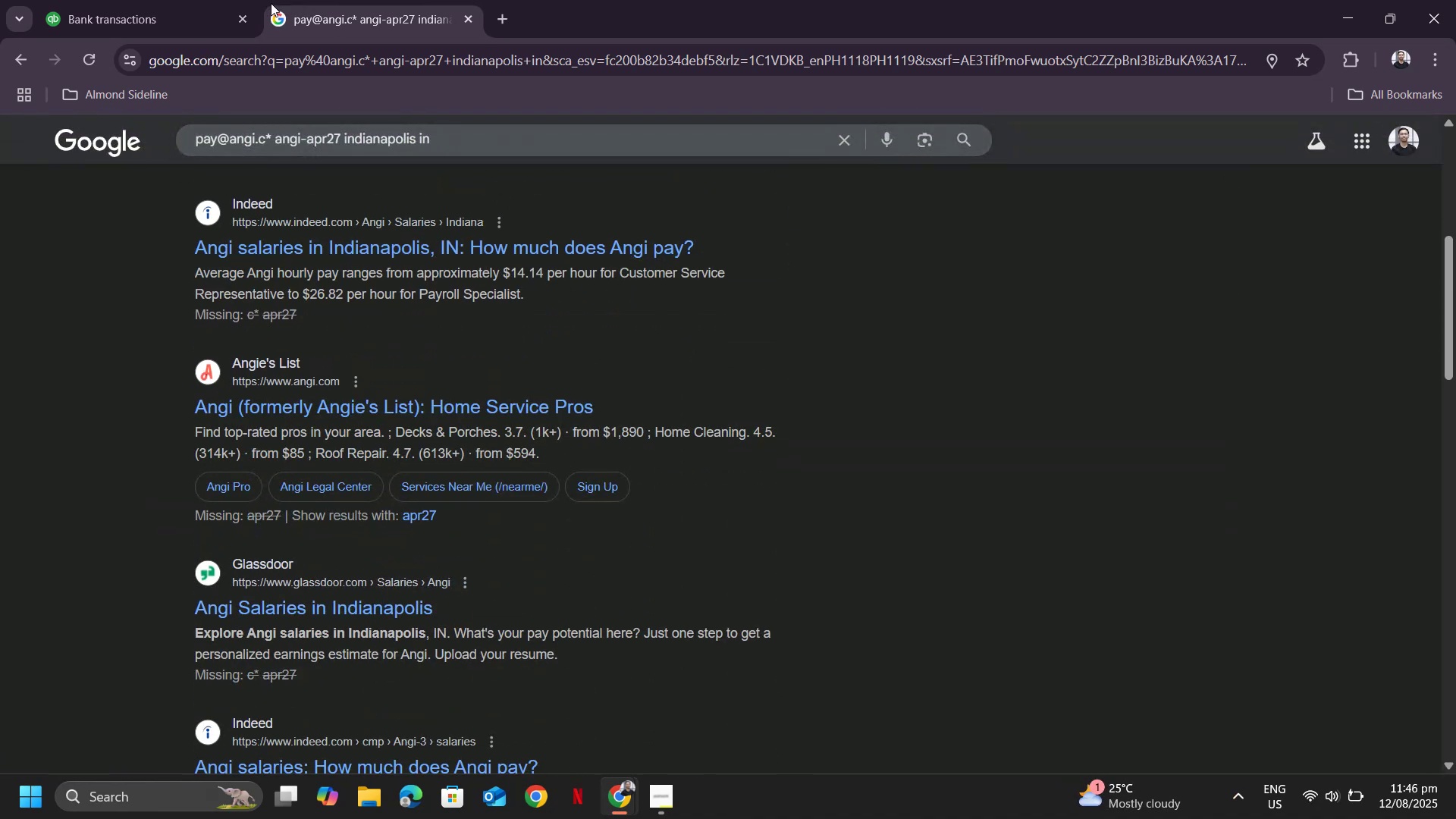 
left_click([168, 0])
 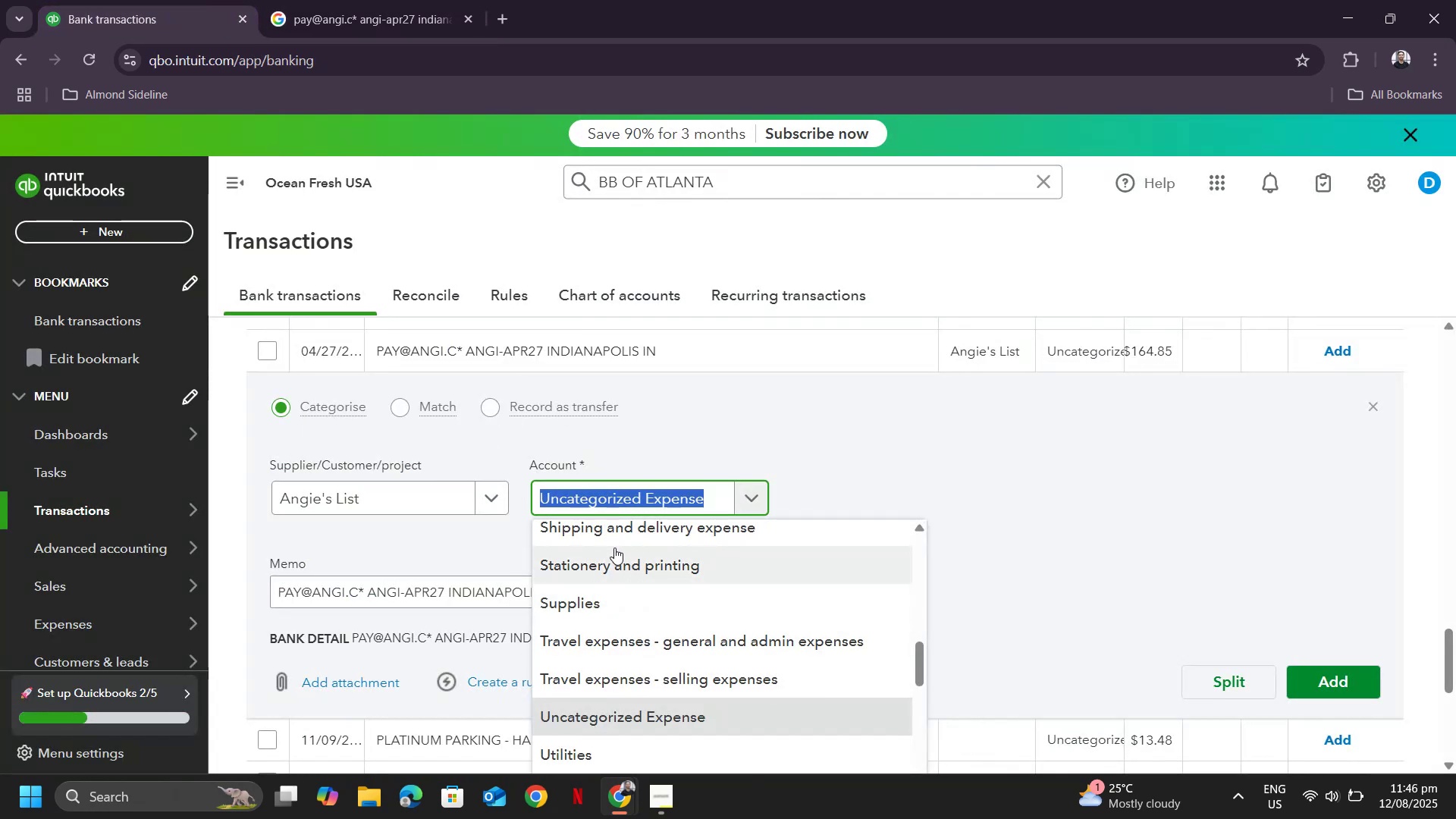 
type(repai)
 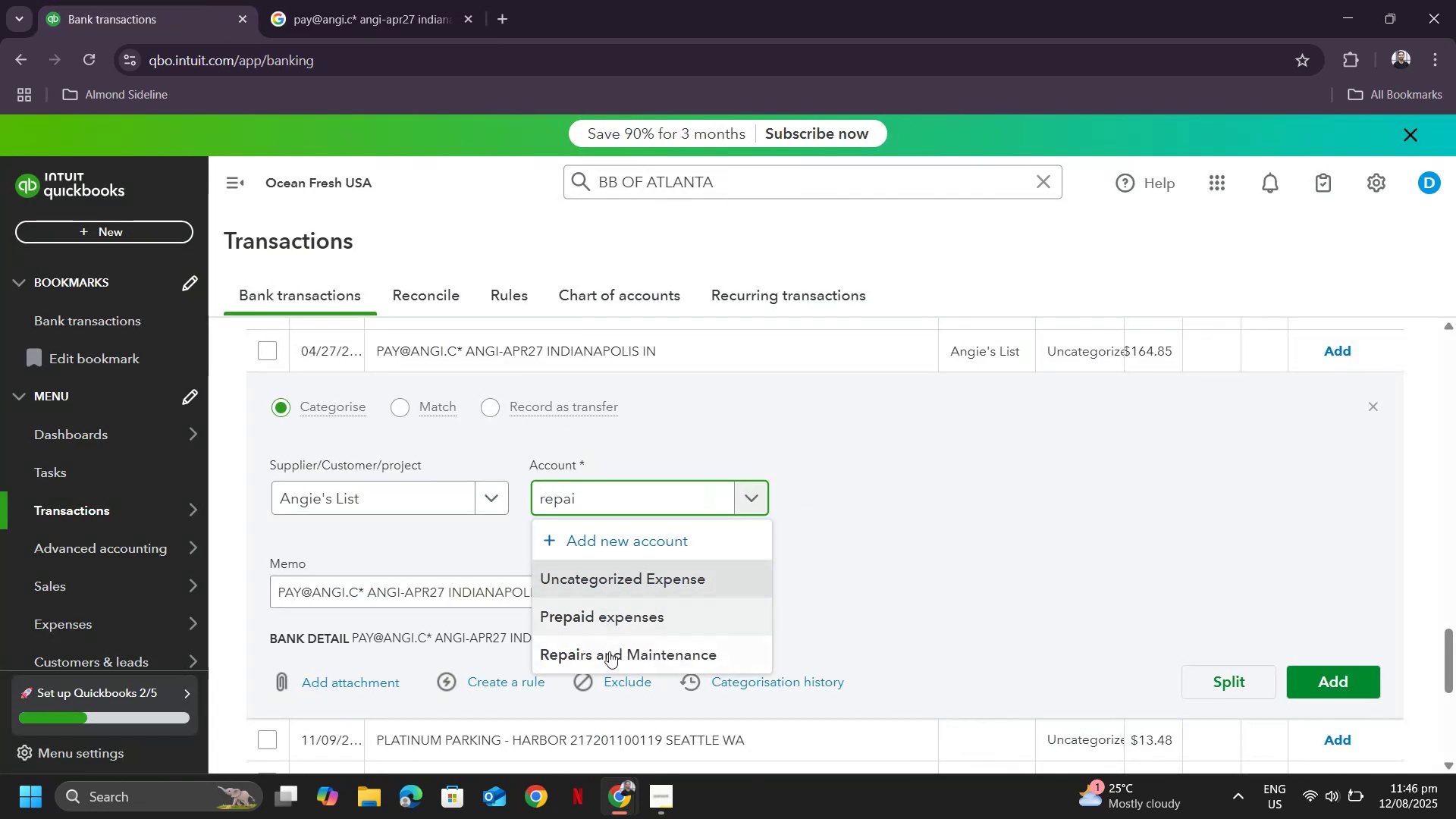 
left_click([610, 660])
 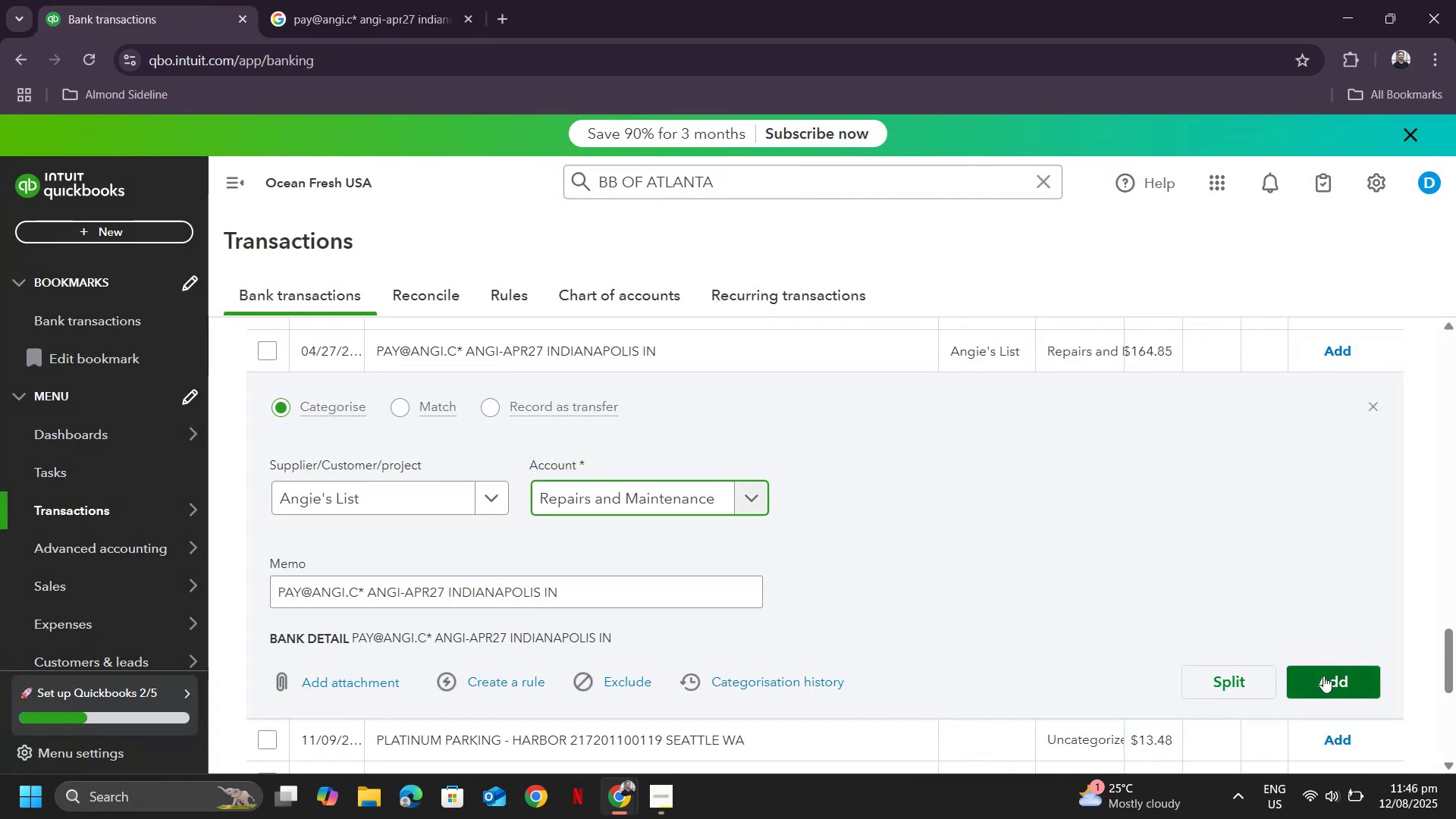 
left_click([1323, 666])
 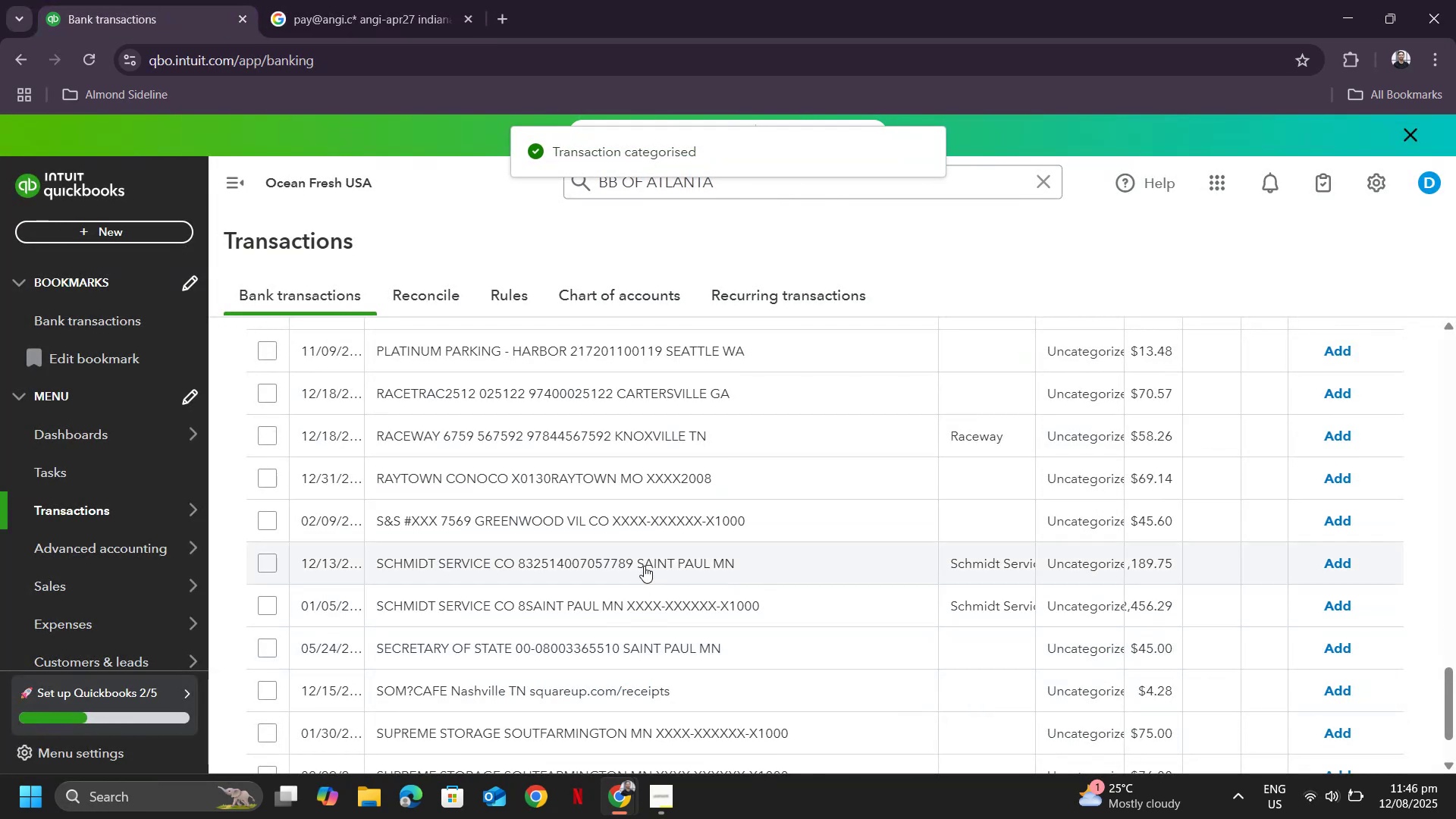 
left_click([644, 566])
 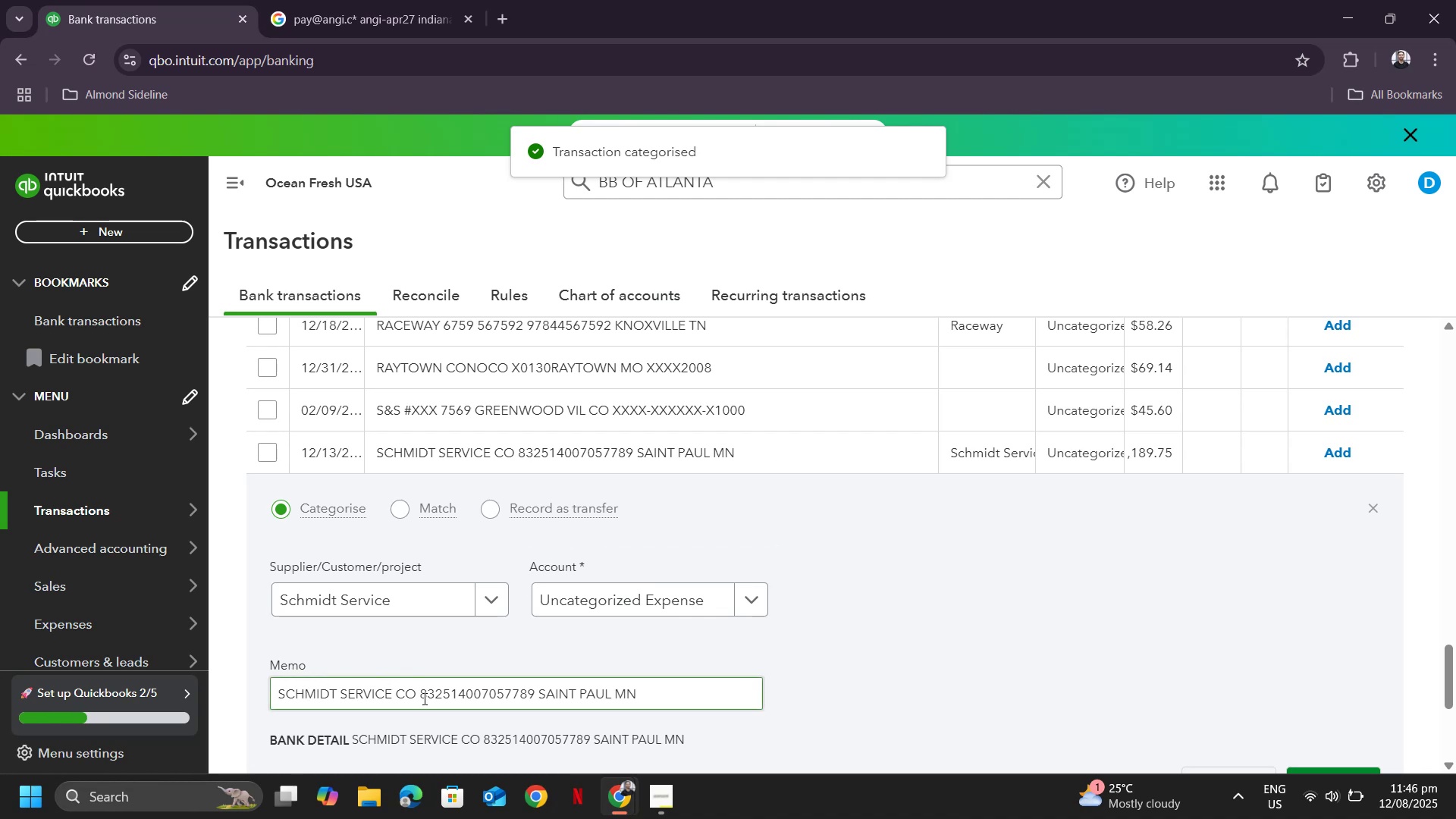 
left_click_drag(start_coordinate=[416, 693], to_coordinate=[243, 682])
 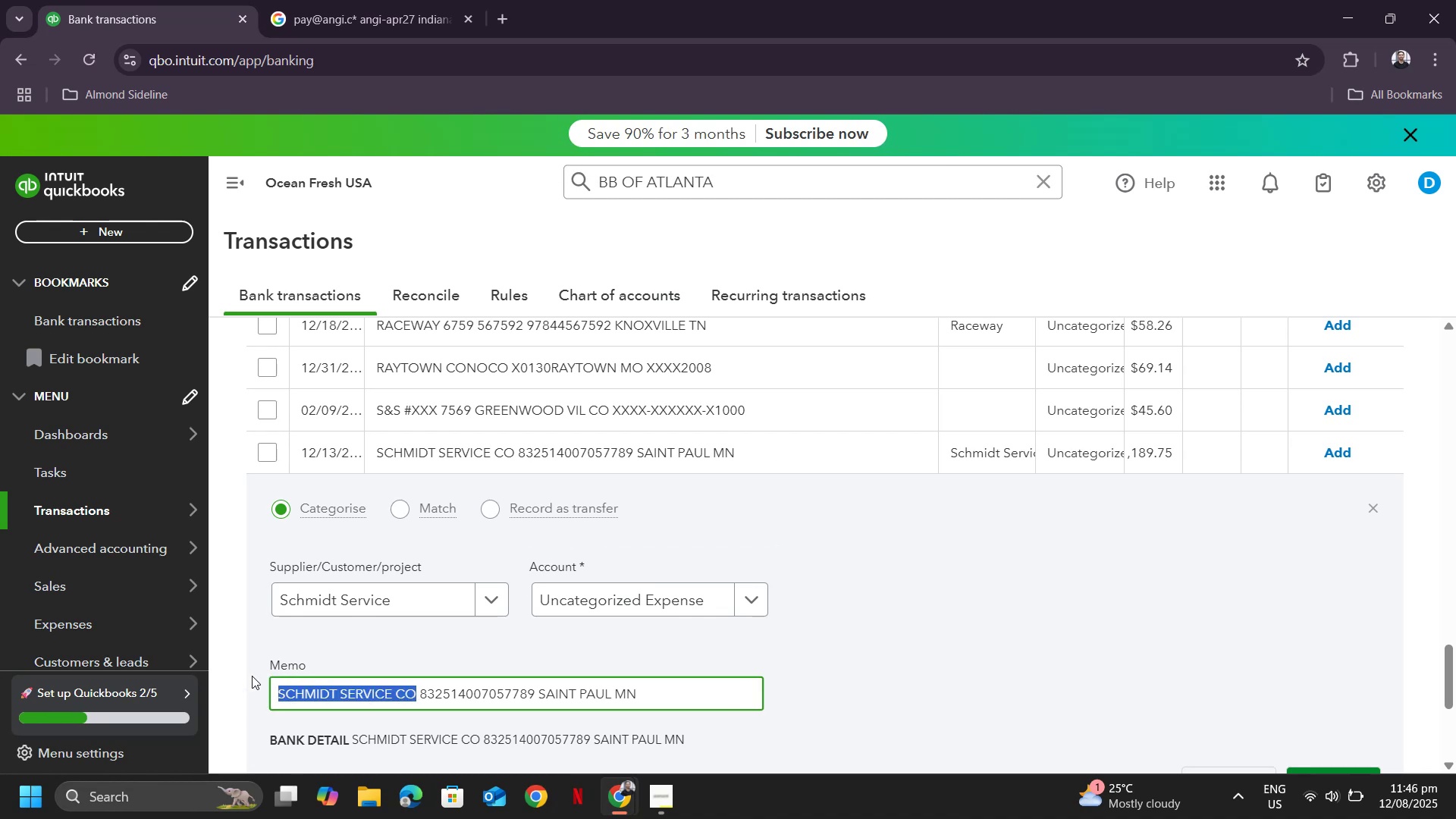 
key(Control+ControlLeft)
 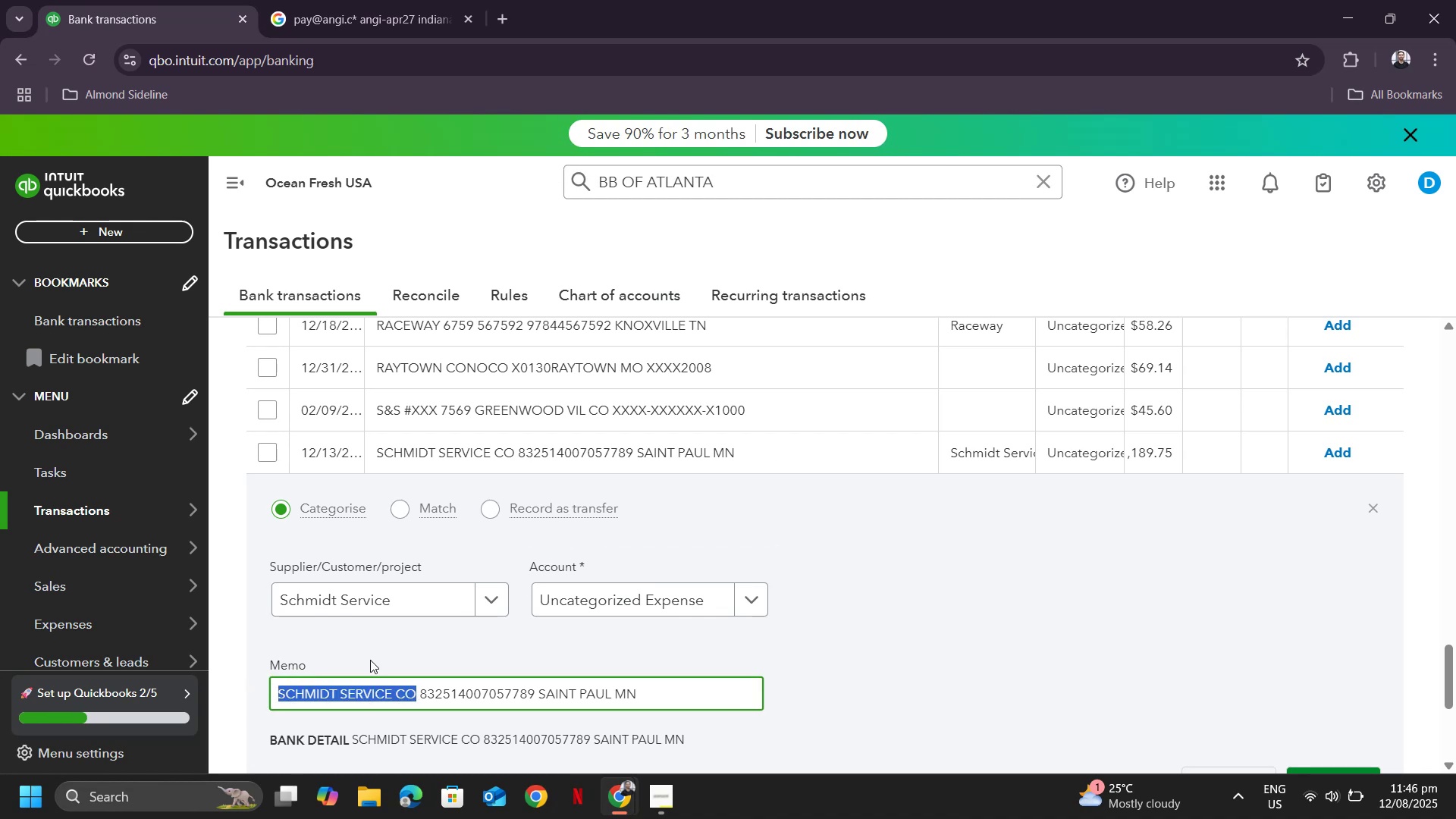 
key(Control+C)
 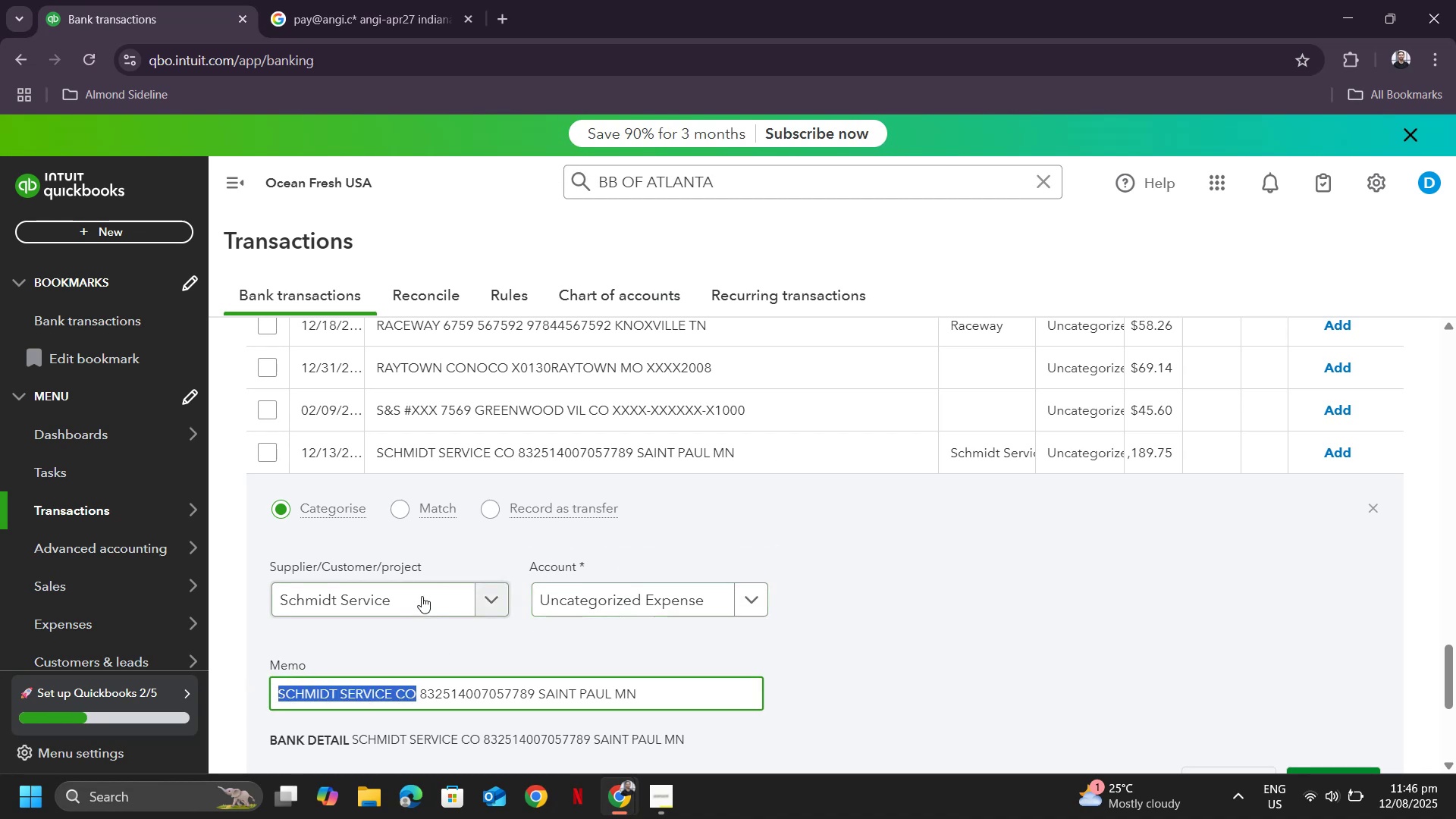 
left_click([416, 596])
 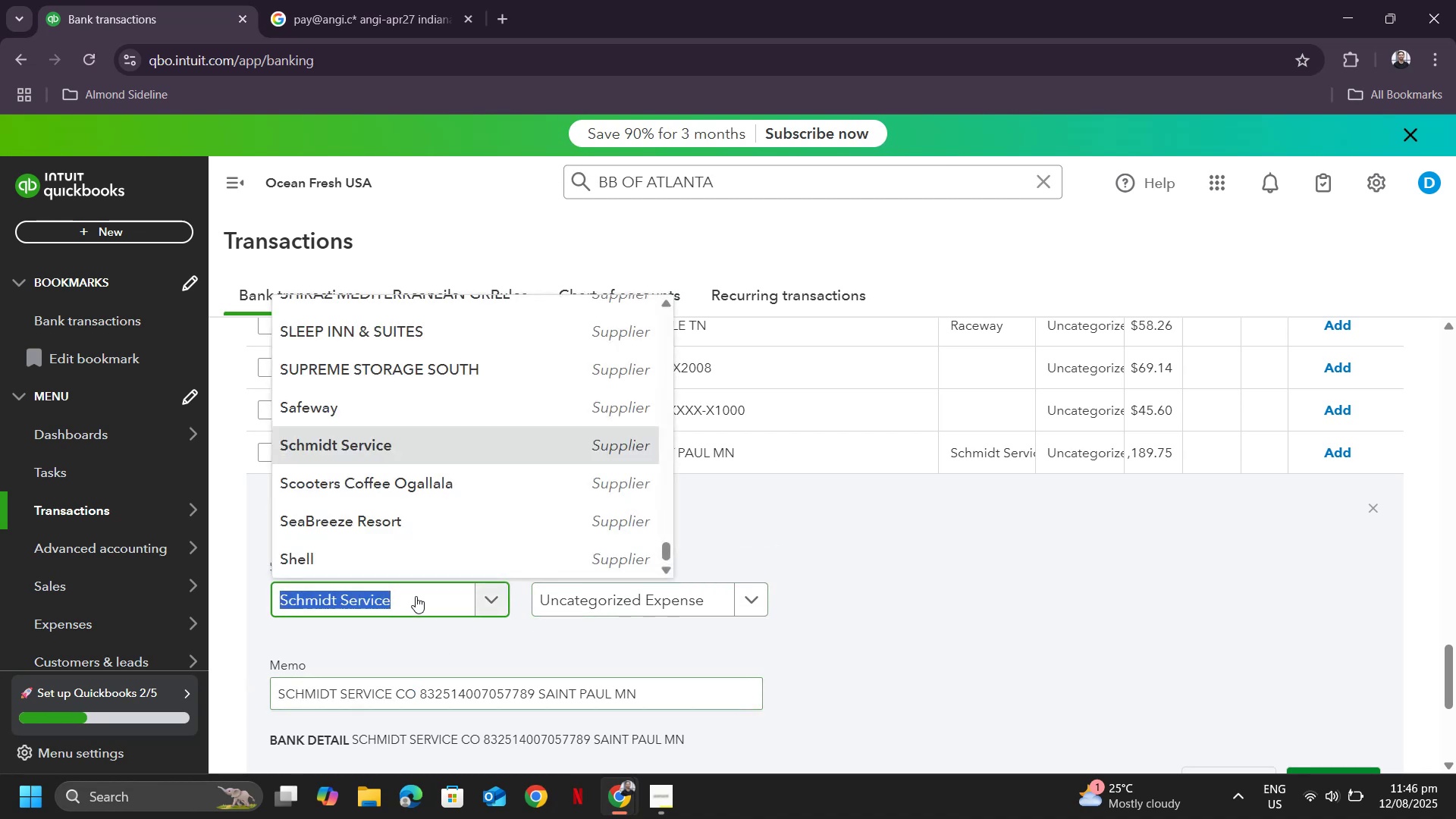 
hold_key(key=ControlLeft, duration=0.31)
 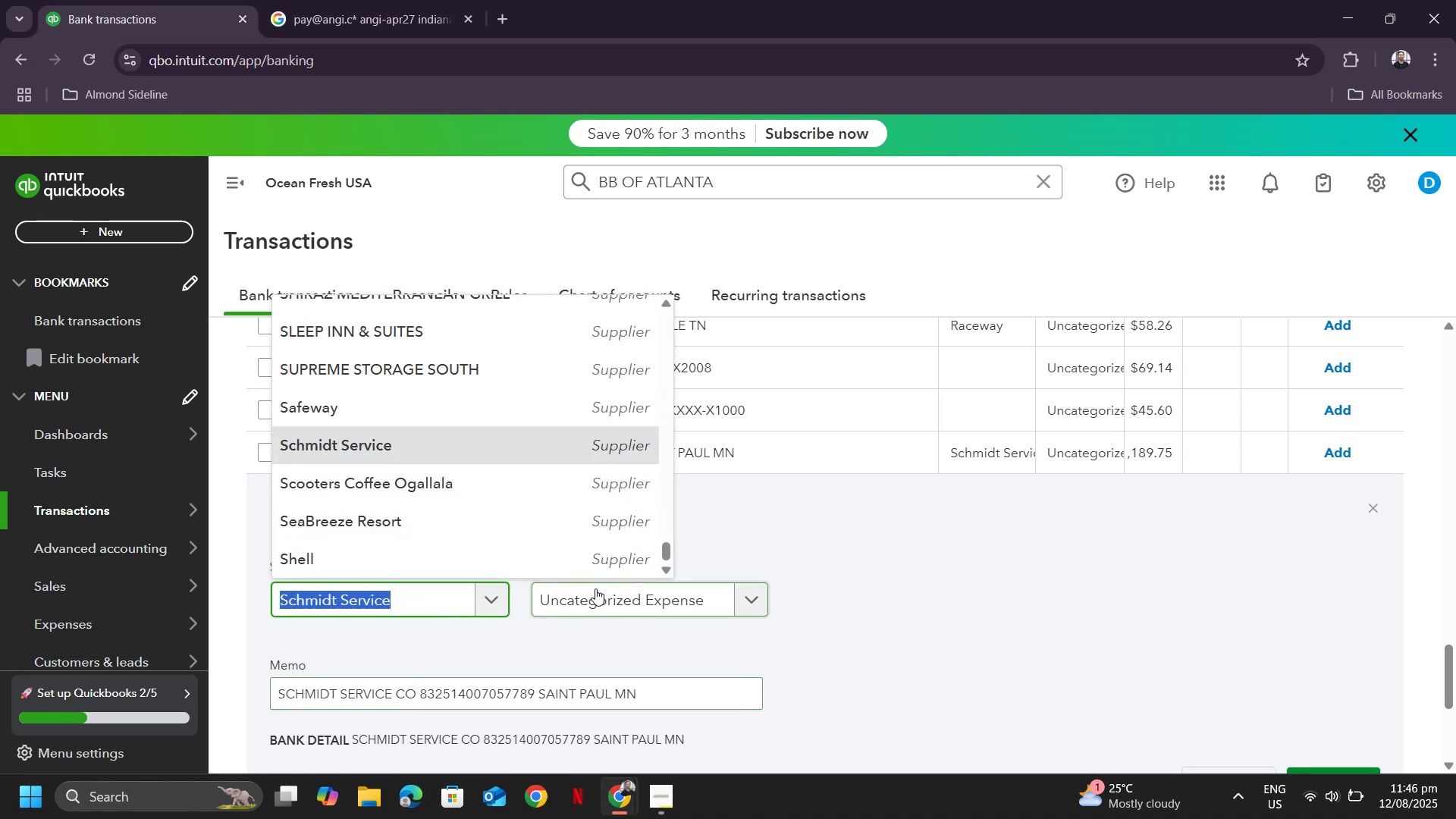 
left_click([595, 588])
 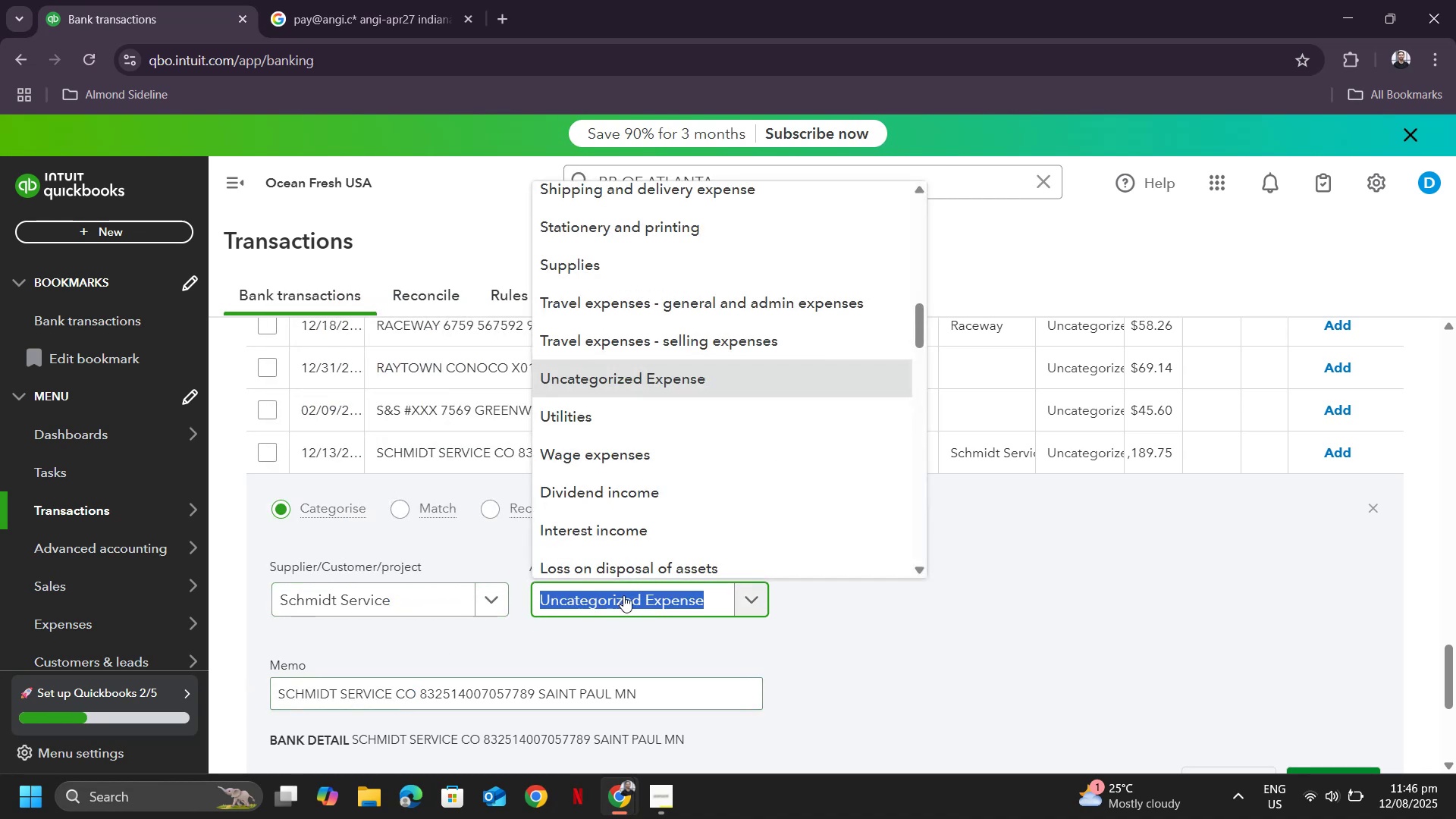 
type(repa)
 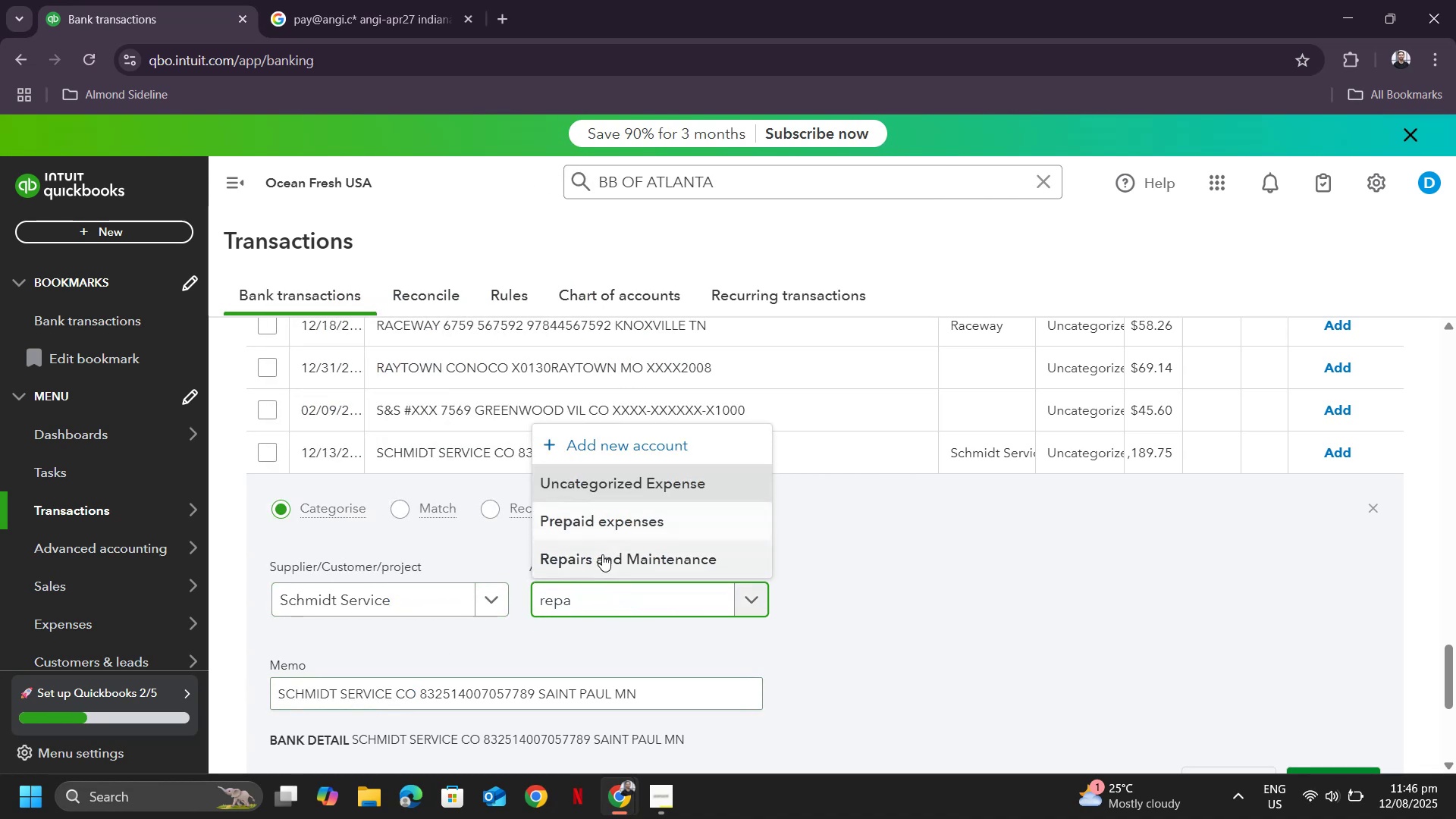 
left_click([602, 556])
 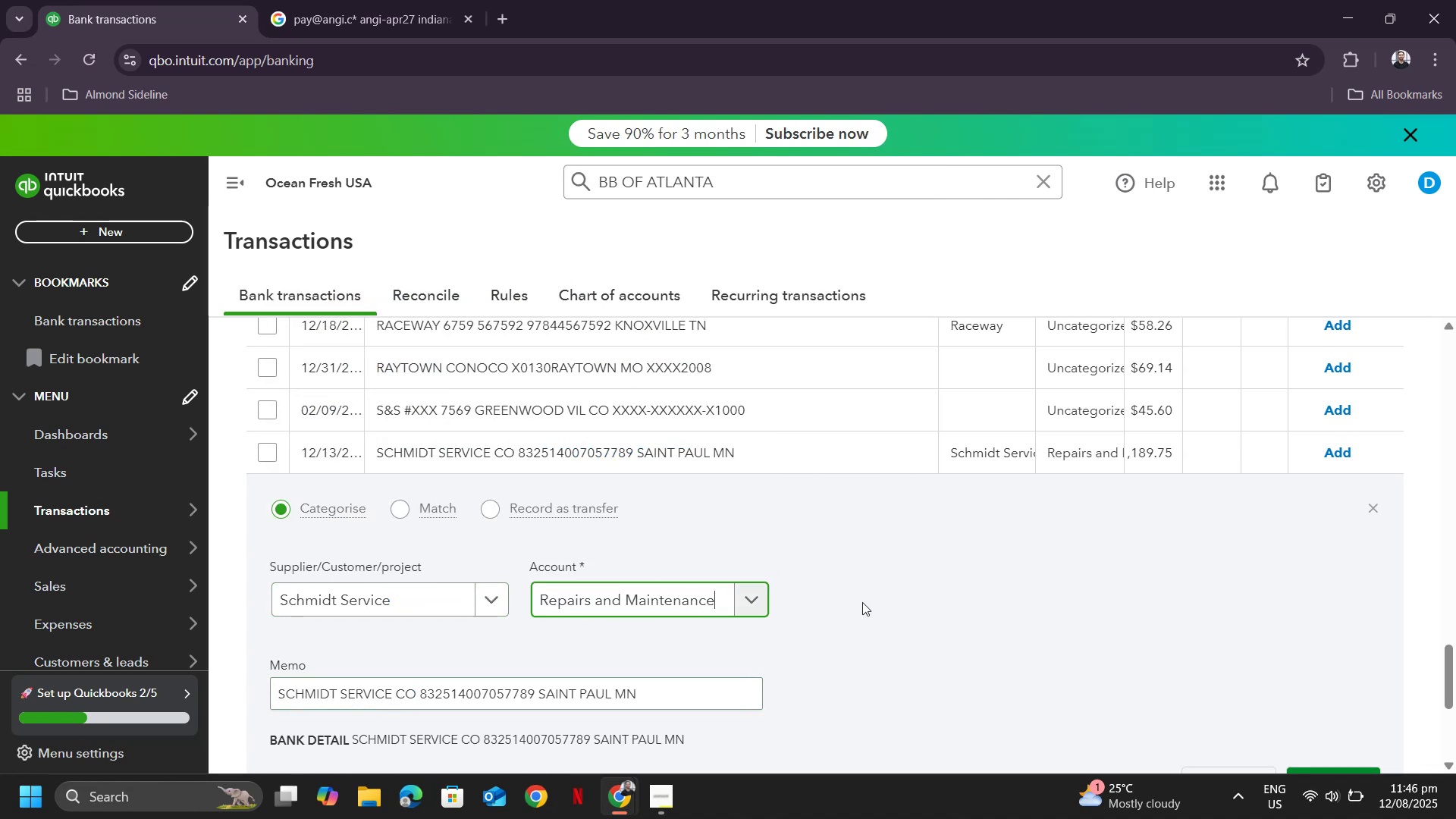 
scroll: coordinate [1036, 619], scroll_direction: down, amount: 2.0
 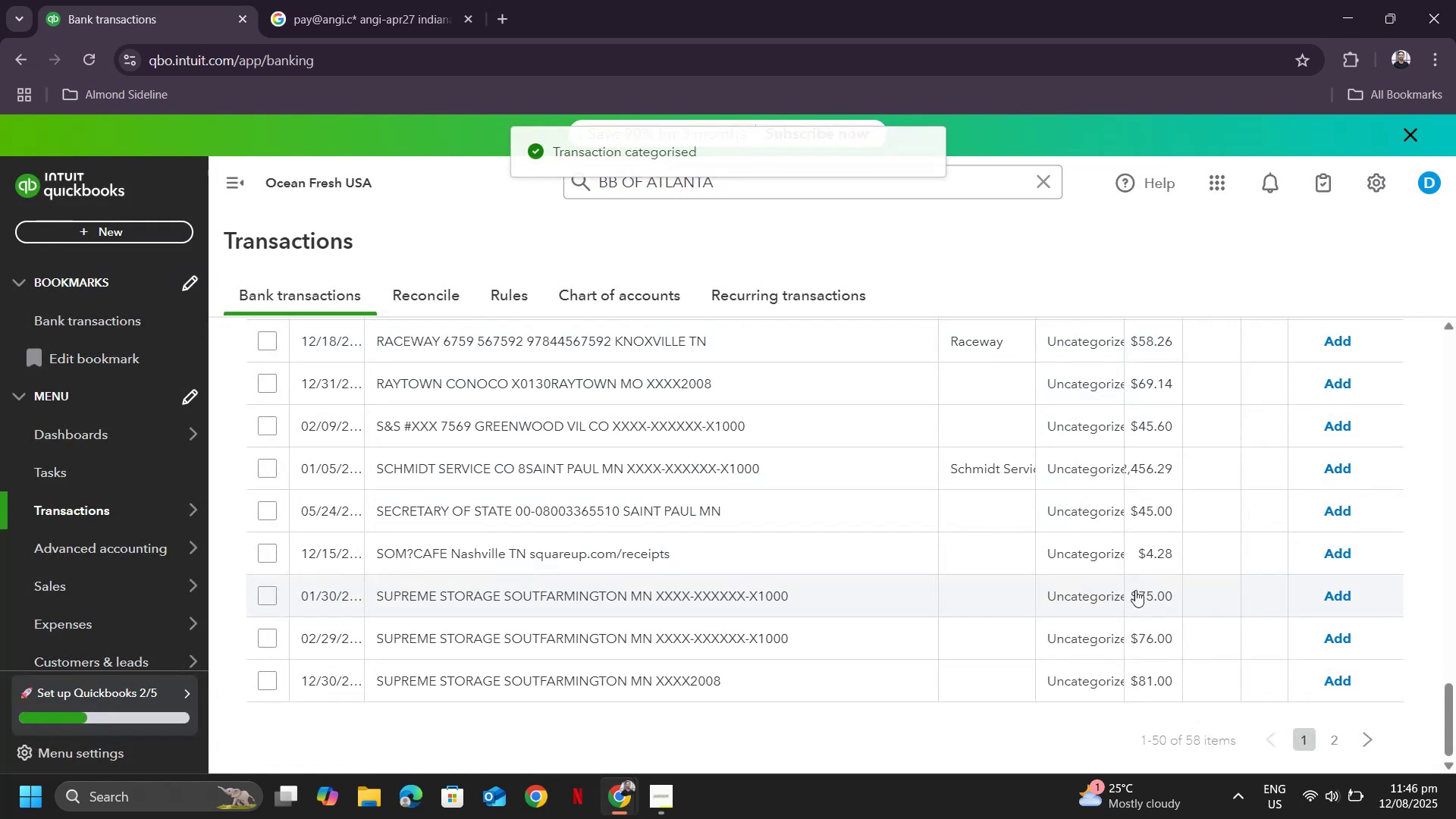 
scroll: coordinate [984, 510], scroll_direction: up, amount: 1.0
 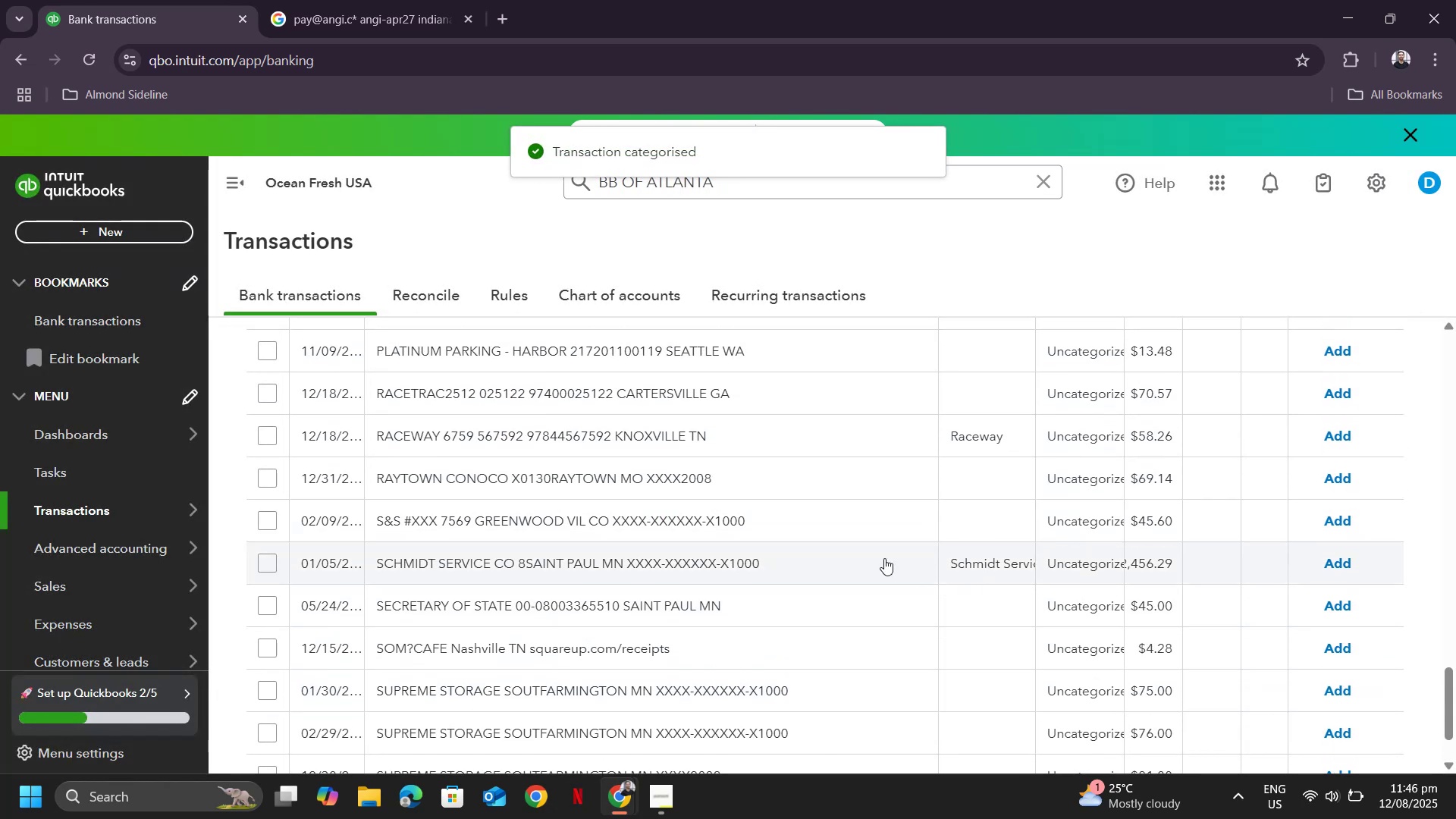 
left_click([805, 548])
 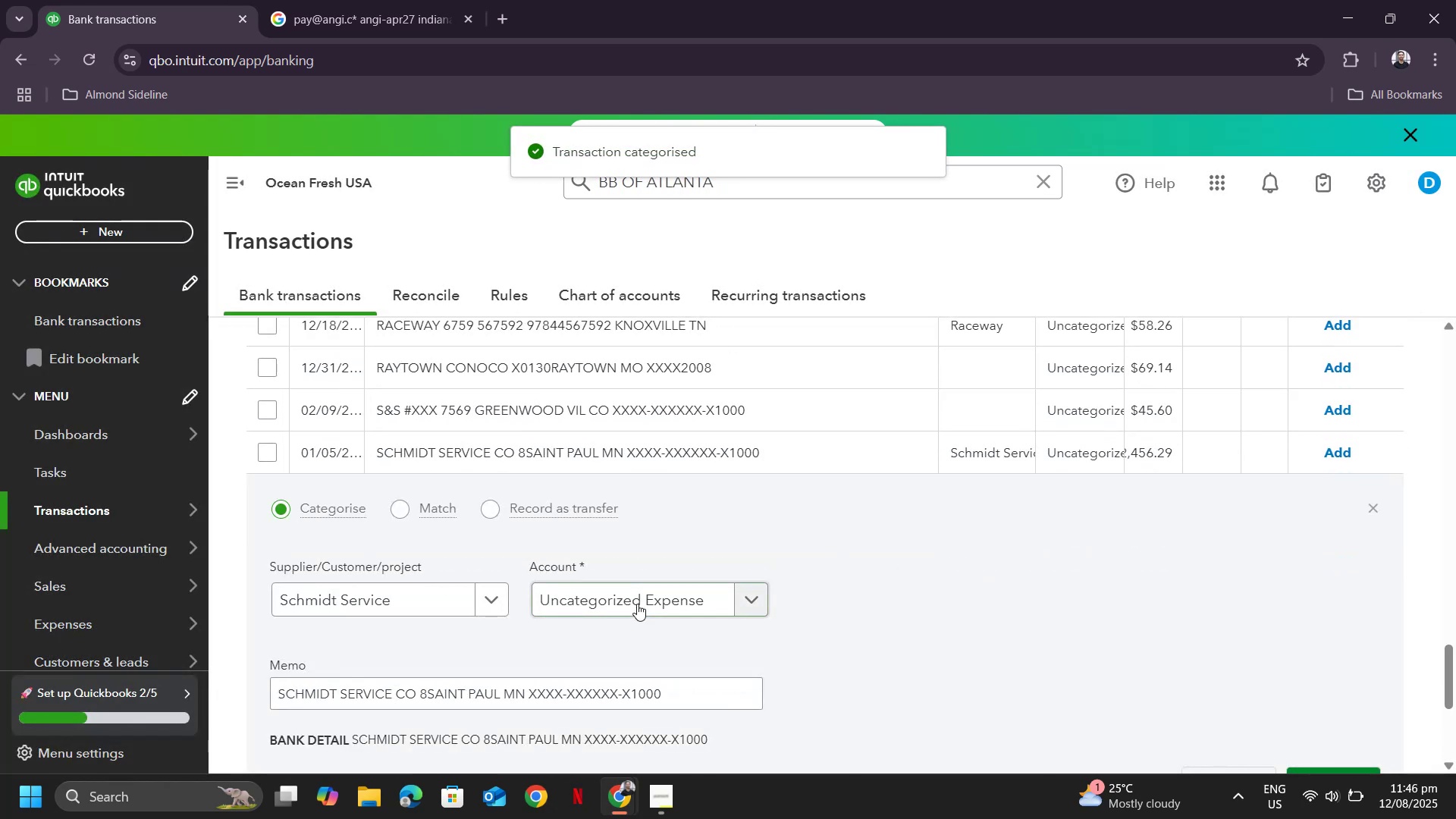 
left_click([632, 605])
 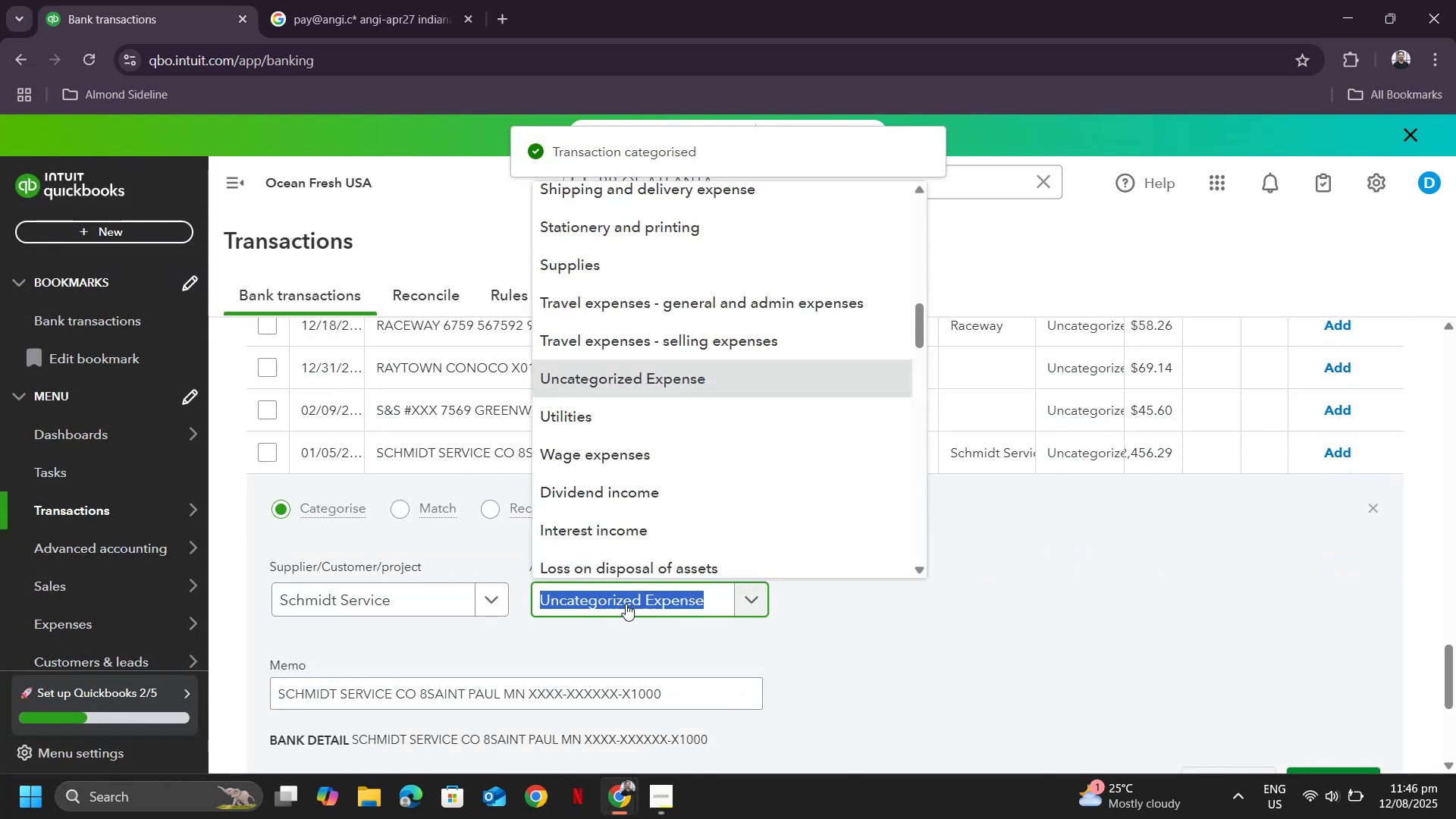 
type(repair)
 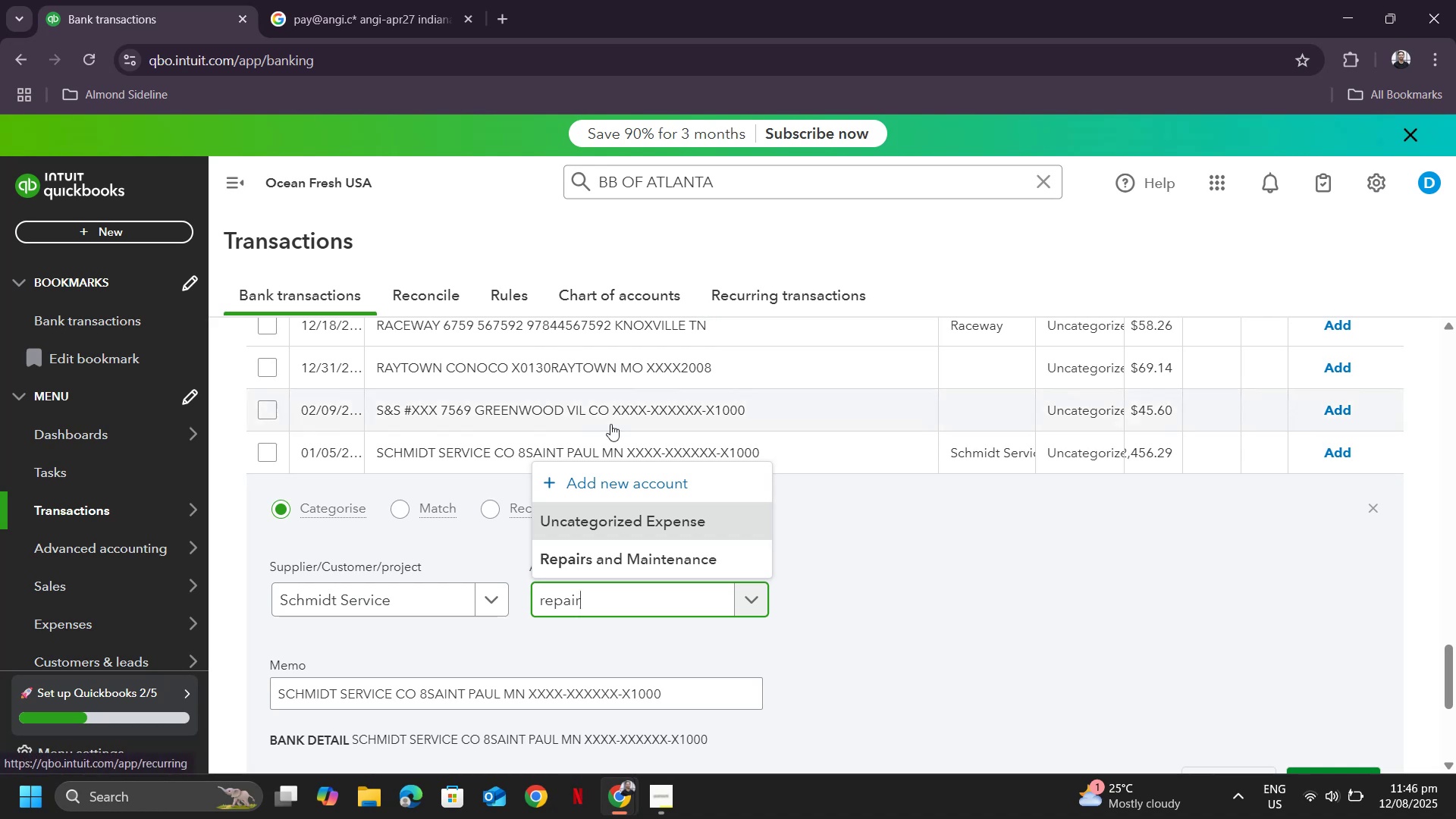 
left_click([591, 564])
 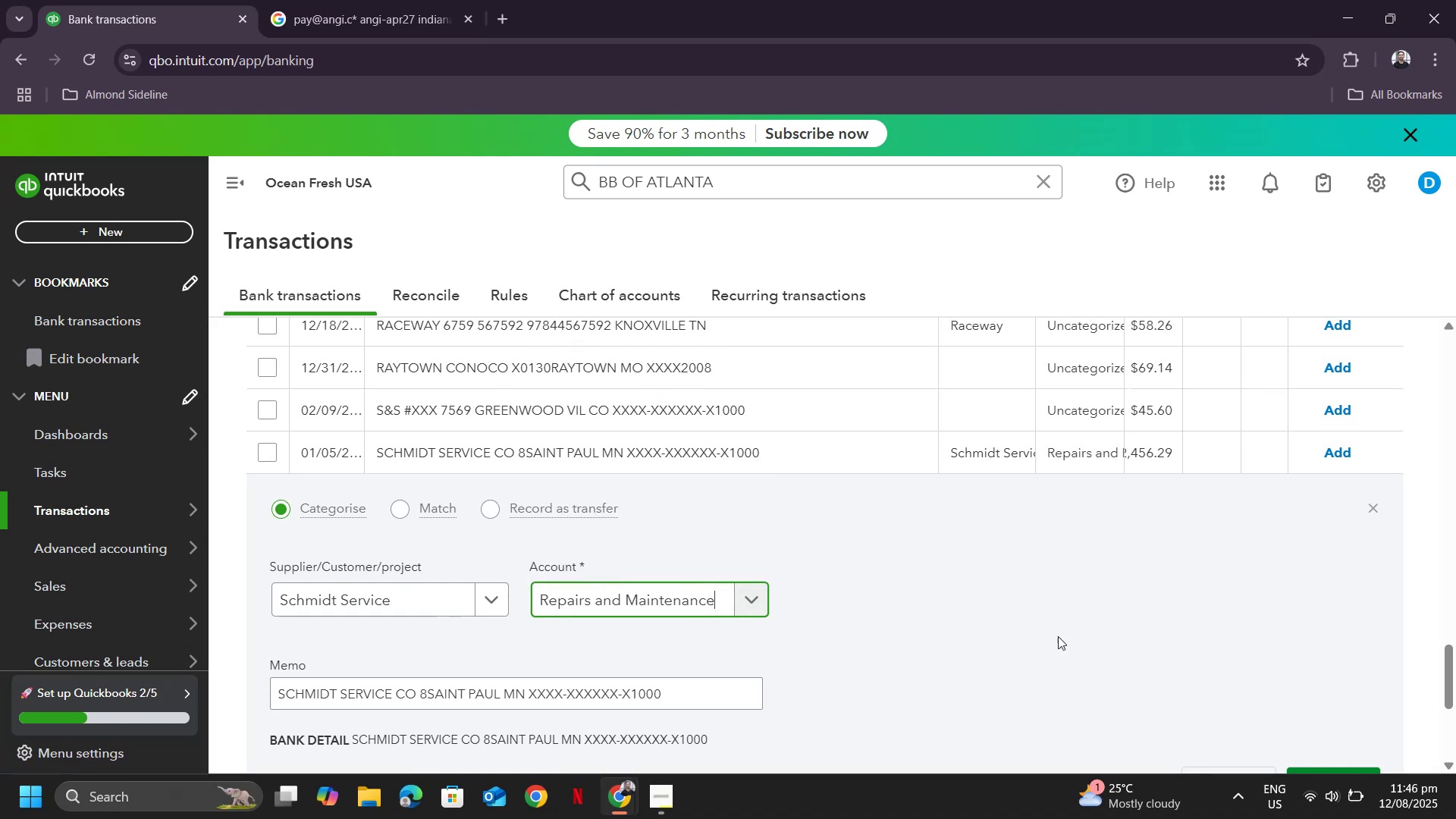 
scroll: coordinate [1088, 626], scroll_direction: down, amount: 2.0
 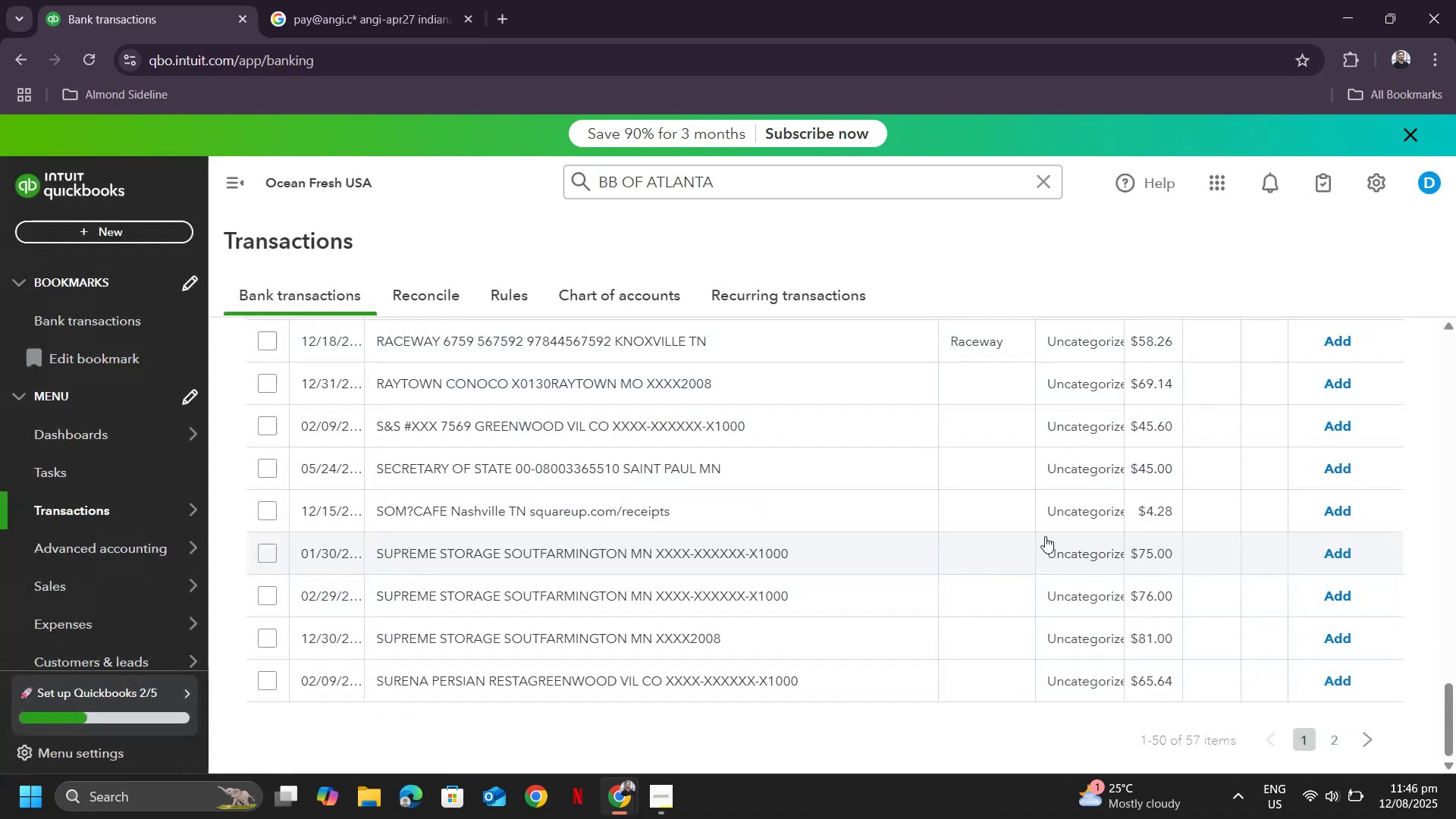 
scroll: coordinate [1039, 523], scroll_direction: up, amount: 3.0
 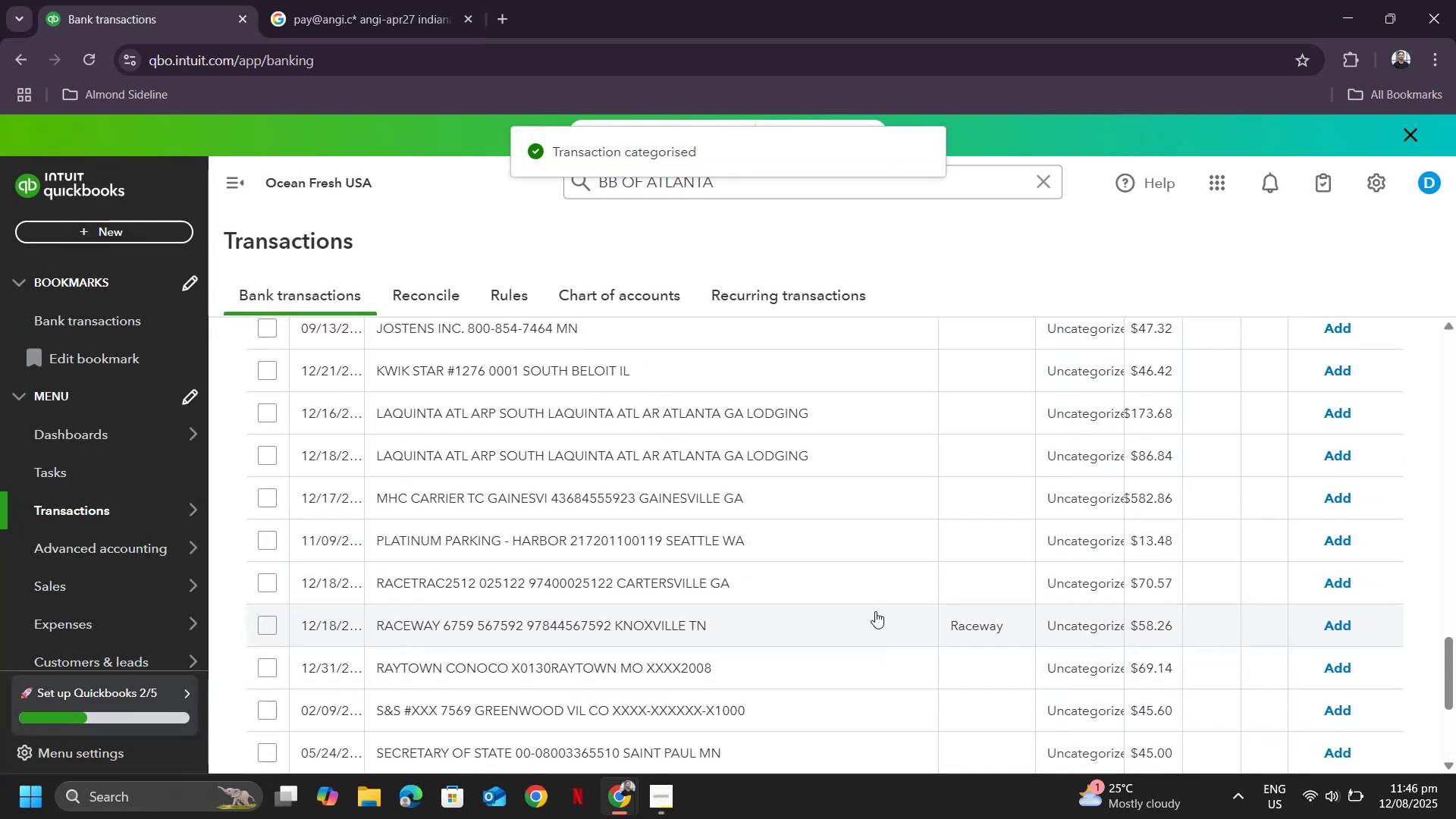 
left_click([875, 610])
 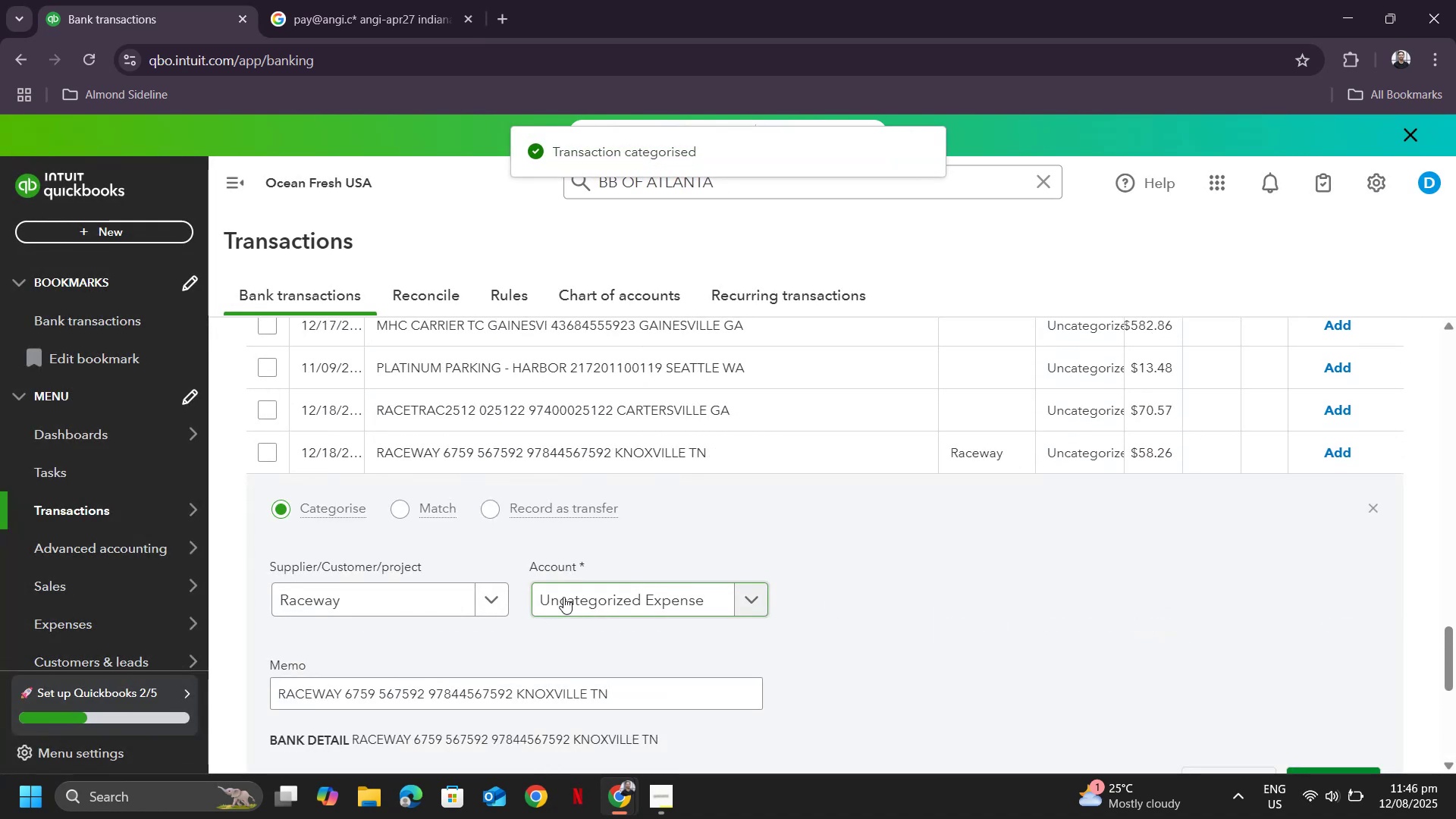 
left_click([579, 593])
 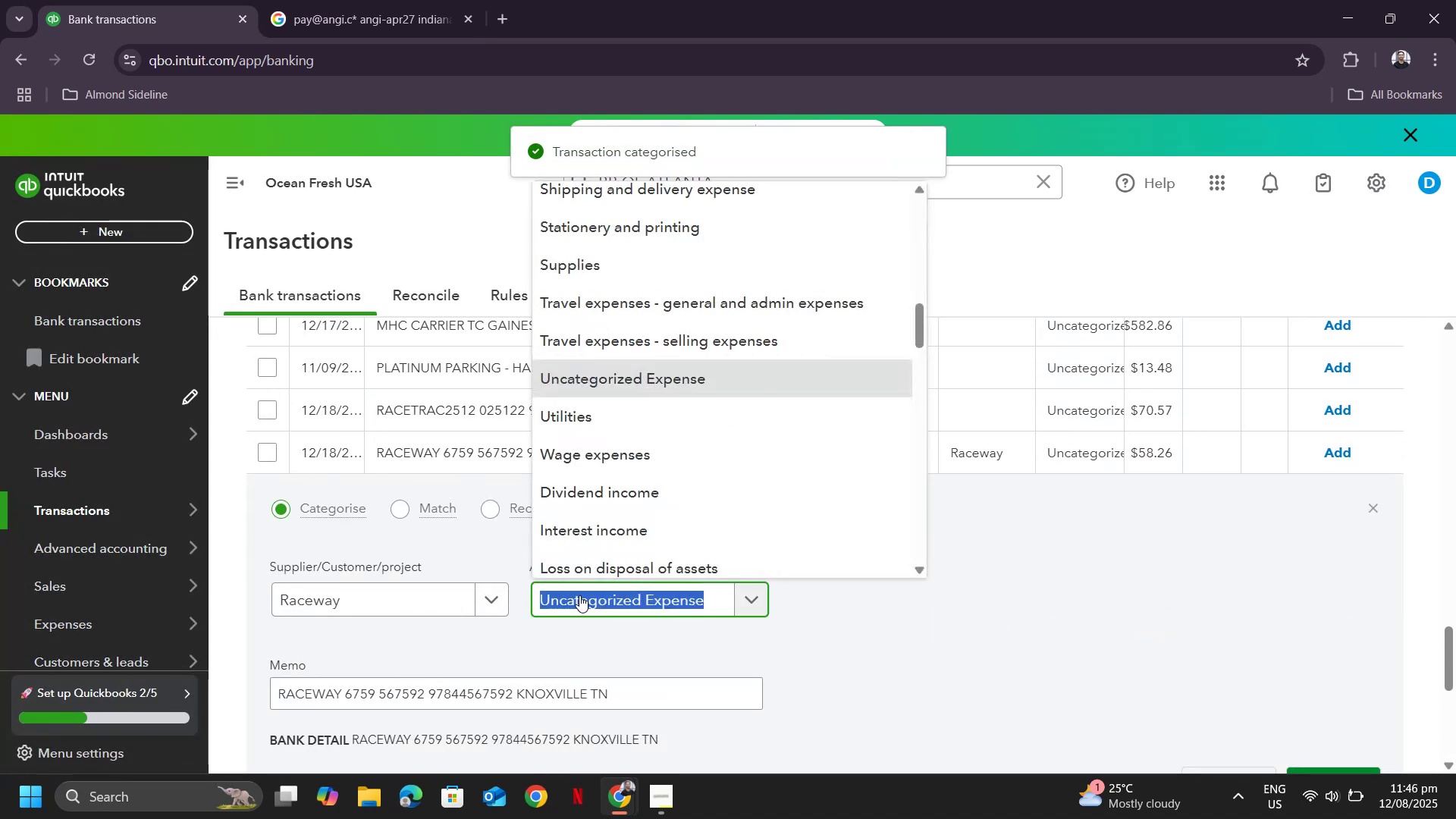 
type(trave)
 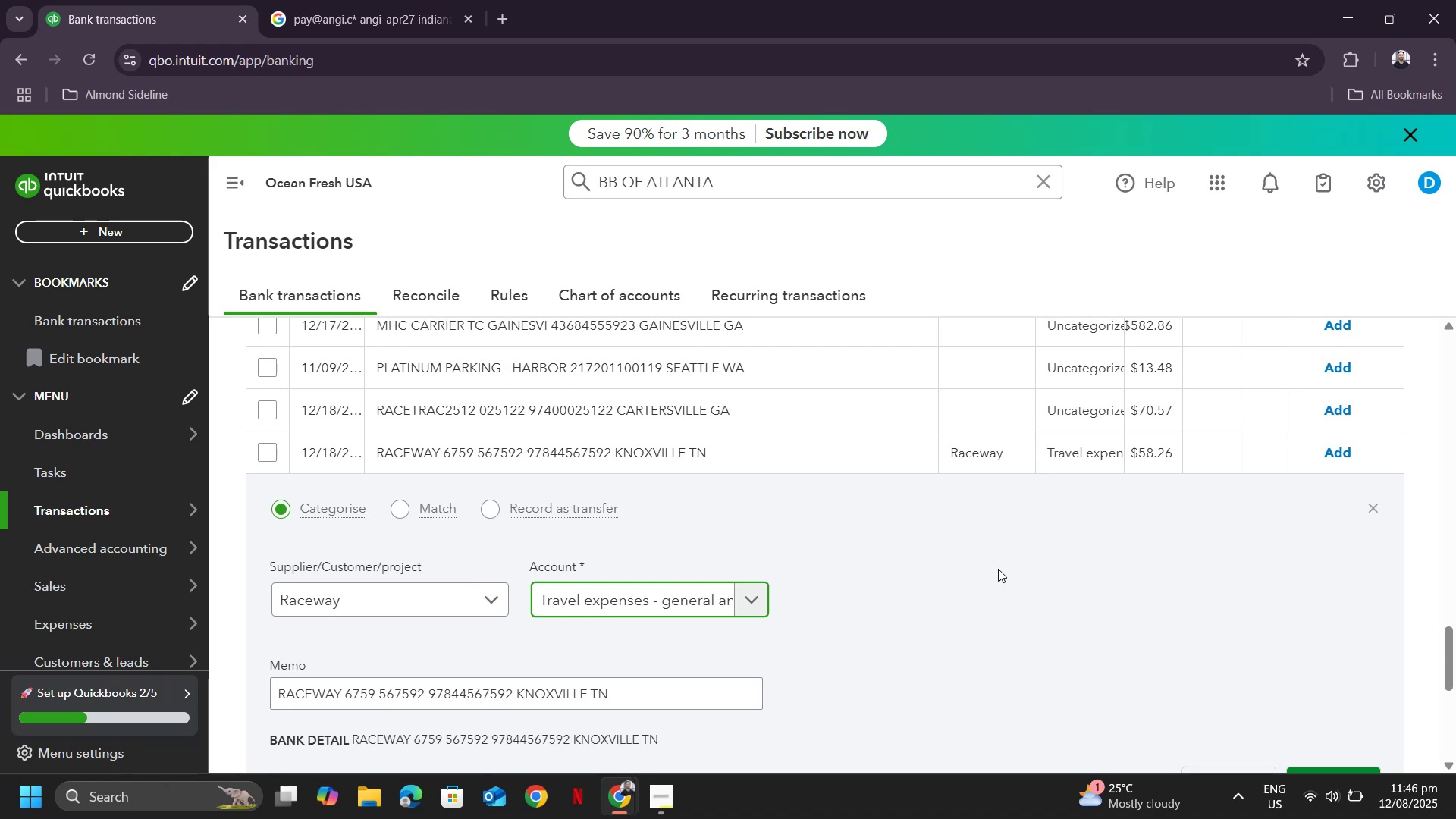 
scroll: coordinate [1285, 667], scroll_direction: down, amount: 1.0
 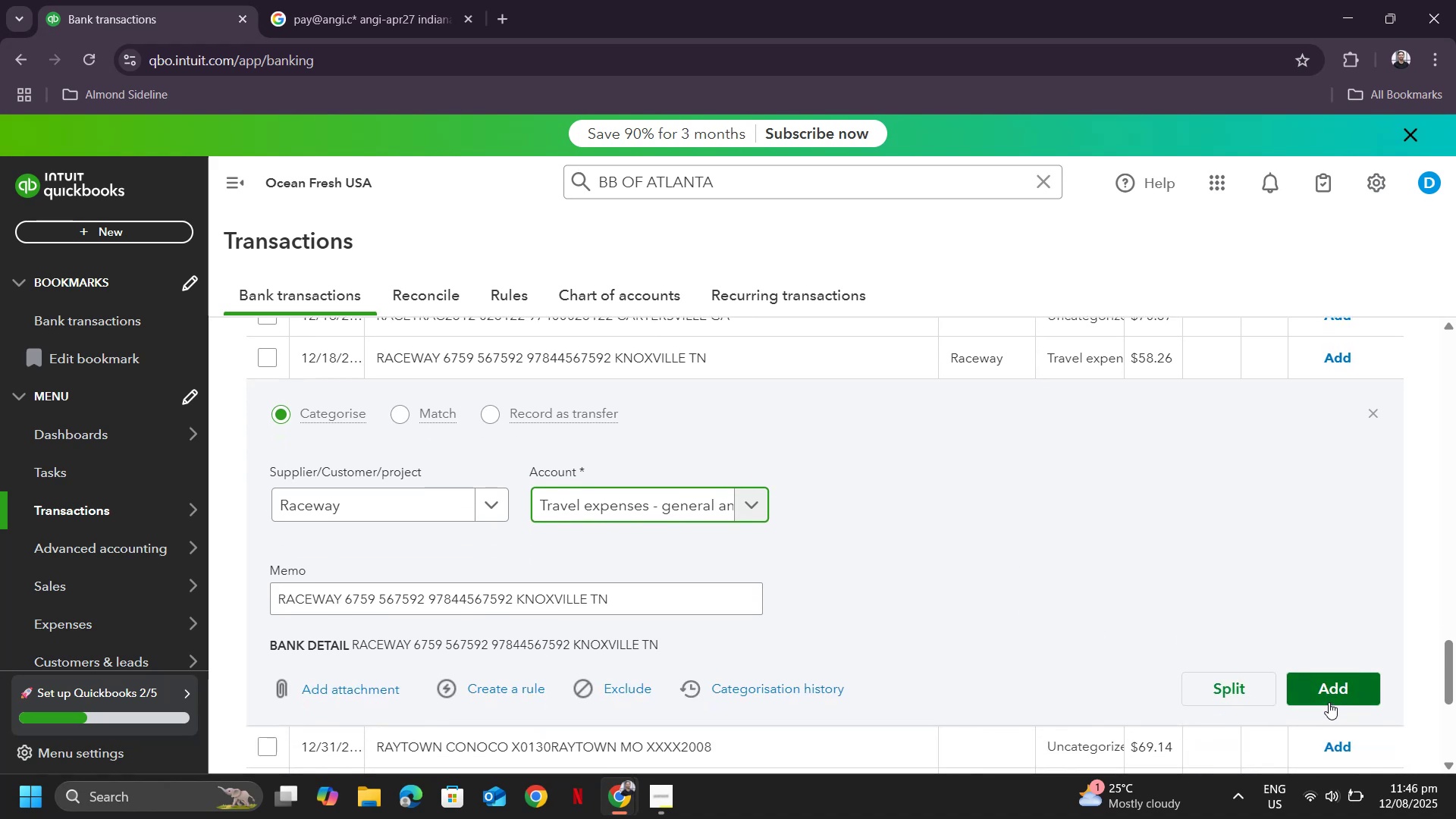 
left_click([1329, 702])
 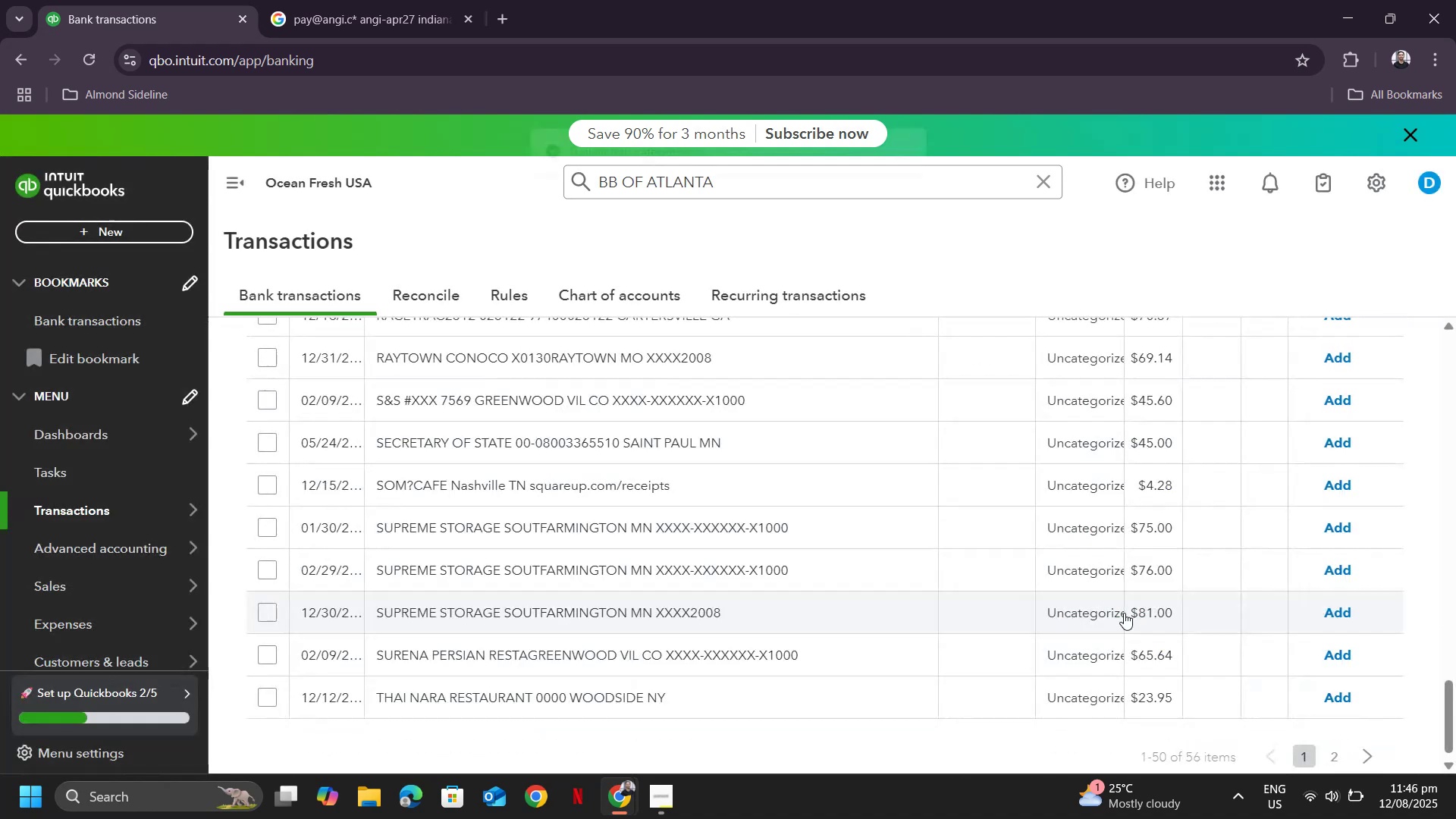 
scroll: coordinate [1124, 613], scroll_direction: up, amount: 6.0
 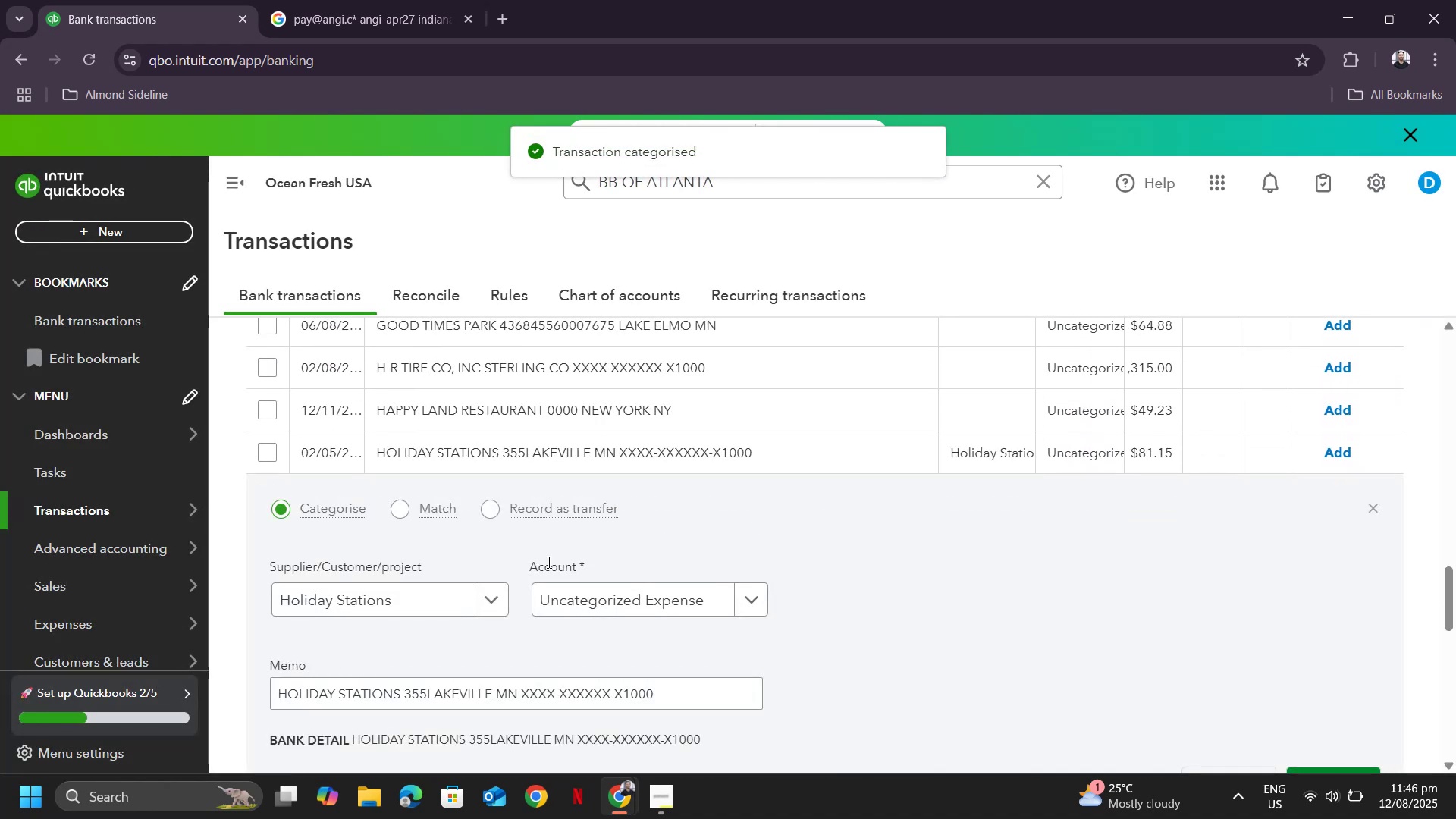 
left_click([585, 597])
 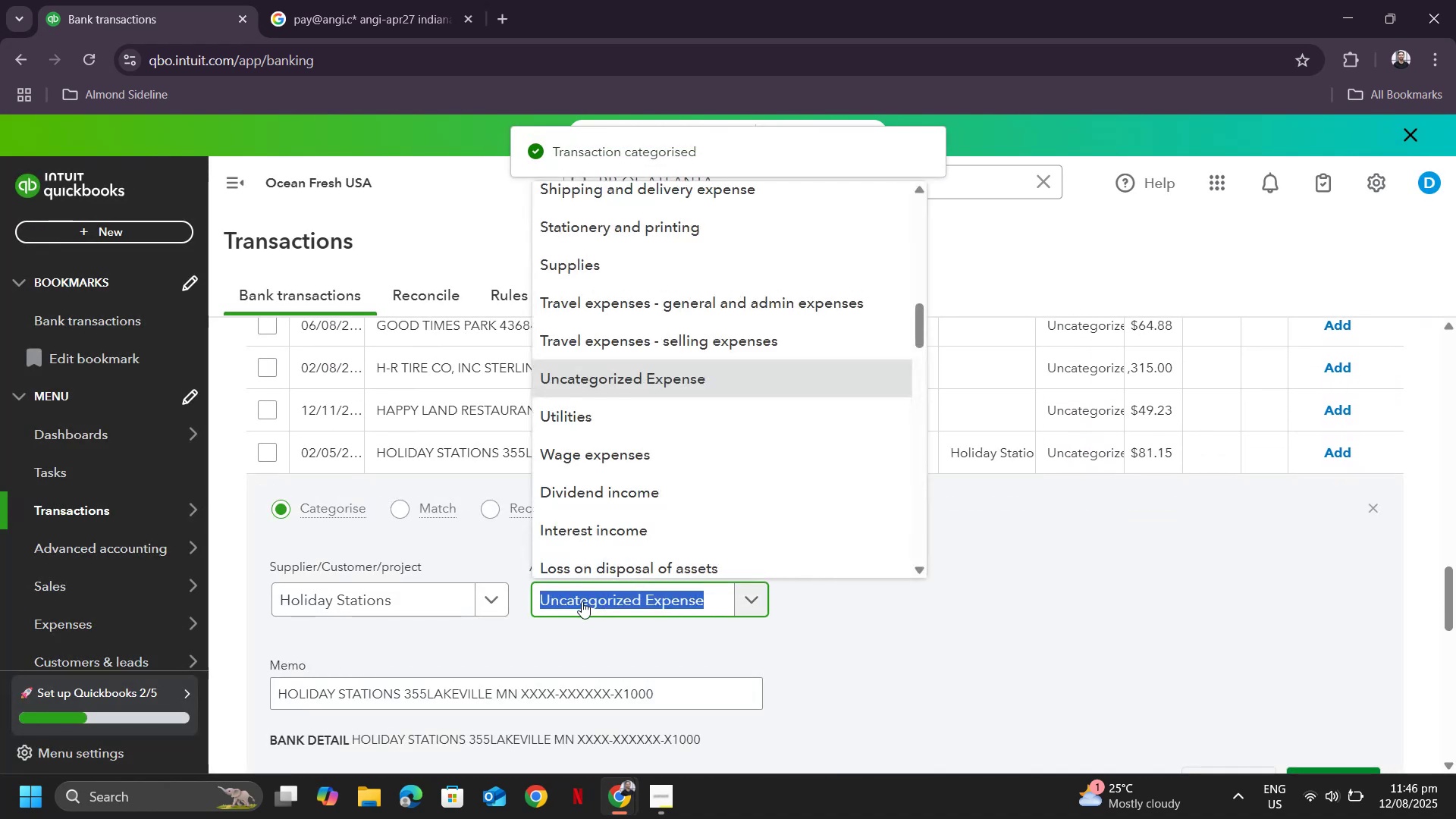 
type(trave)
 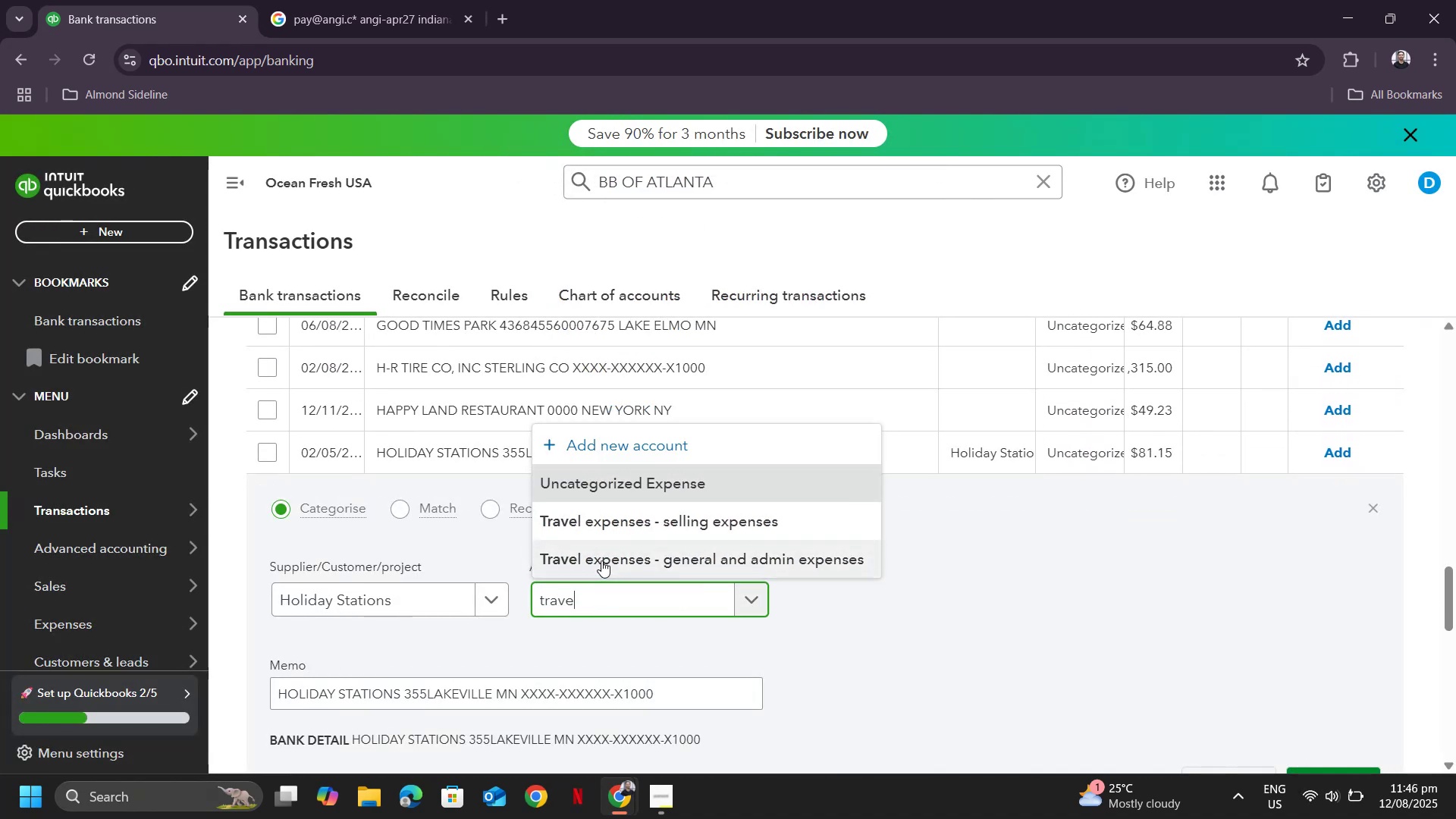 
left_click([601, 560])
 